 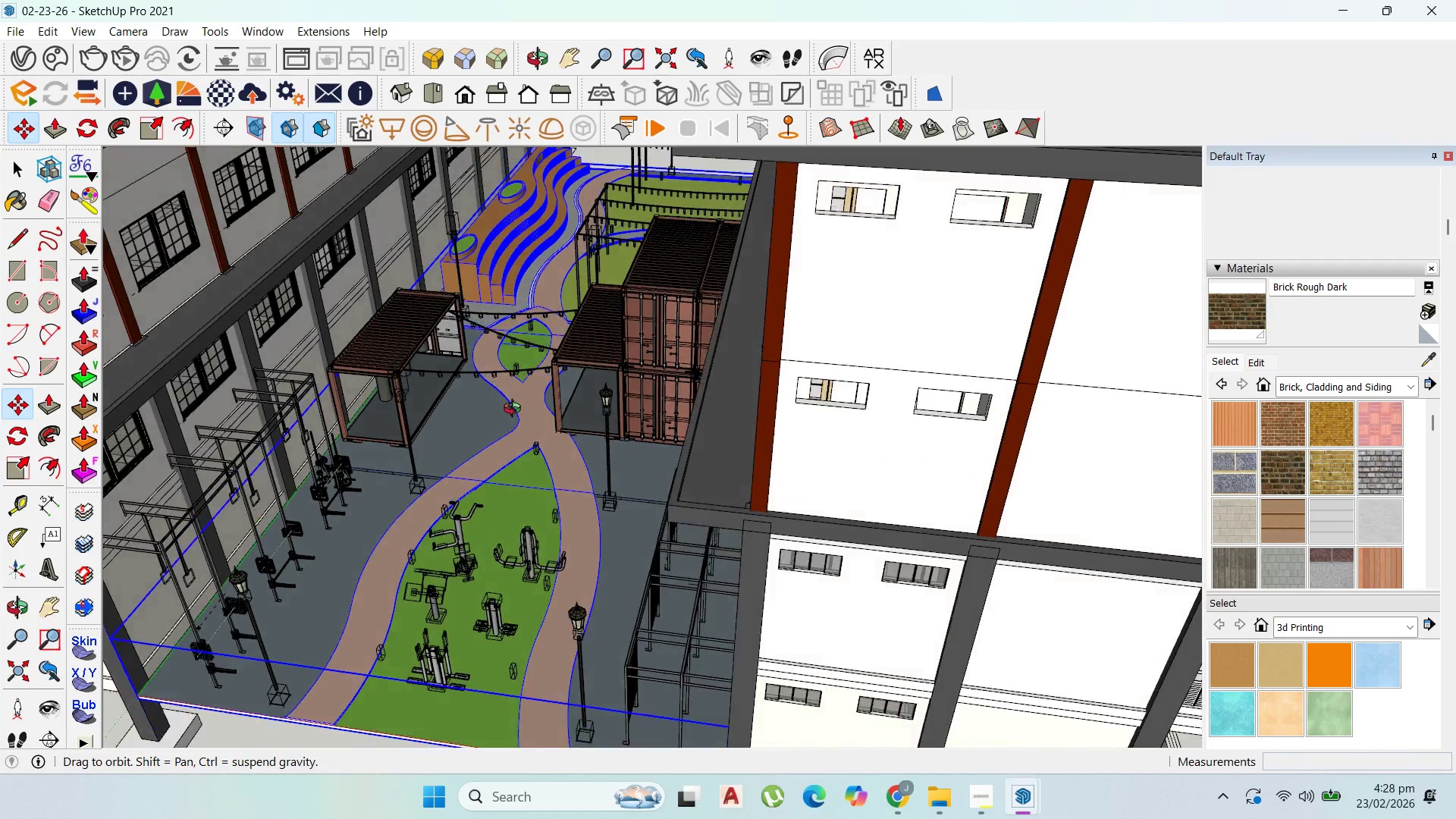 
left_click([20, 165])
 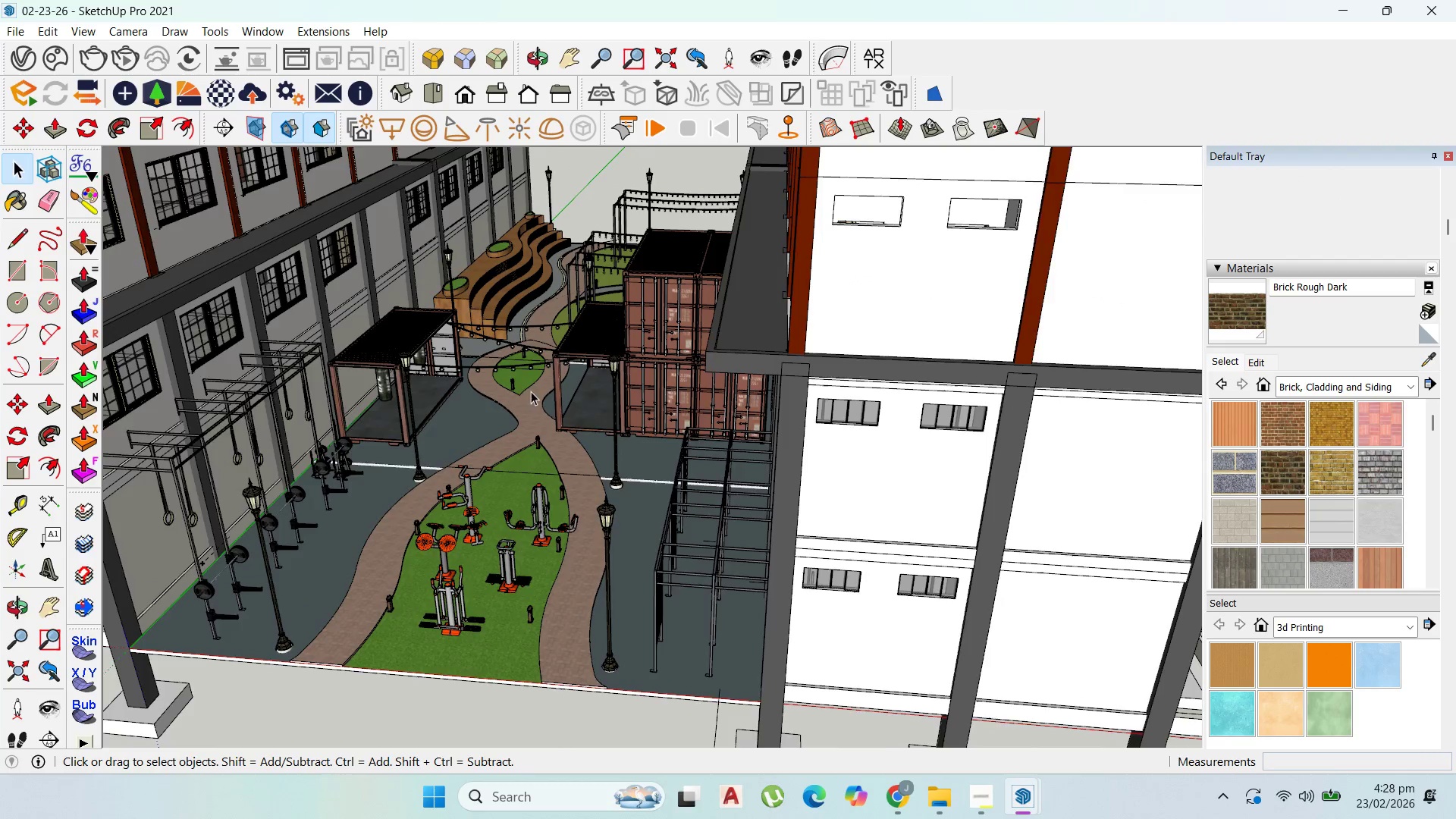 
scroll: coordinate [690, 381], scroll_direction: up, amount: 6.0
 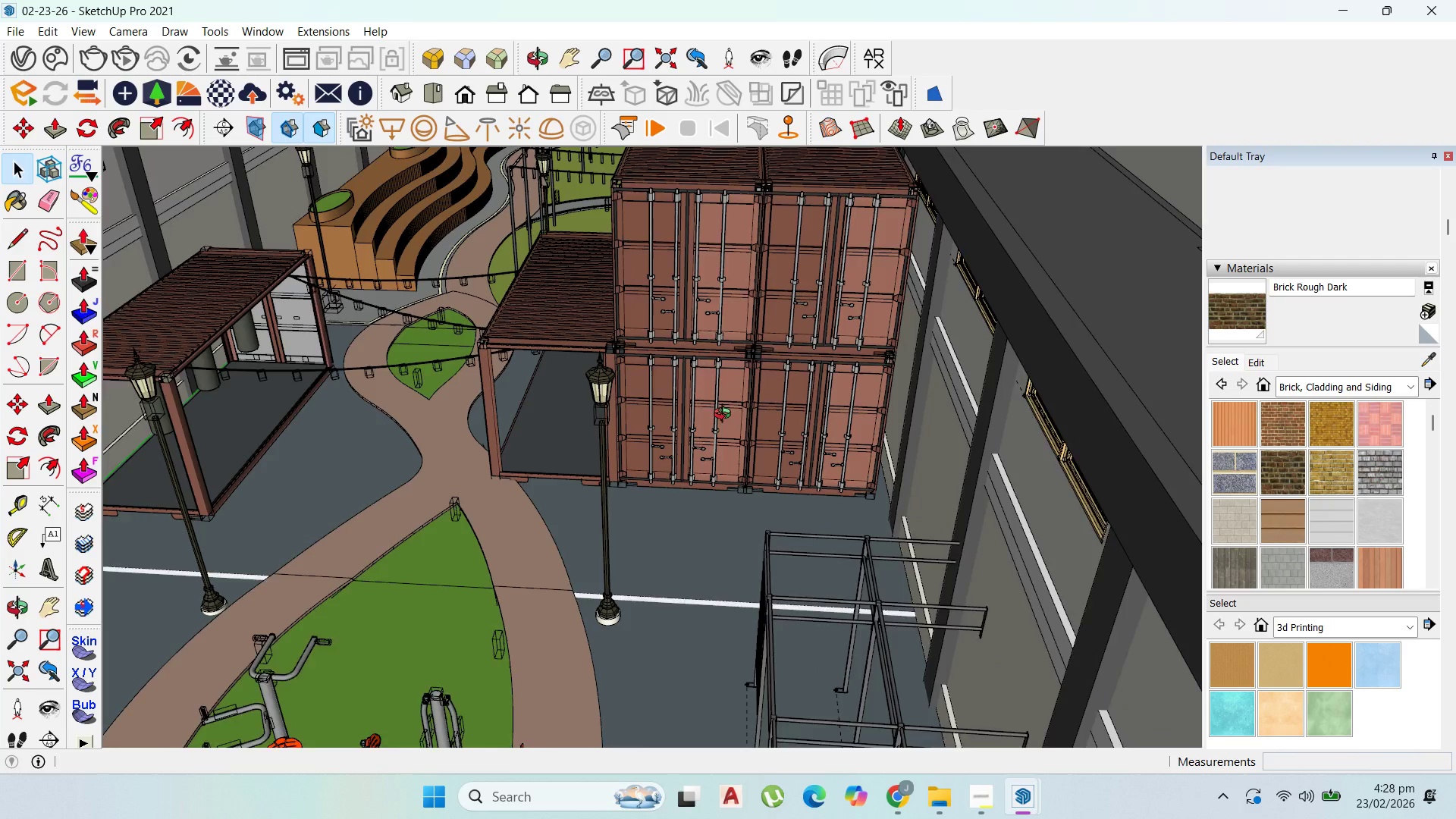 
scroll: coordinate [356, 263], scroll_direction: down, amount: 10.0
 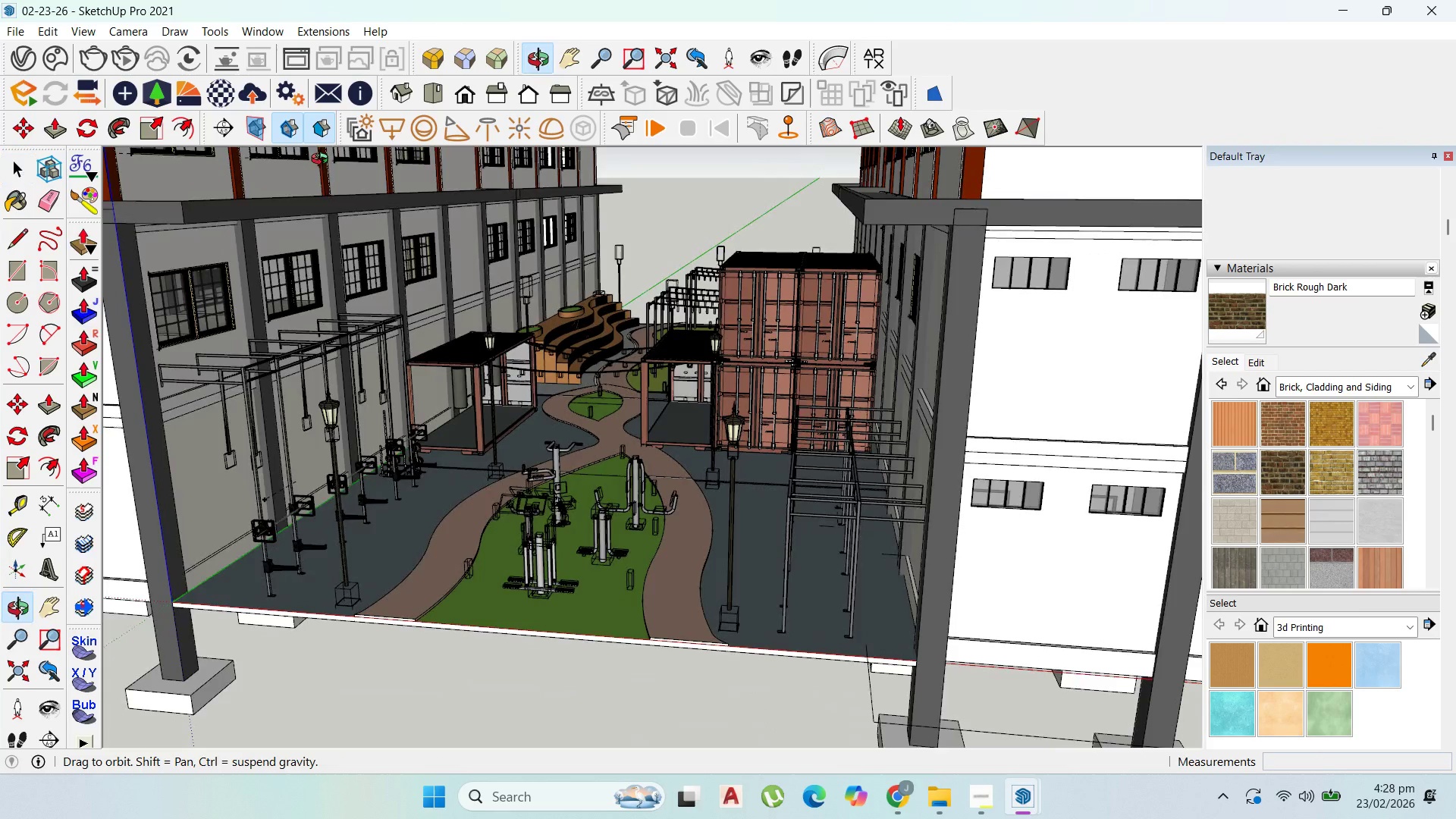 
scroll: coordinate [523, 321], scroll_direction: up, amount: 6.0
 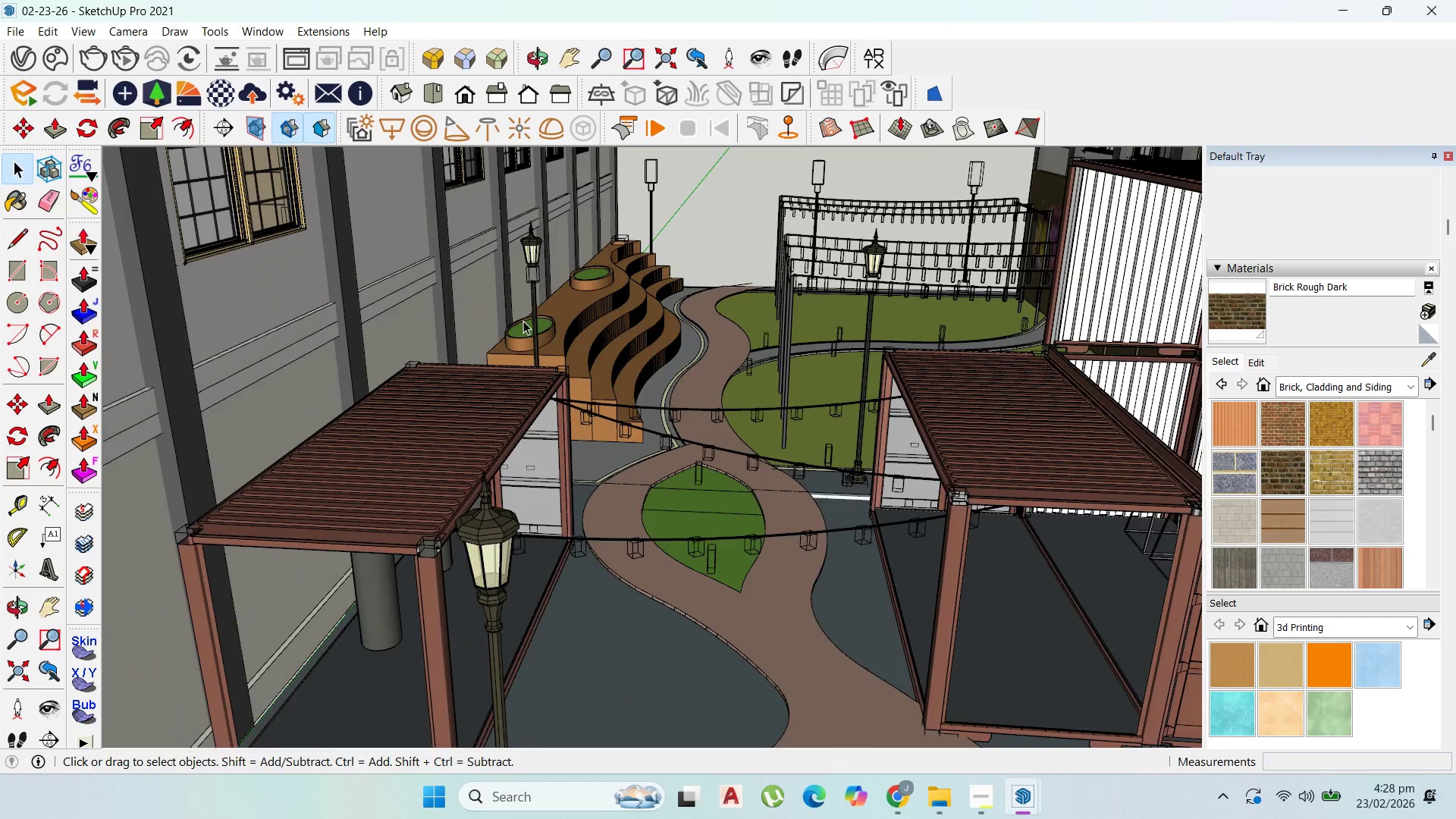 
scroll: coordinate [648, 297], scroll_direction: down, amount: 6.0
 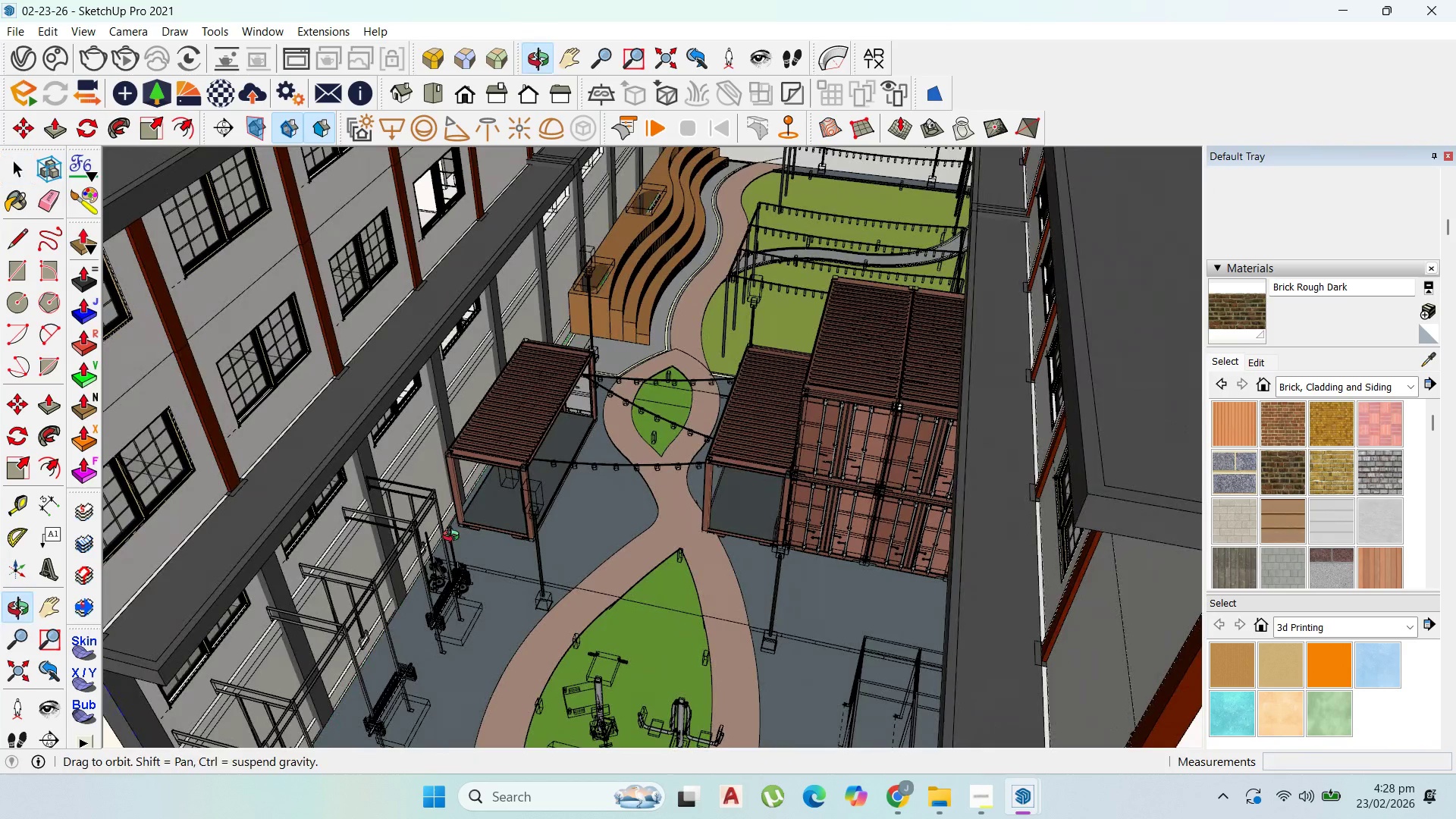 
scroll: coordinate [507, 444], scroll_direction: up, amount: 4.0
 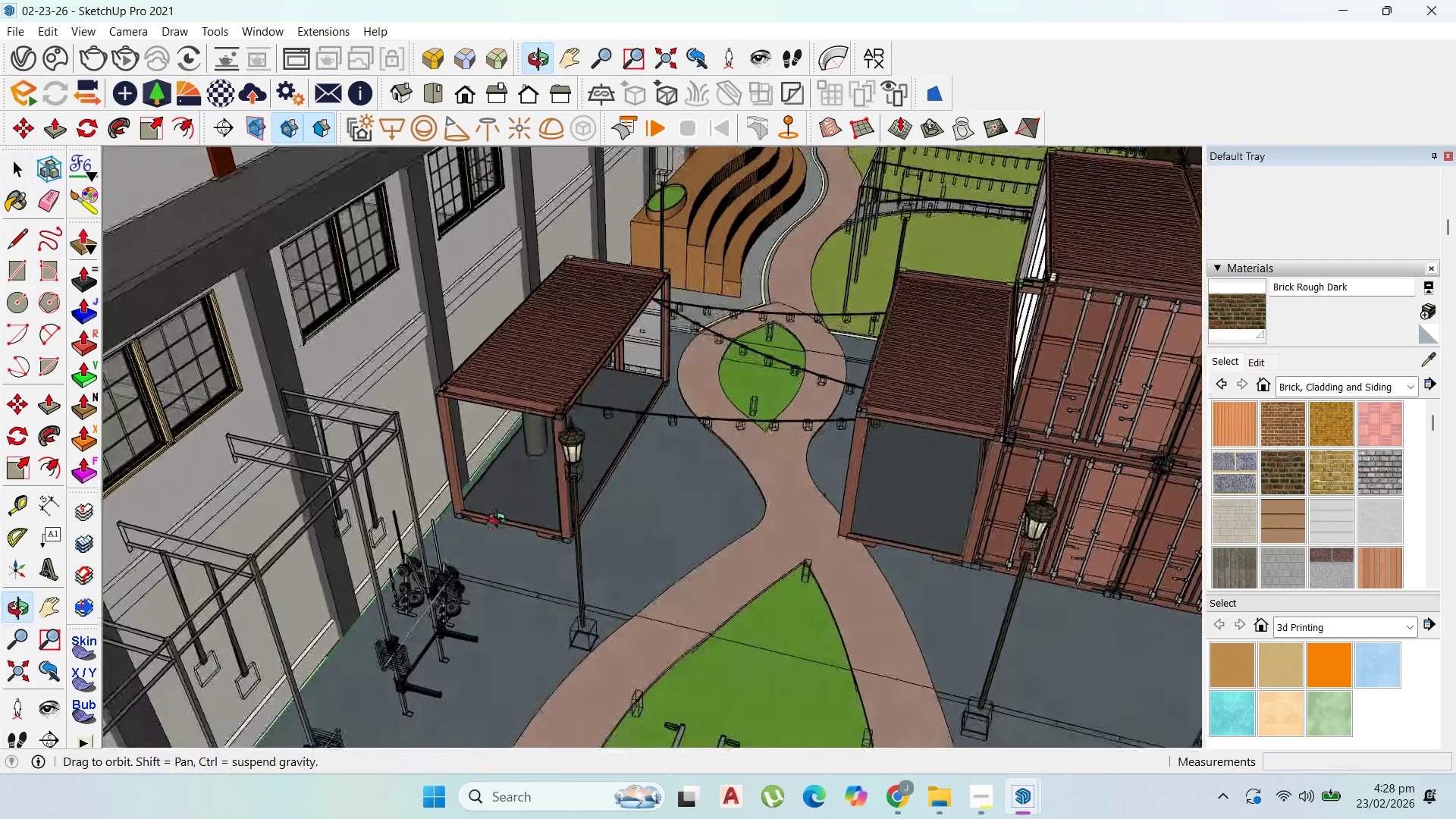 
scroll: coordinate [500, 521], scroll_direction: down, amount: 3.0
 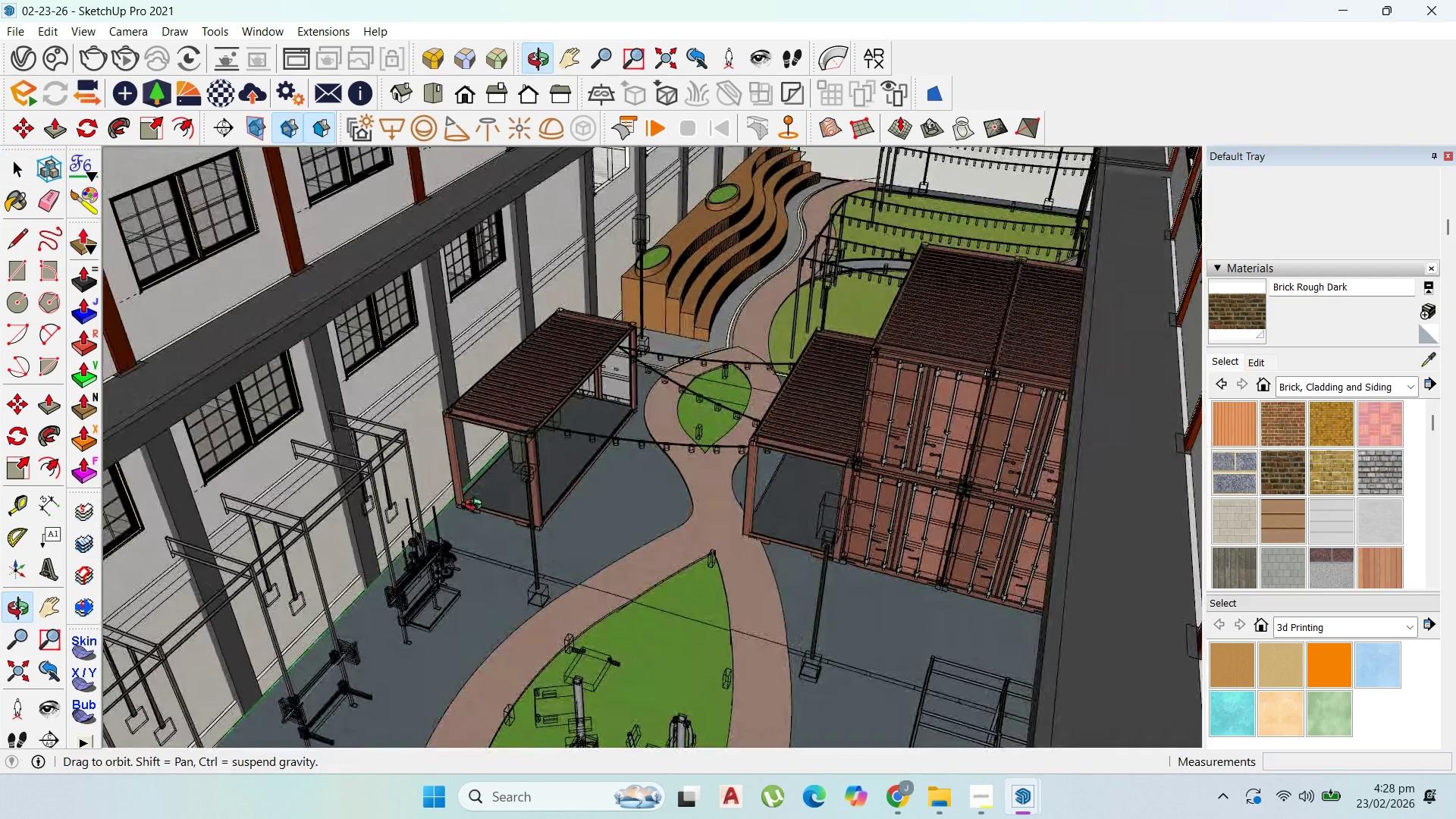 
scroll: coordinate [468, 521], scroll_direction: up, amount: 1.0
 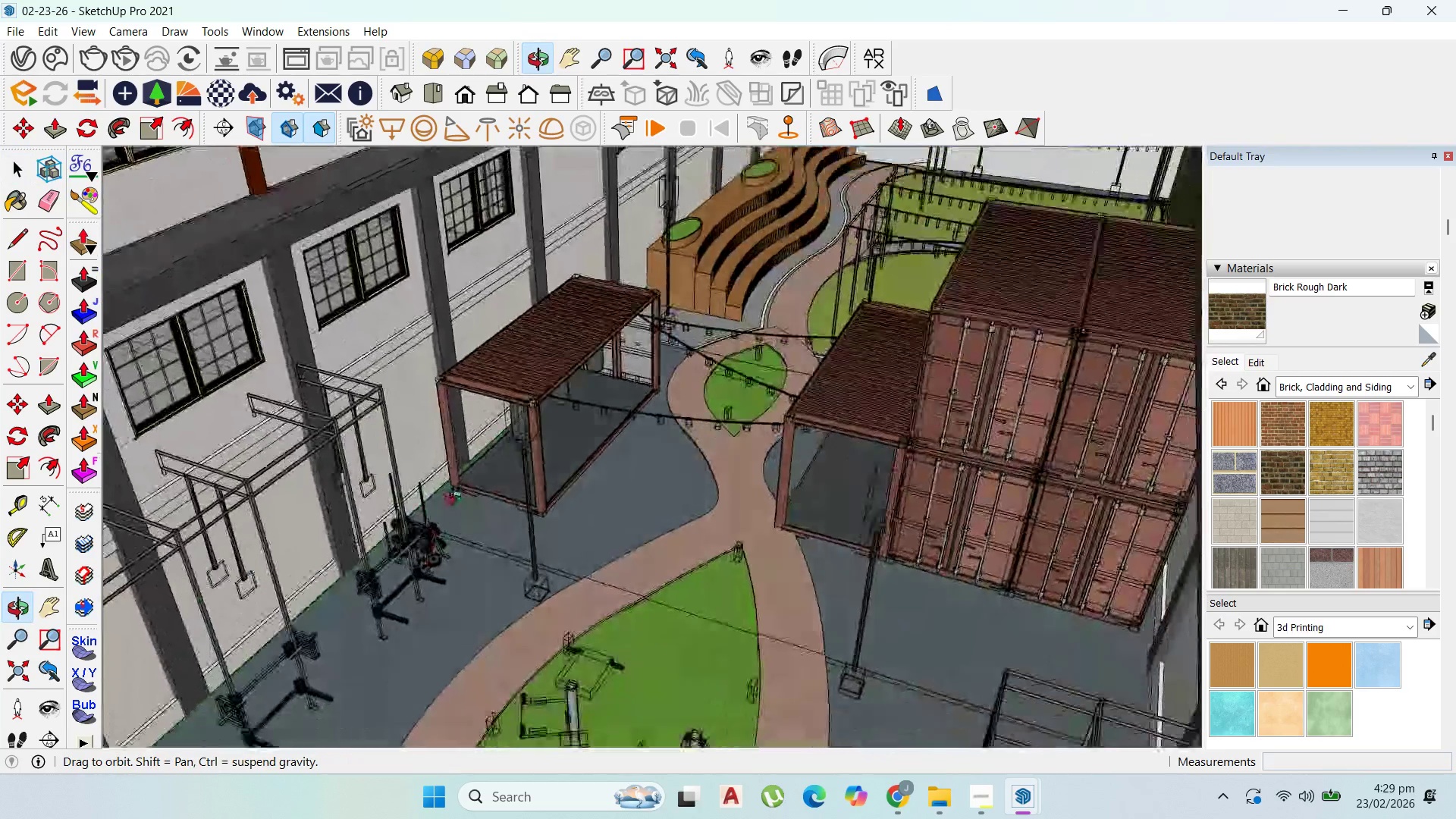 
scroll: coordinate [576, 403], scroll_direction: down, amount: 4.0
 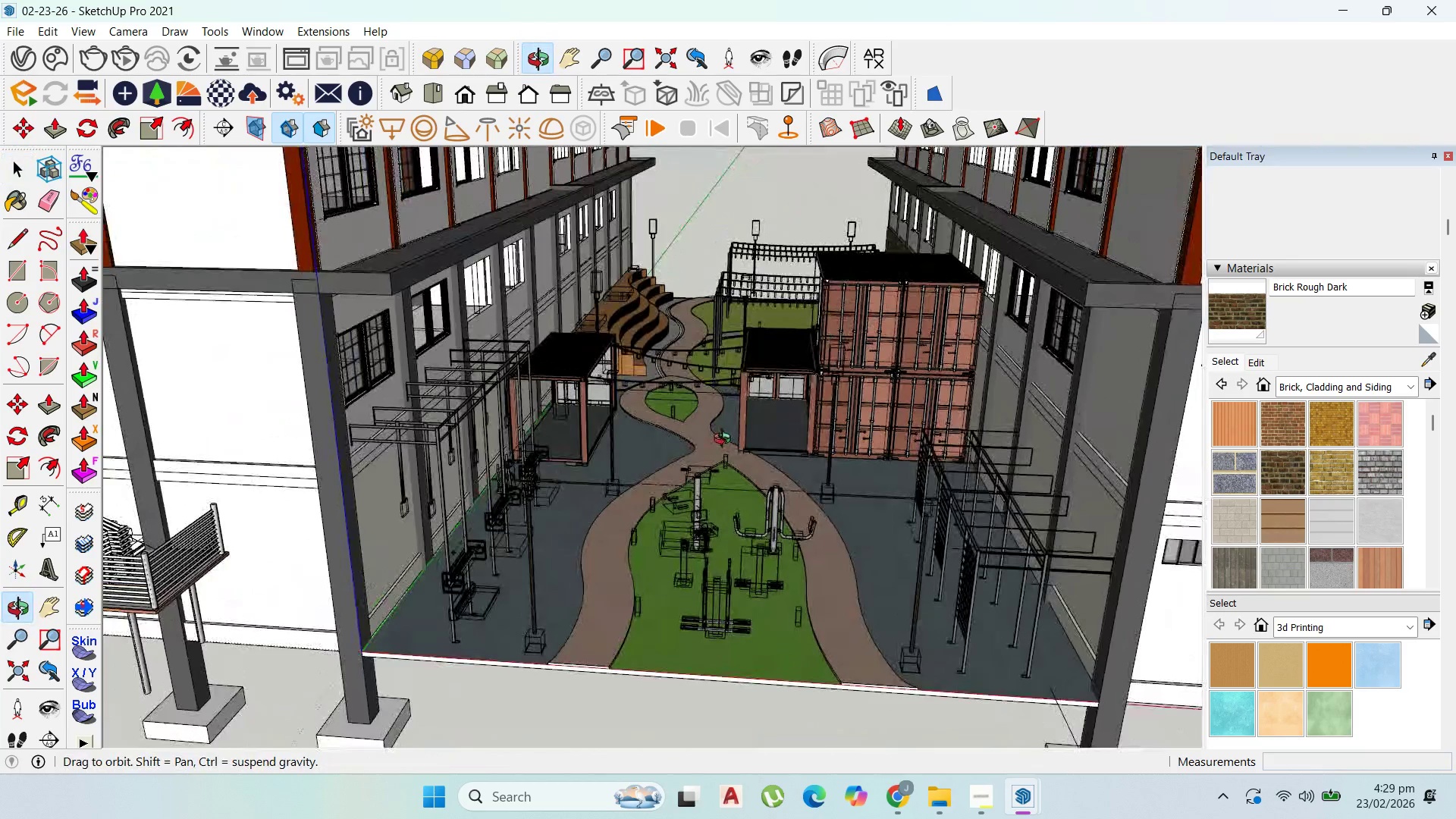 
scroll: coordinate [968, 317], scroll_direction: up, amount: 5.0
 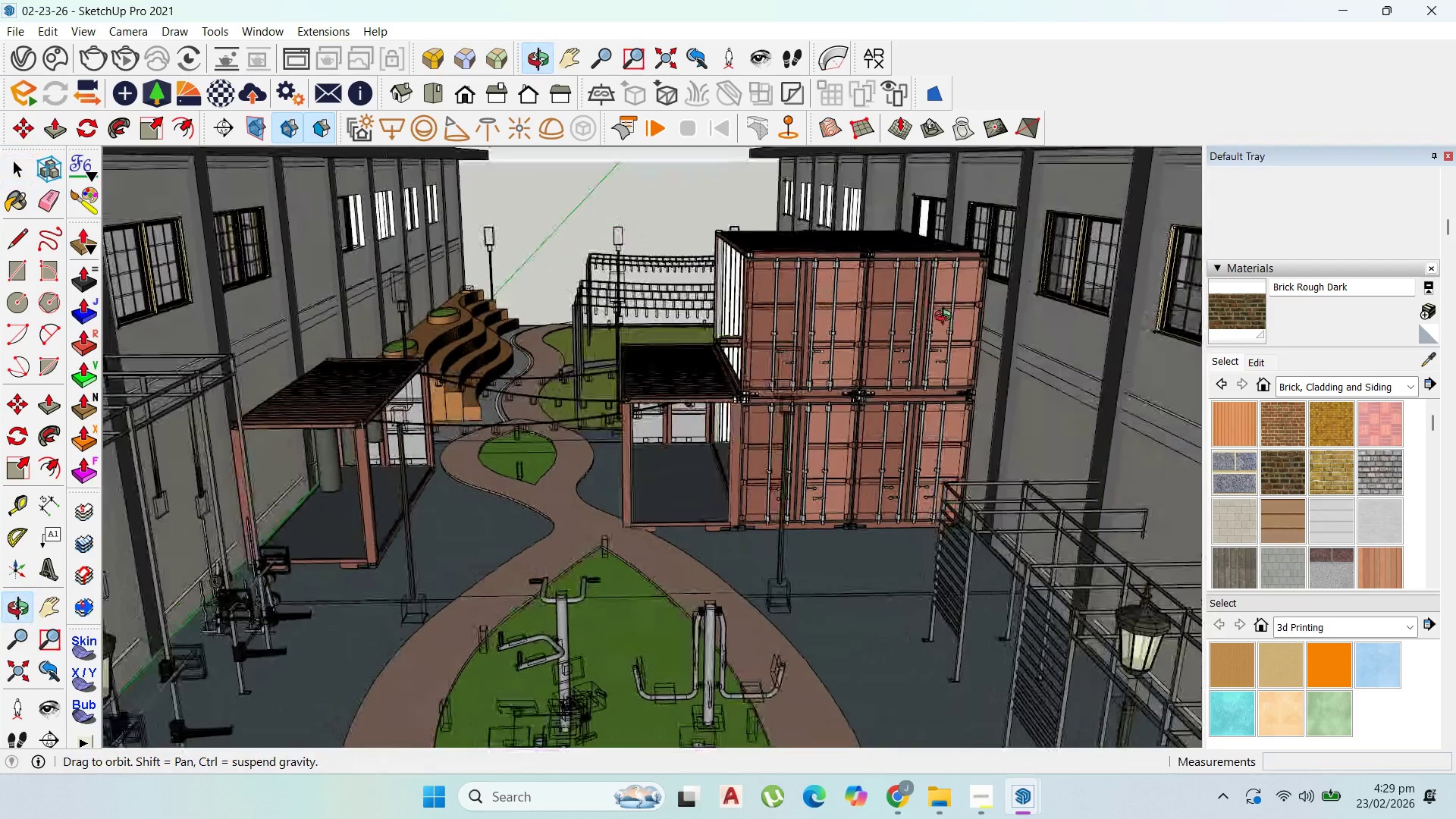 
scroll: coordinate [706, 495], scroll_direction: down, amount: 10.0
 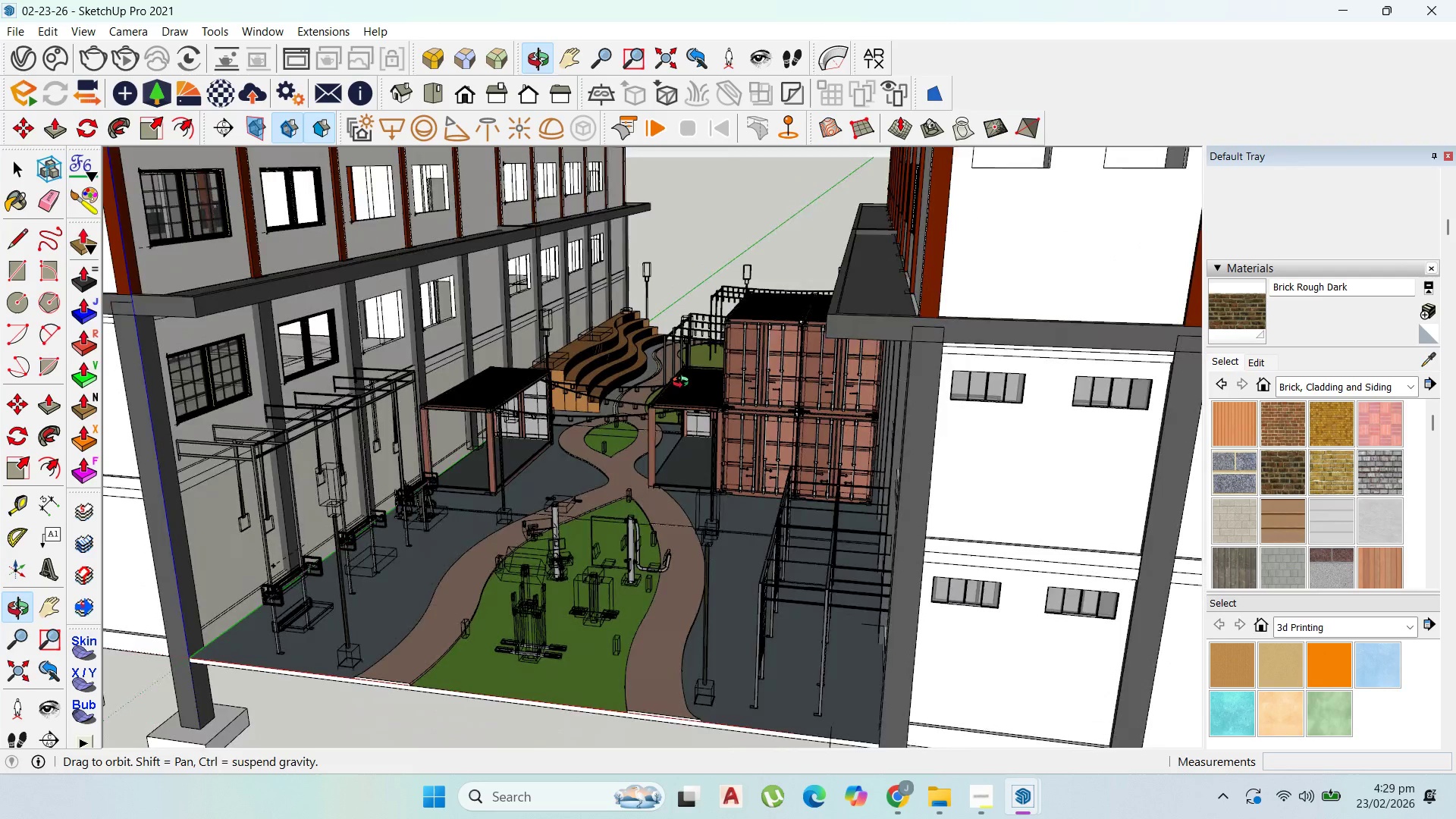 
scroll: coordinate [426, 412], scroll_direction: up, amount: 13.0
 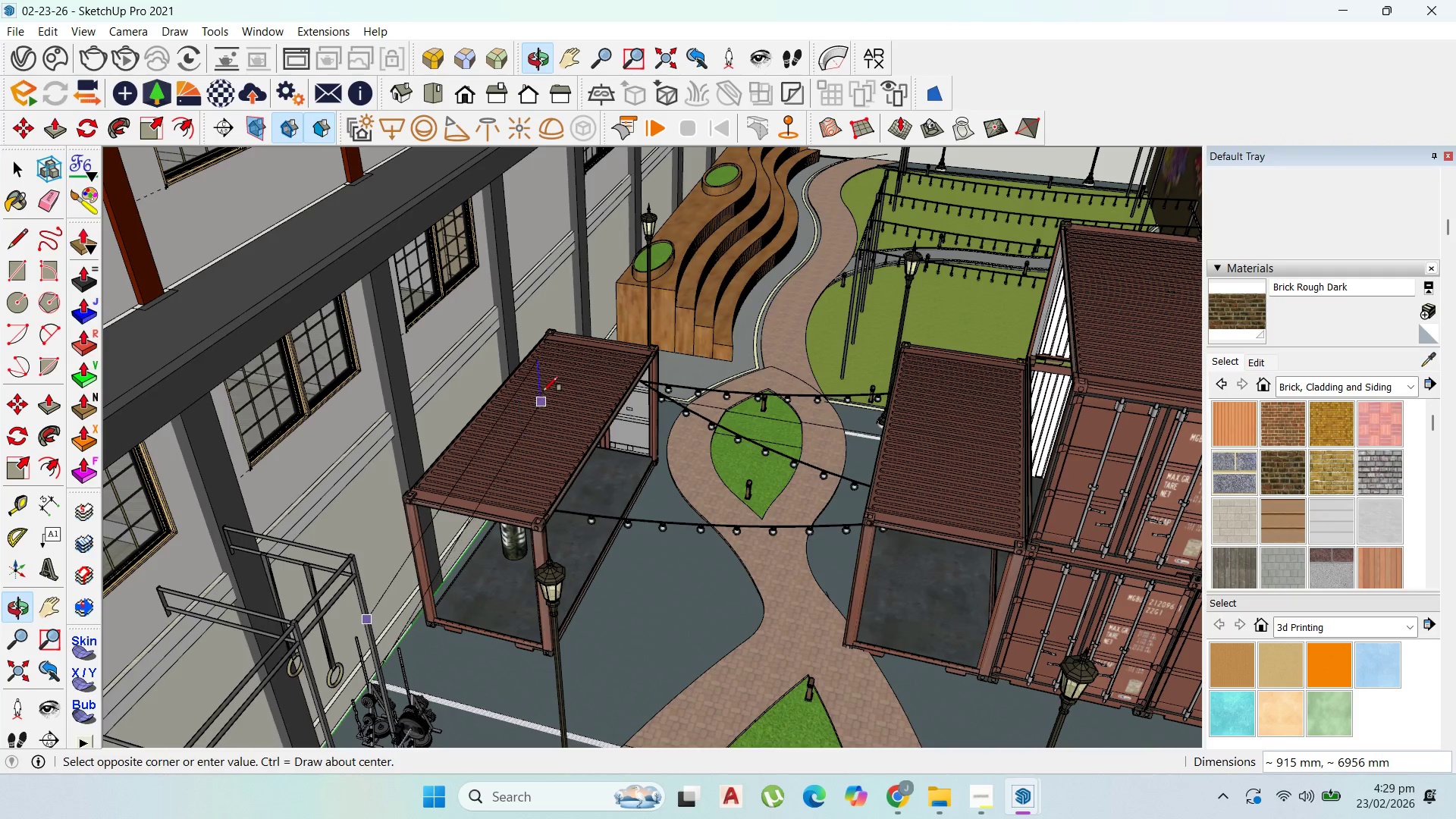 
wait(6.31)
 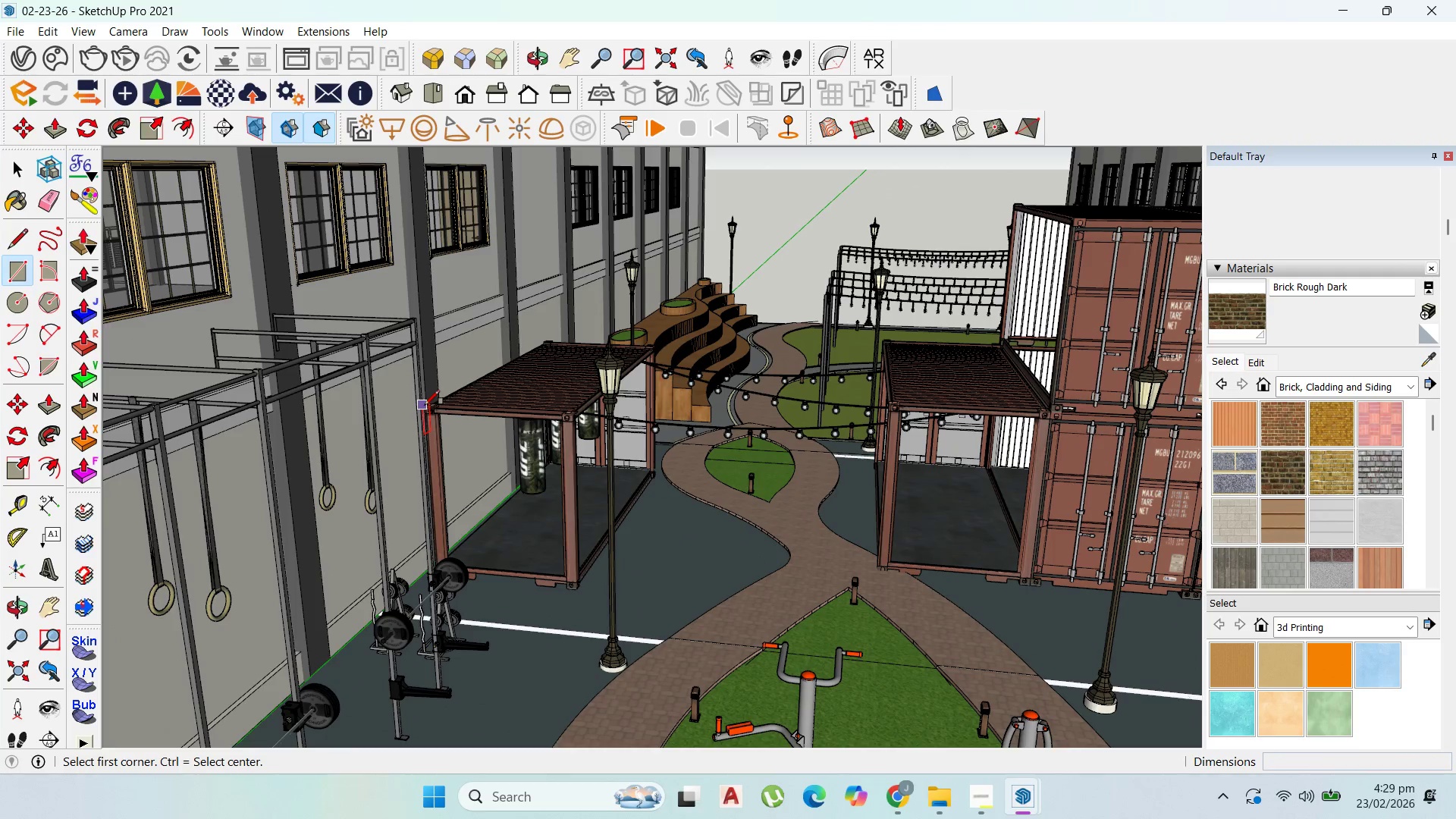 
key(Escape)
 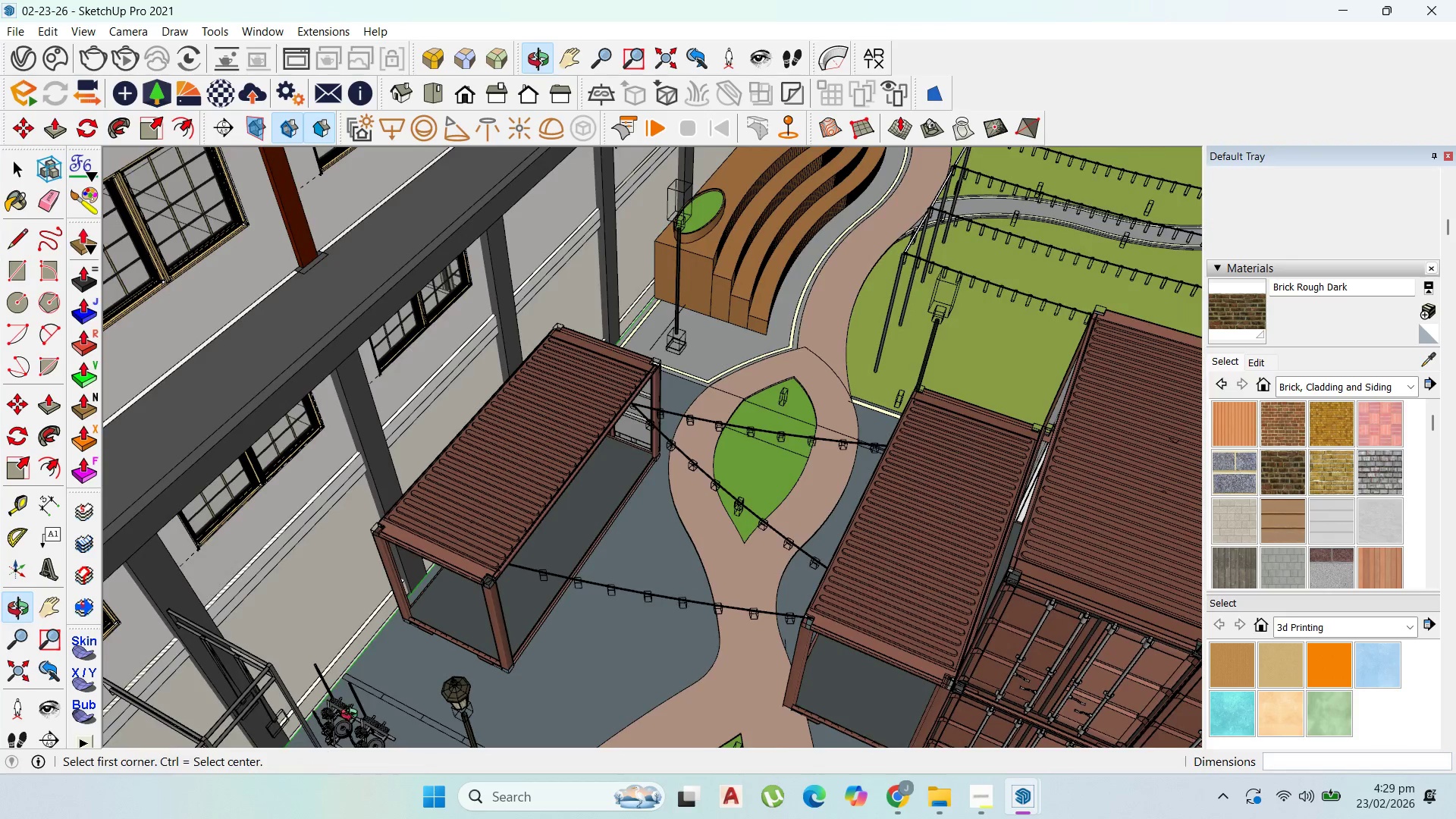 
scroll: coordinate [334, 673], scroll_direction: up, amount: 17.0
 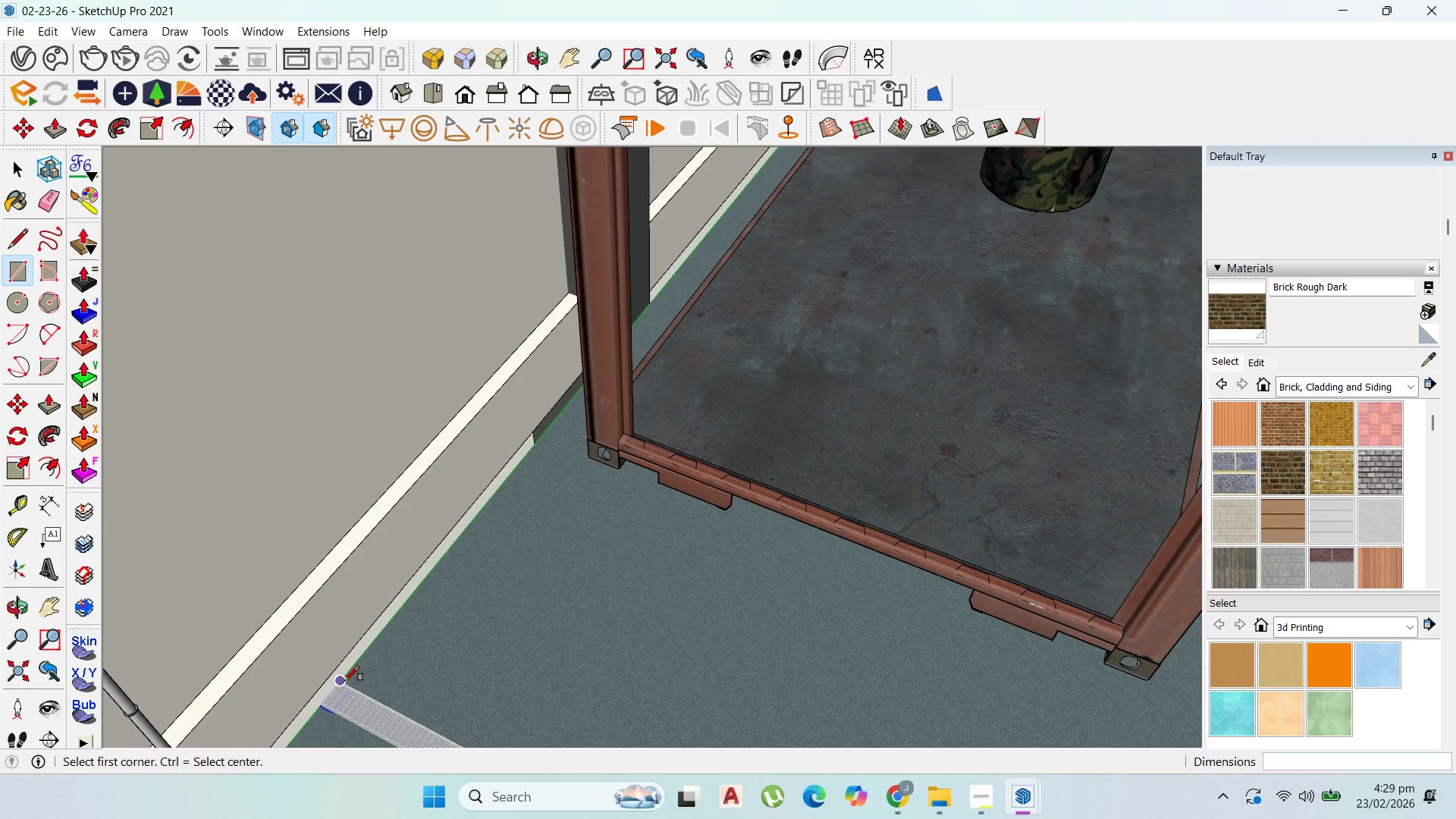 
left_click([344, 681])
 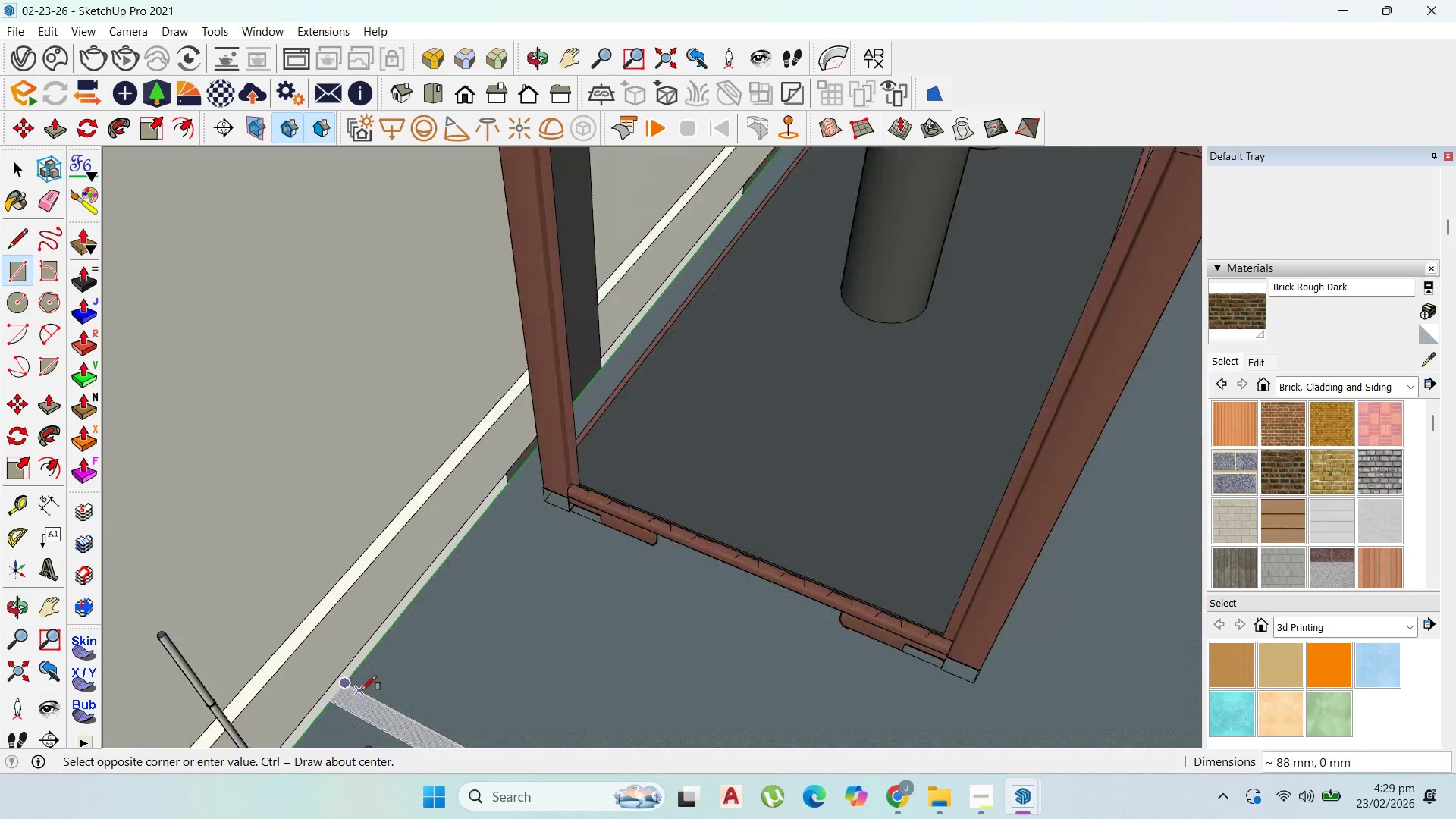 
scroll: coordinate [453, 665], scroll_direction: down, amount: 22.0
 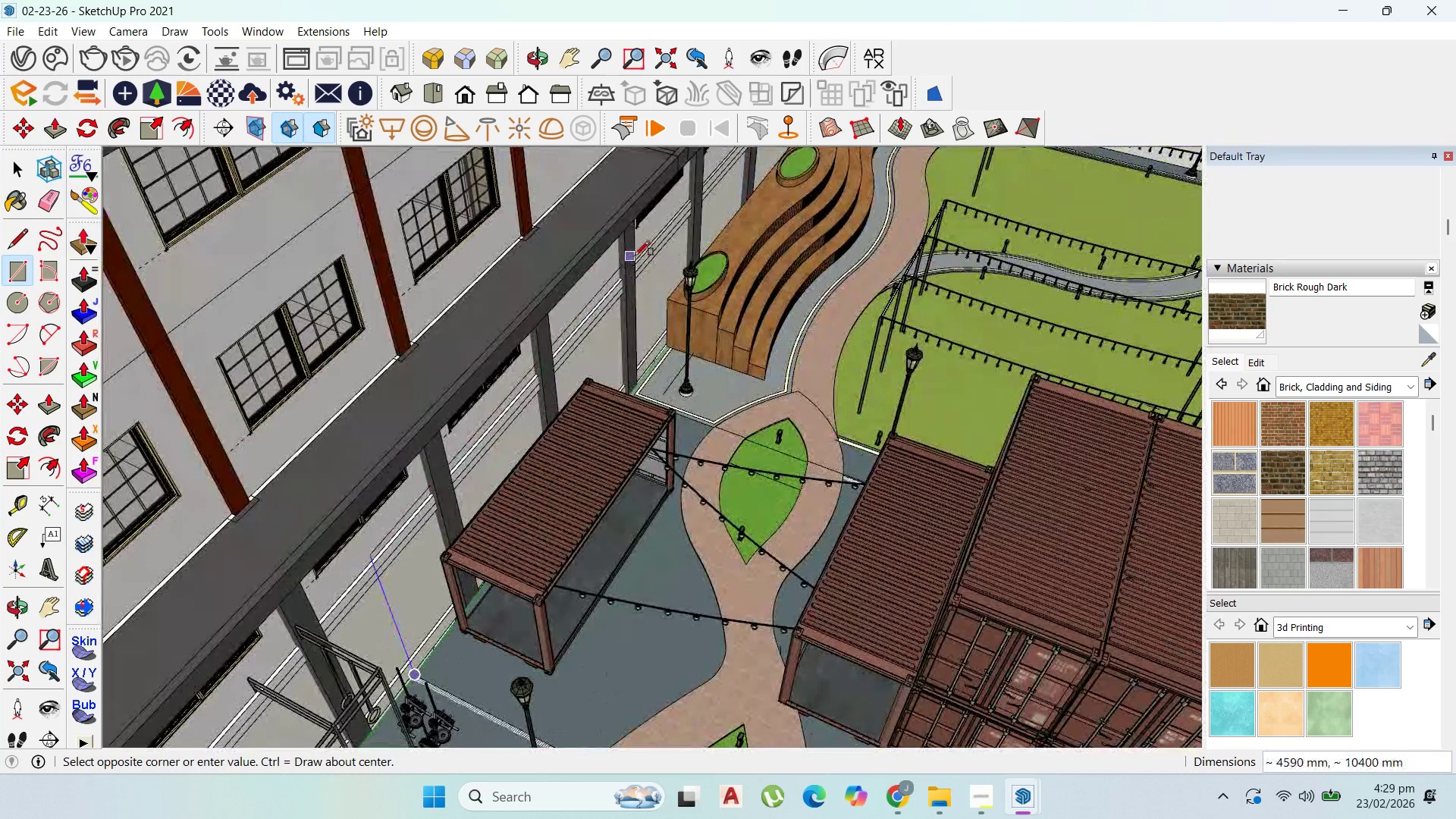 
key(ArrowRight)
 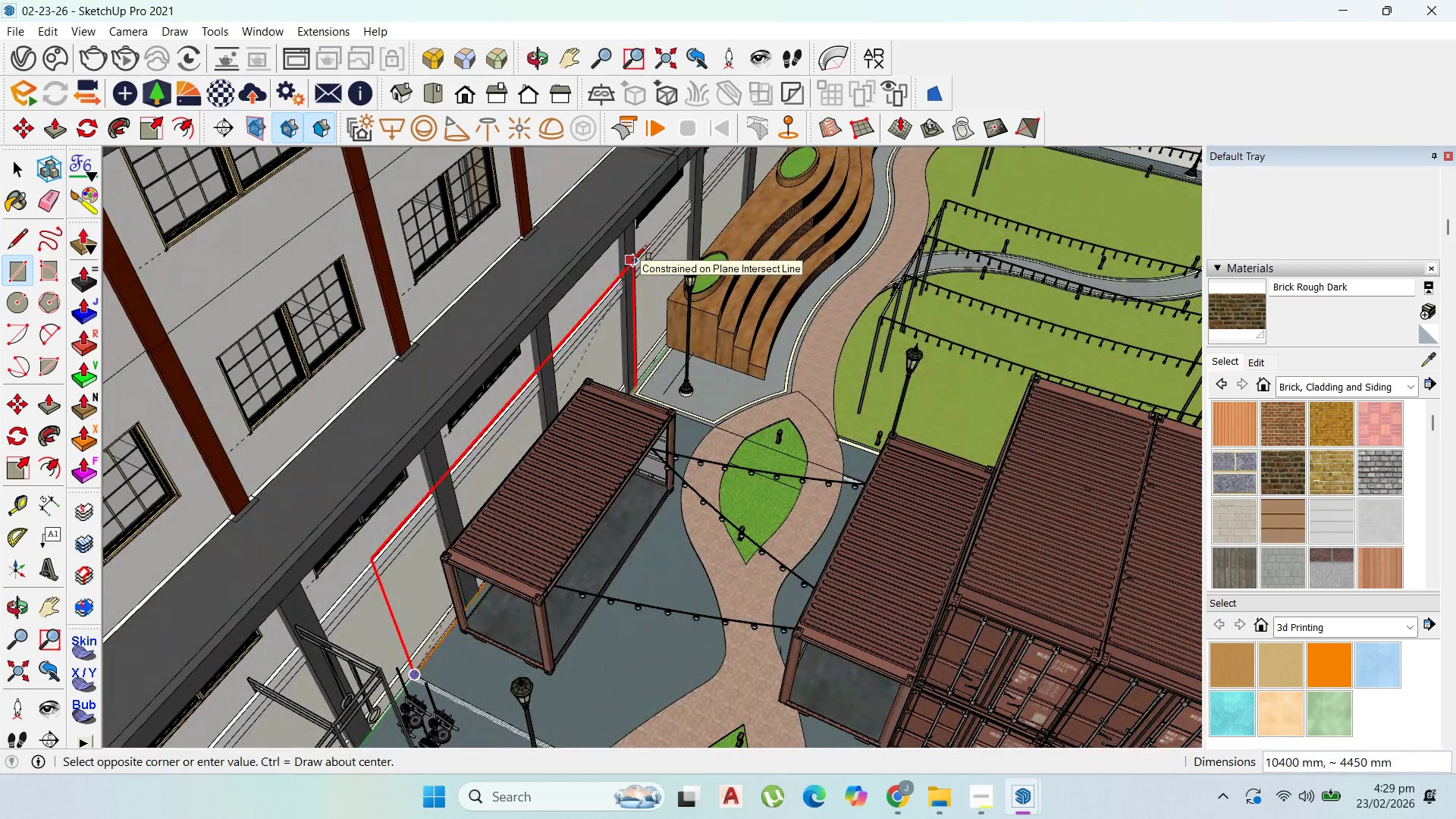 
left_click([632, 260])
 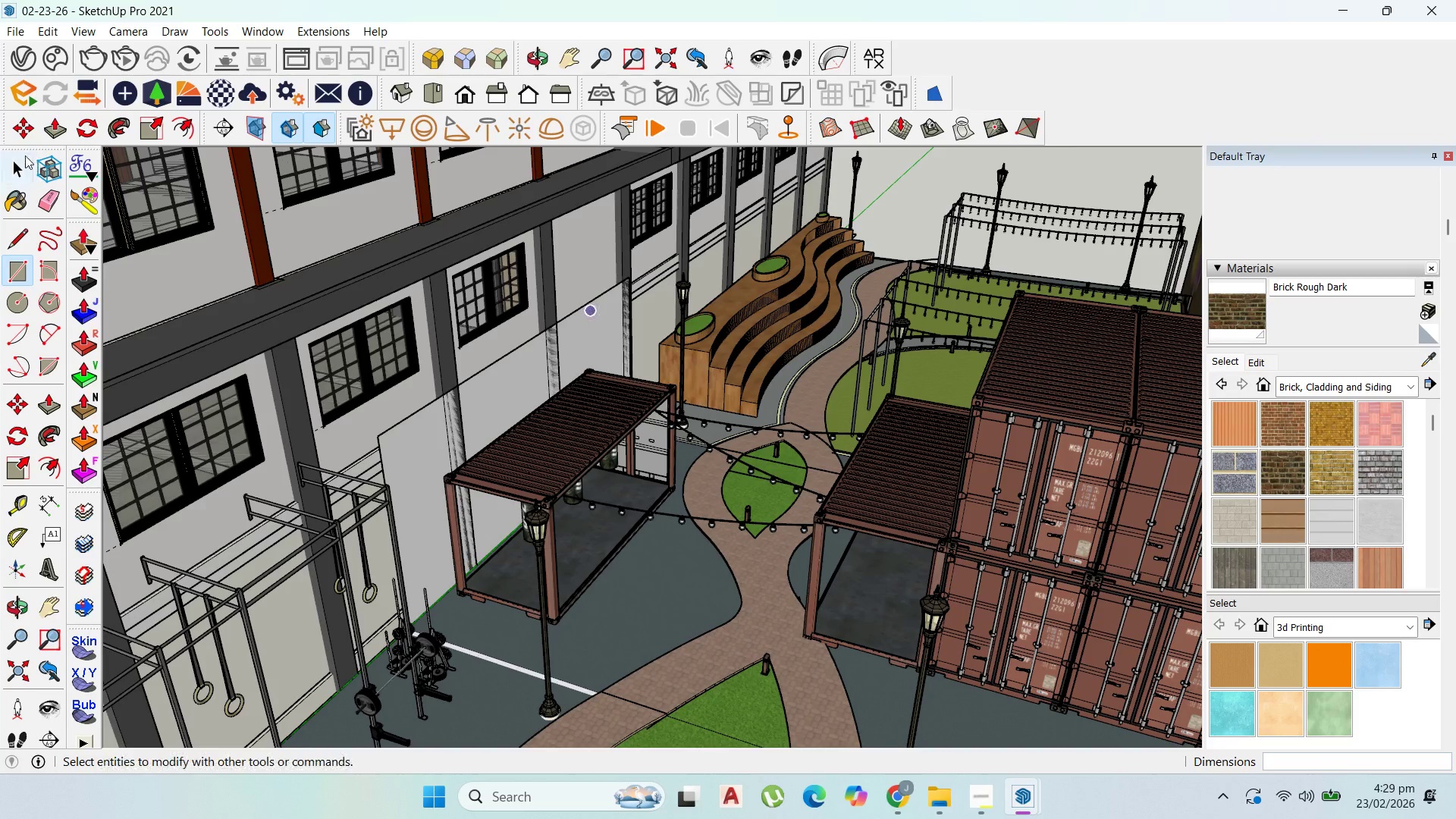 
scroll: coordinate [458, 501], scroll_direction: up, amount: 5.0
 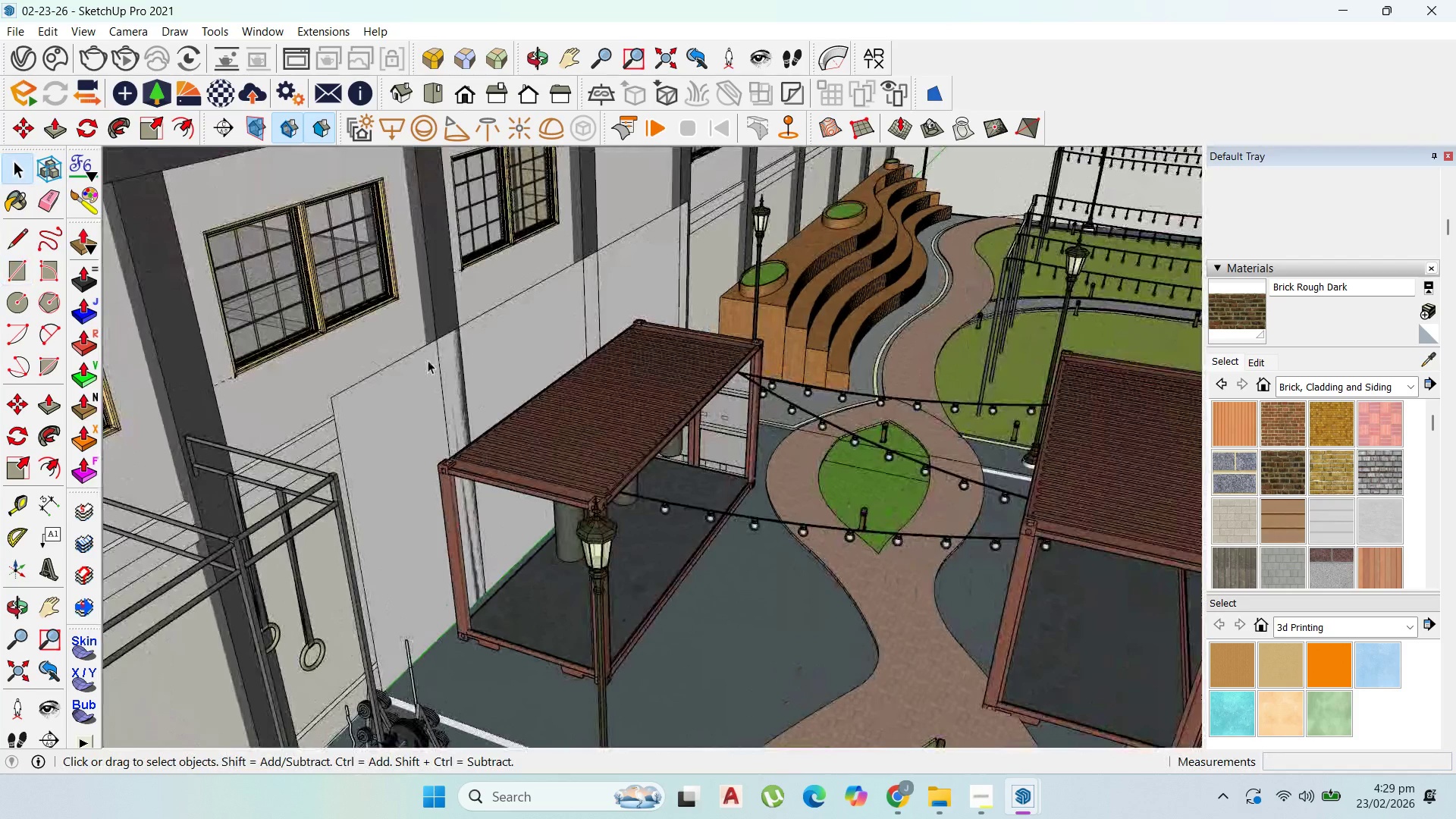 
double_click([428, 361])
 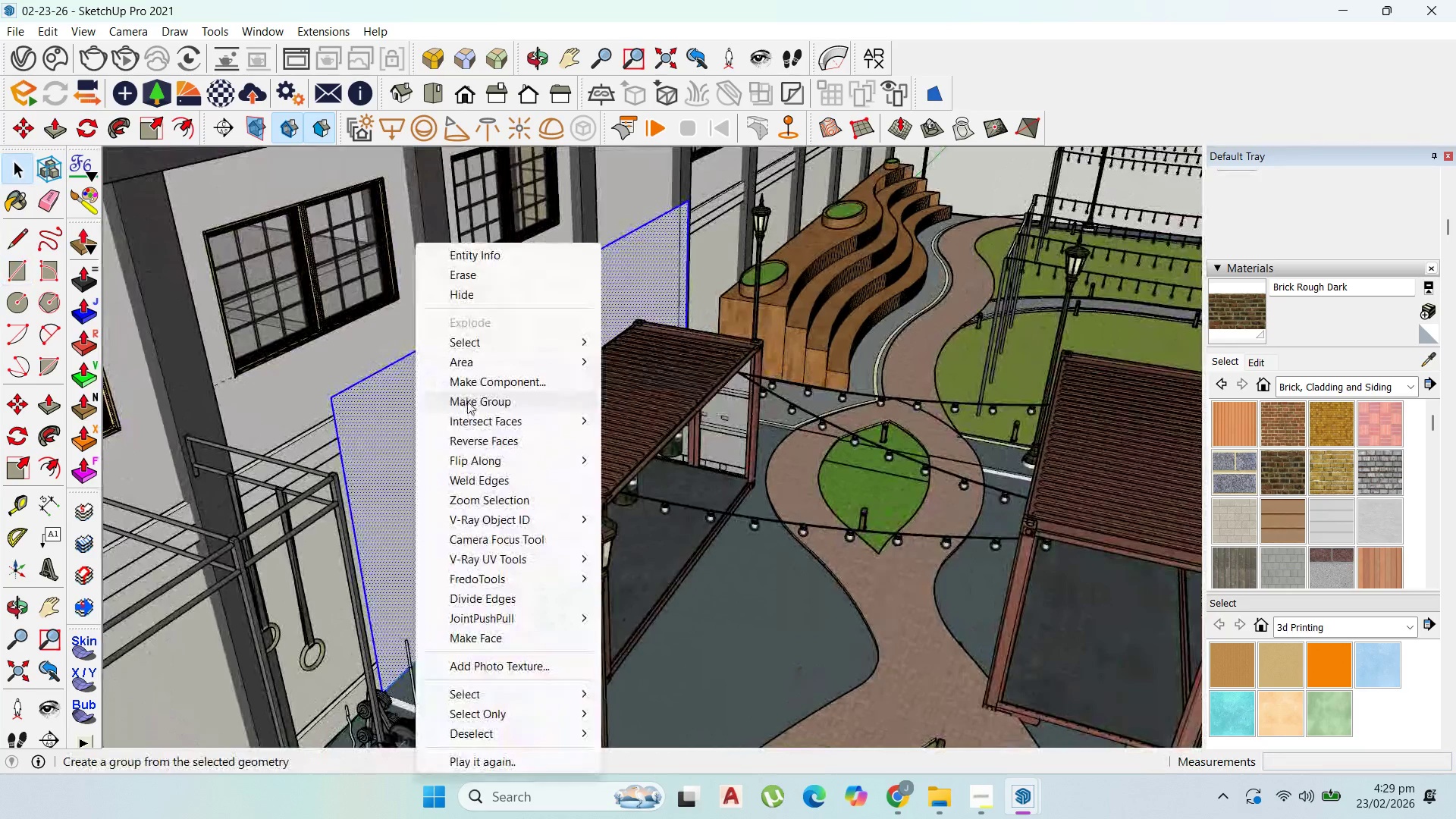 
double_click([381, 406])
 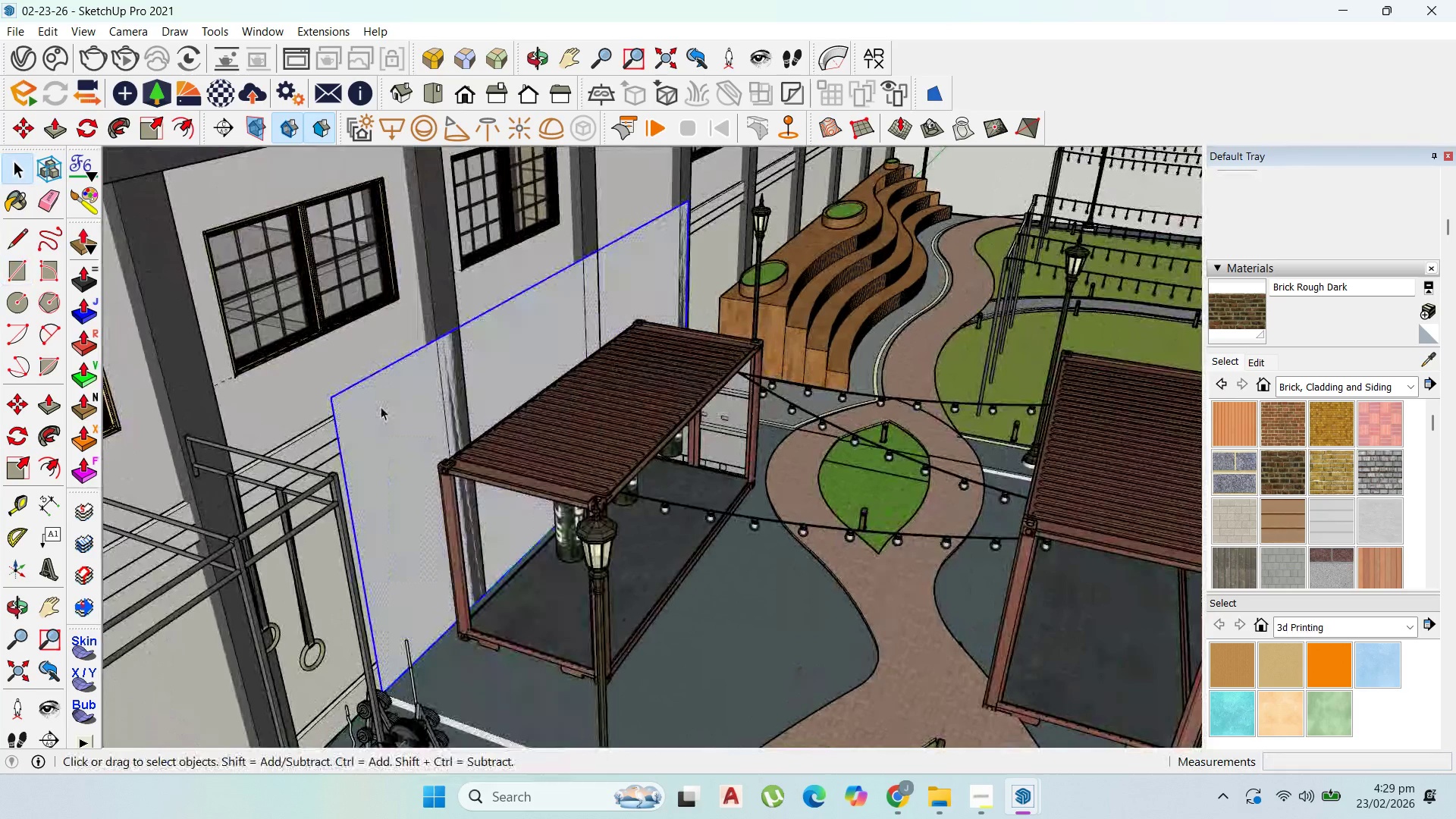 
triple_click([381, 406])
 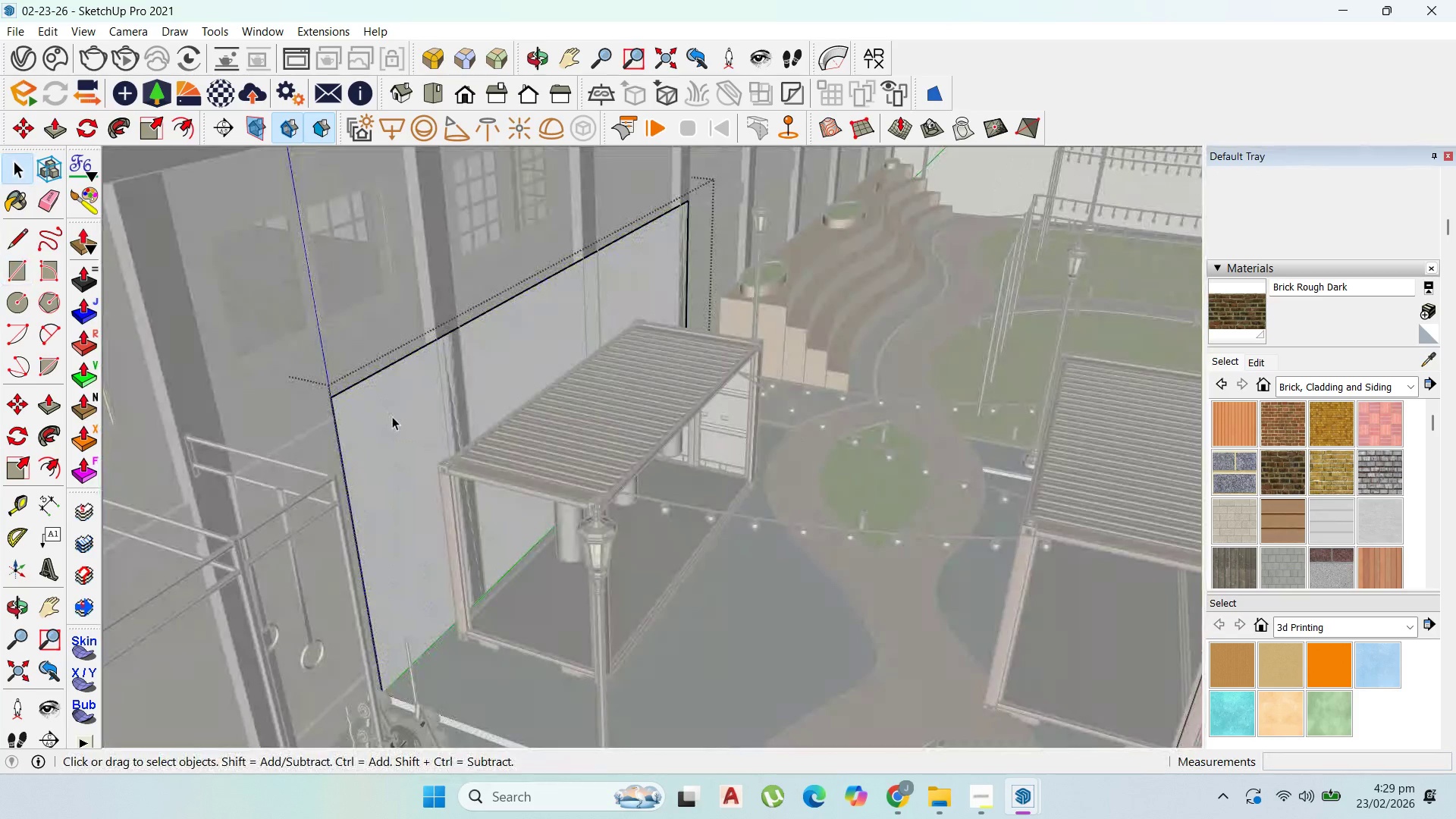 
key(P)
 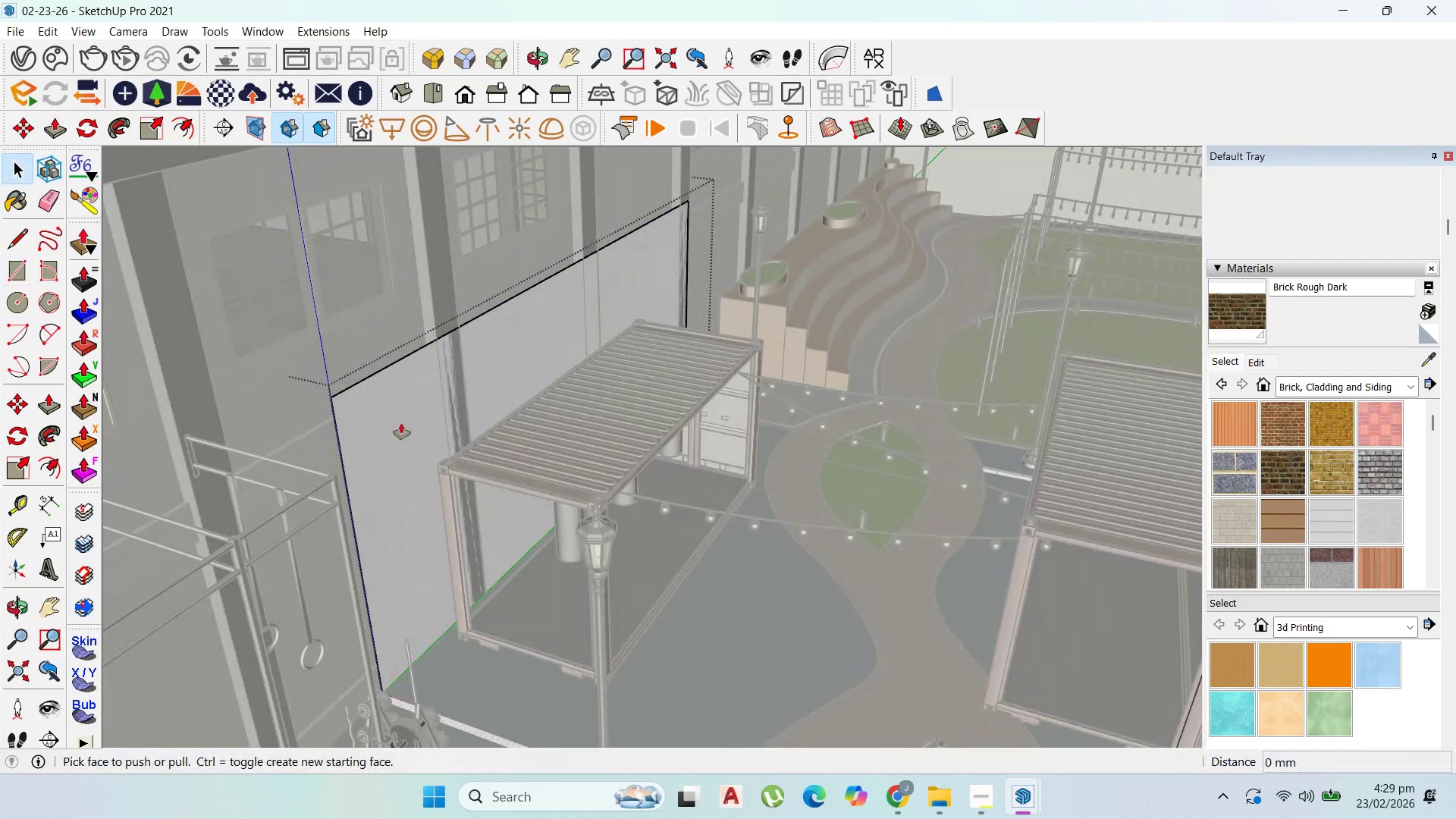 
left_click_drag(start_coordinate=[394, 421], to_coordinate=[408, 428])
 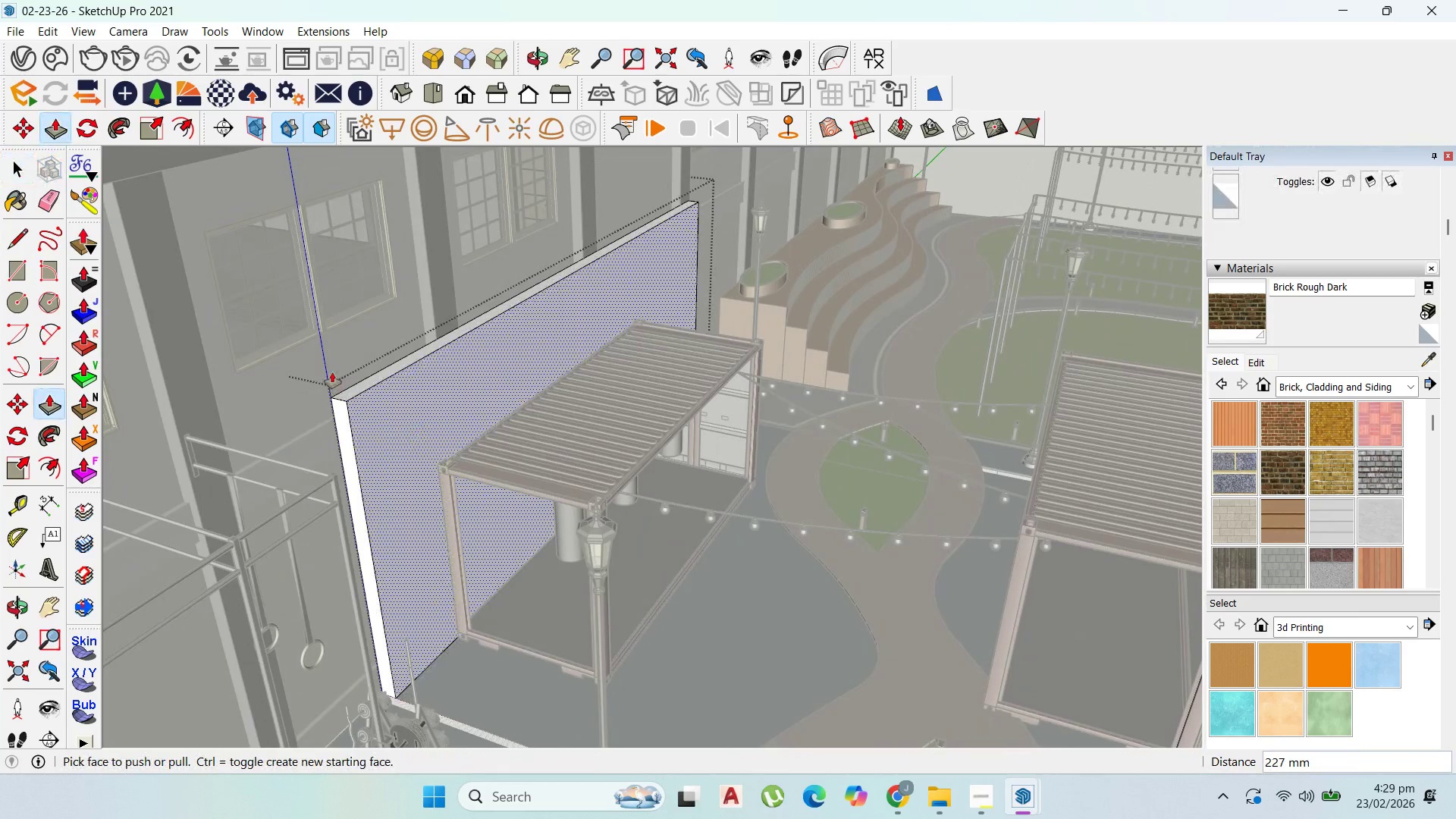 
scroll: coordinate [645, 371], scroll_direction: up, amount: 35.0
 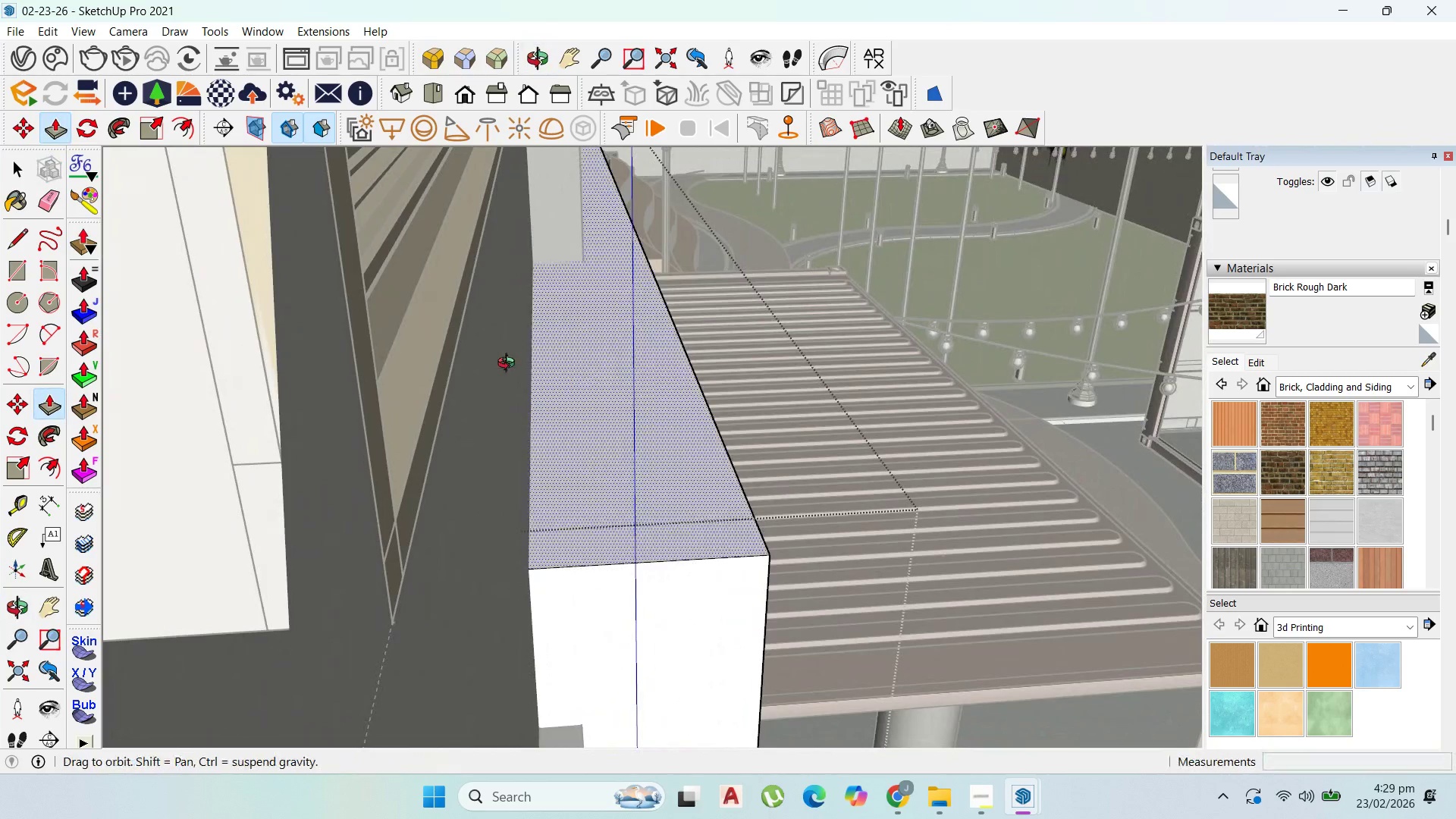 
left_click_drag(start_coordinate=[617, 456], to_coordinate=[608, 453])
 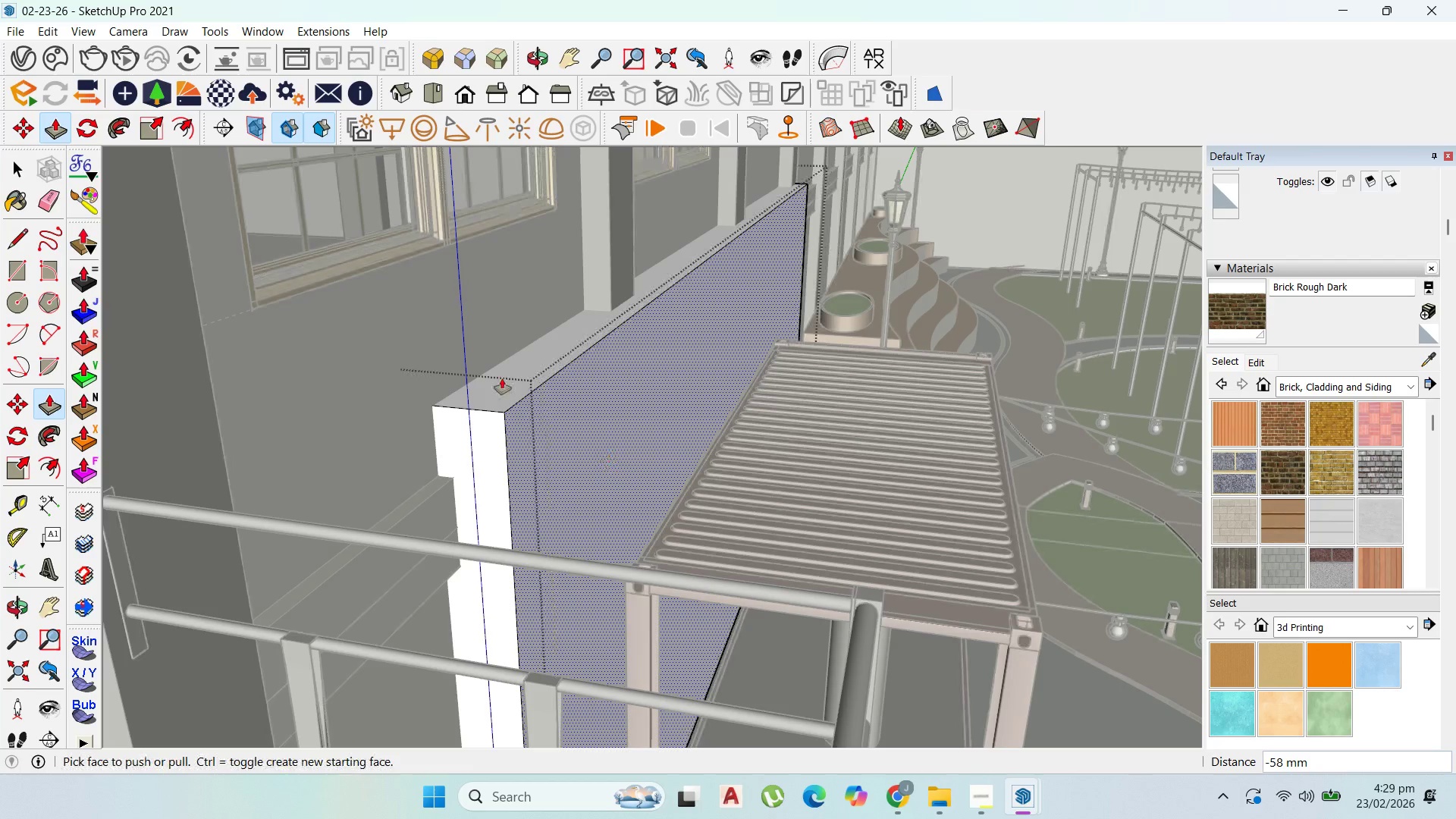 
scroll: coordinate [502, 378], scroll_direction: down, amount: 20.0
 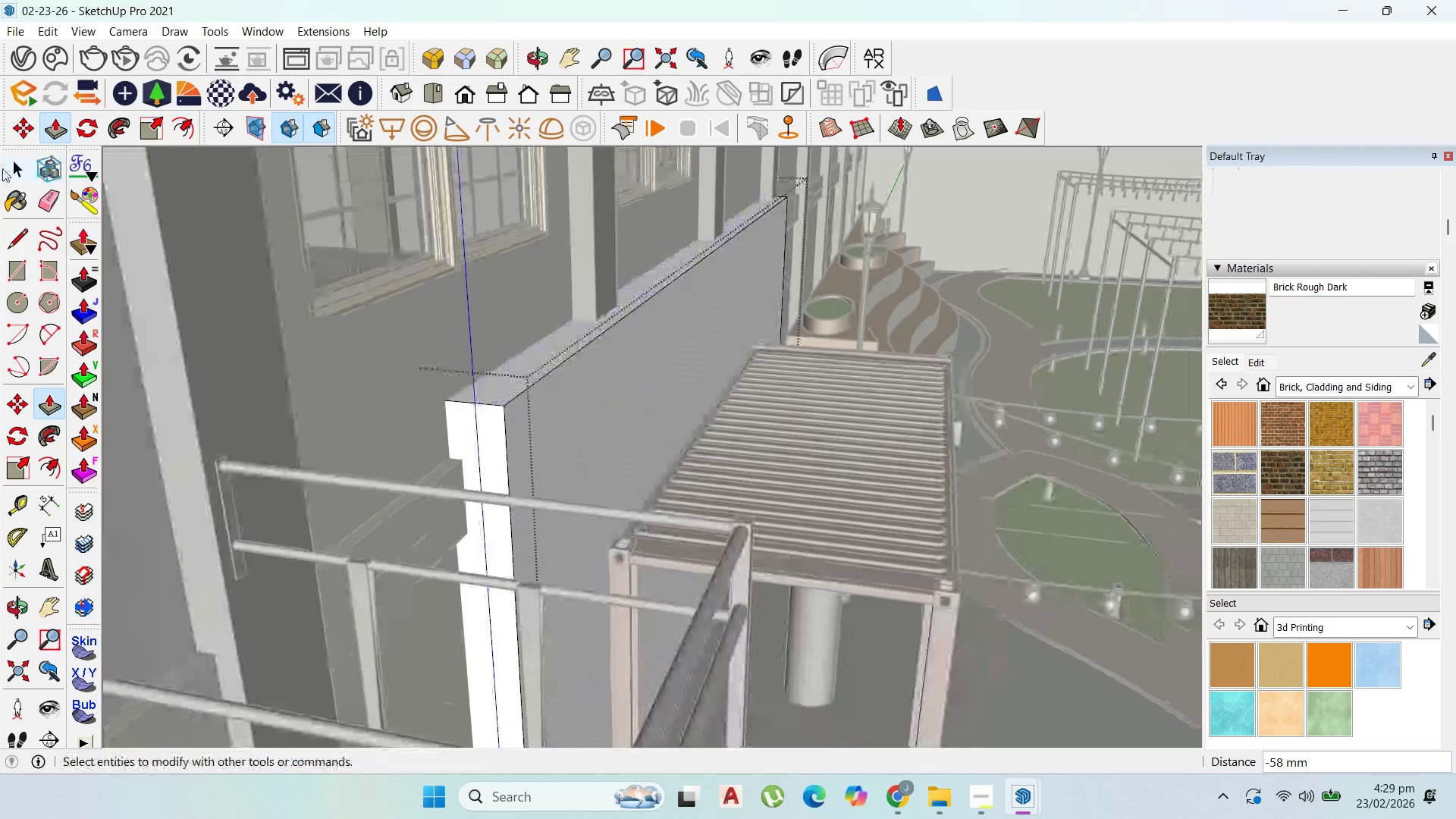 
left_click([2, 166])
 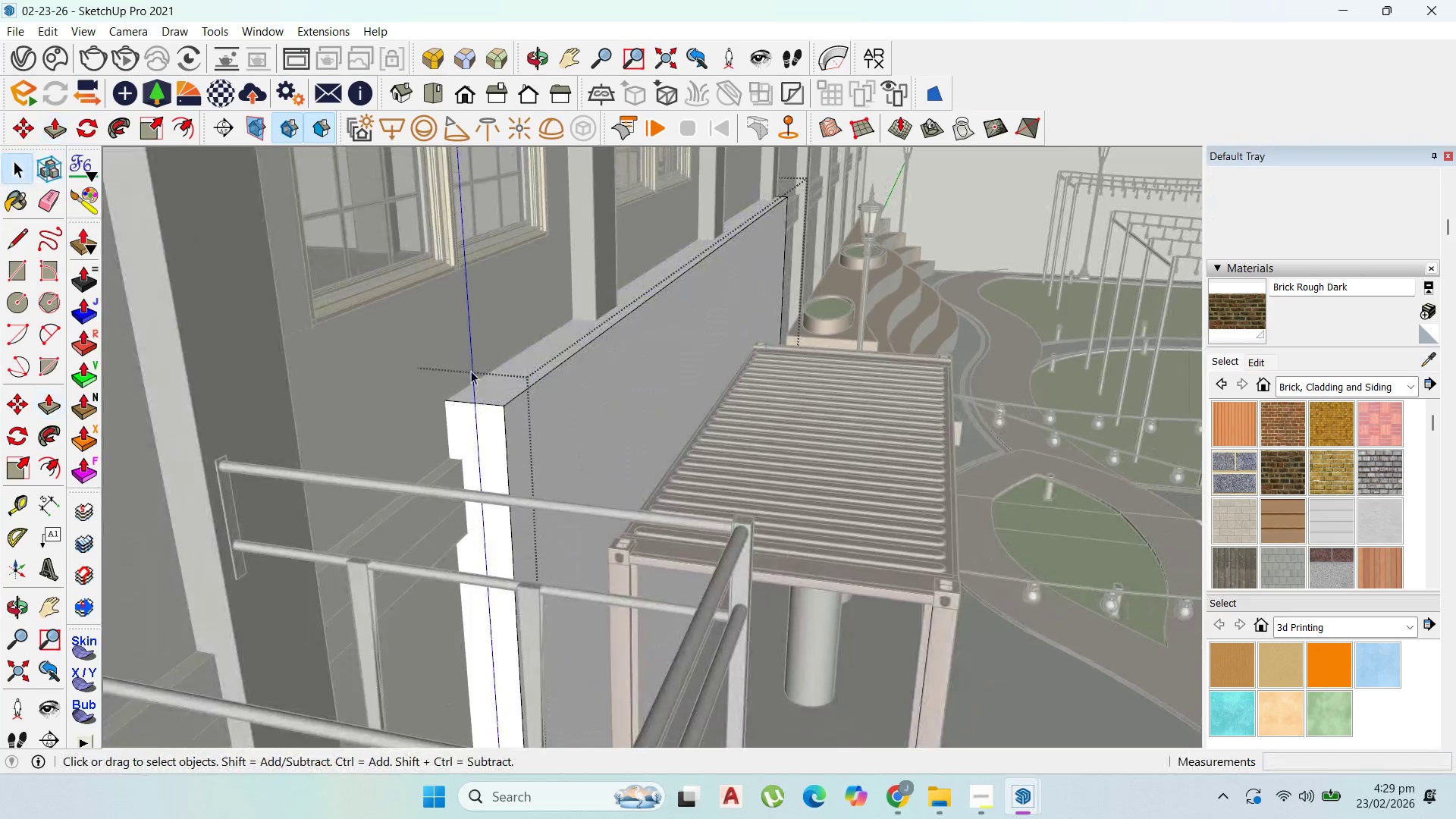 
key(Escape)
 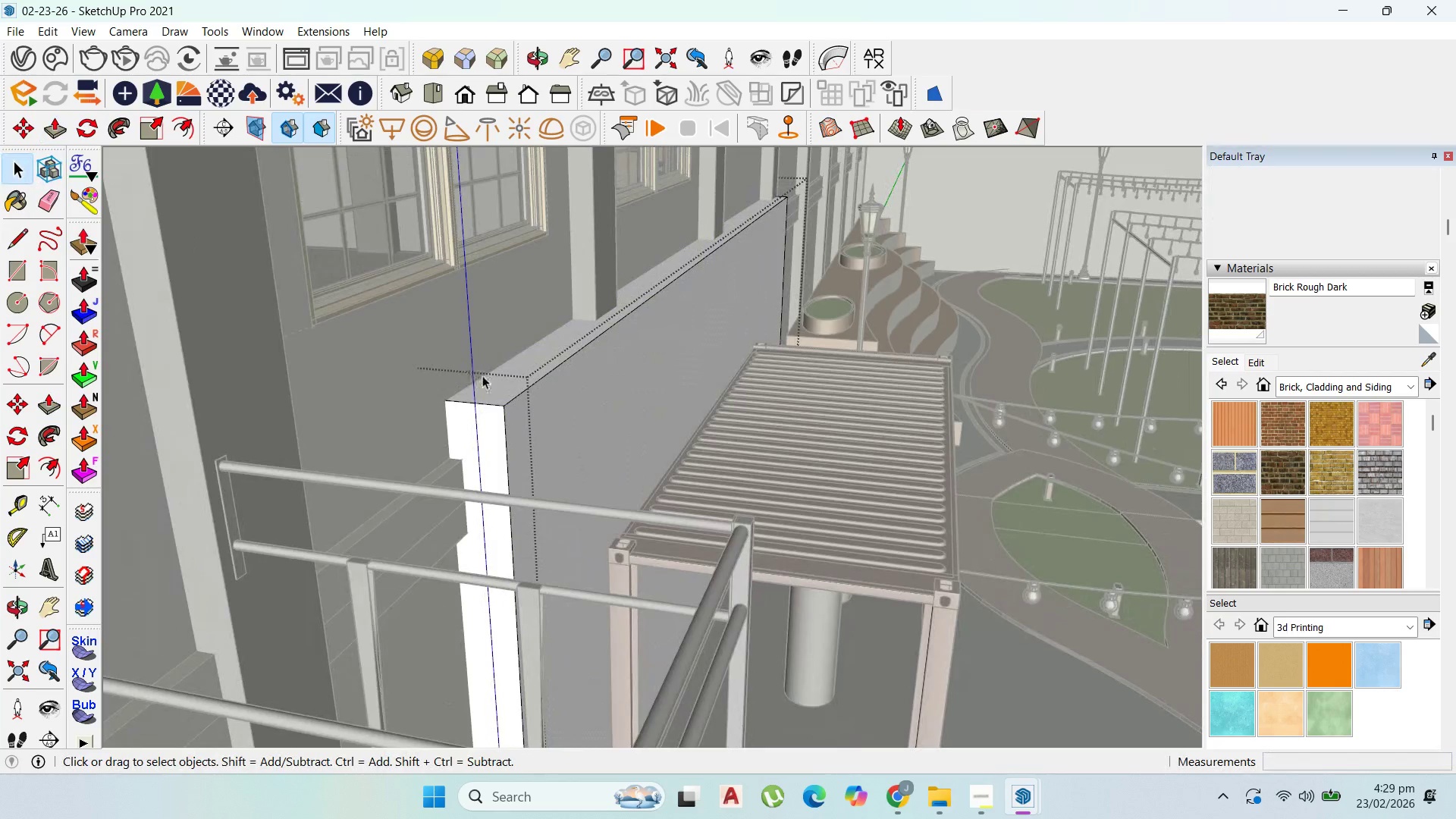 
key(Escape)
 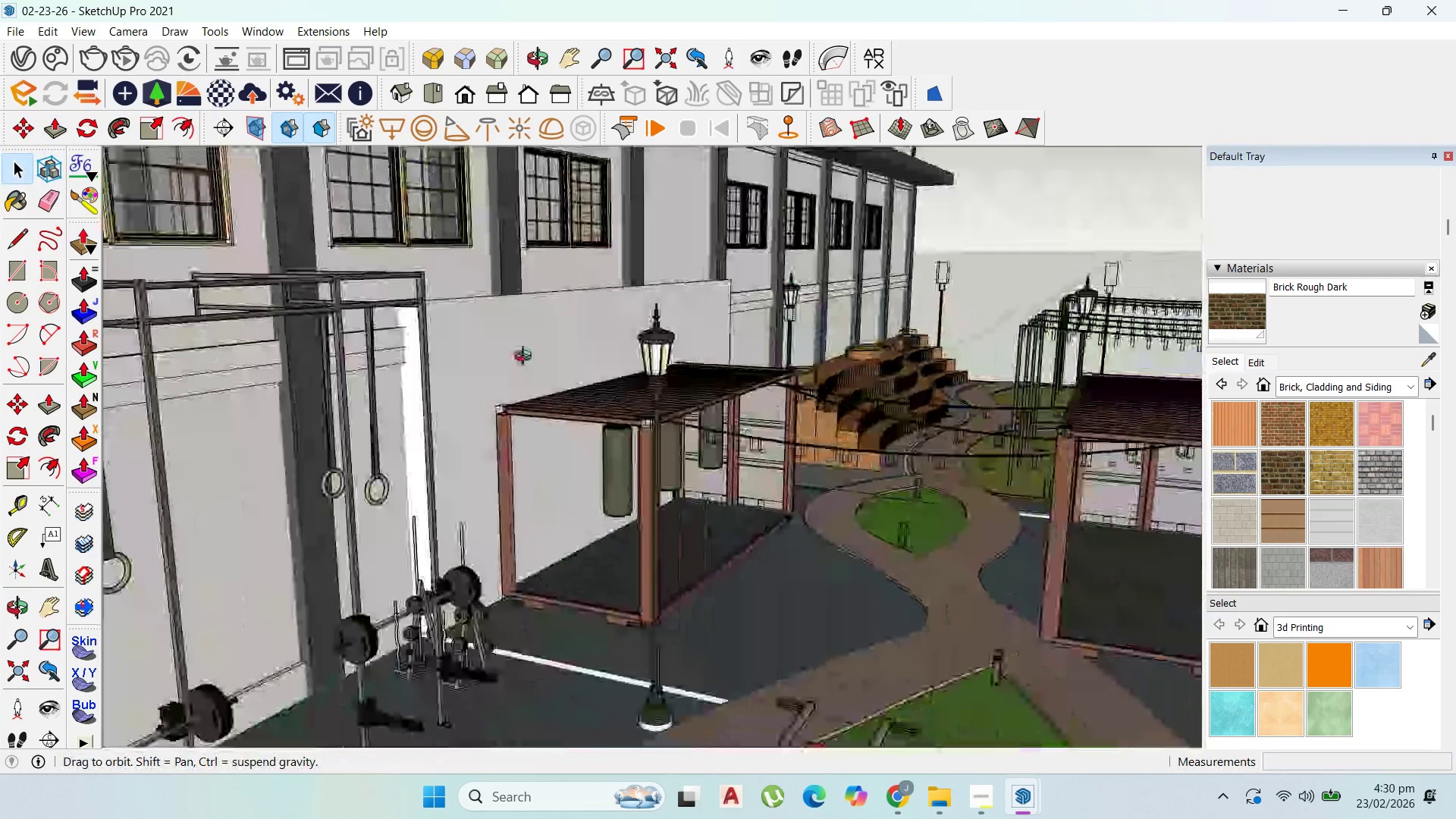 
scroll: coordinate [623, 364], scroll_direction: down, amount: 33.0
 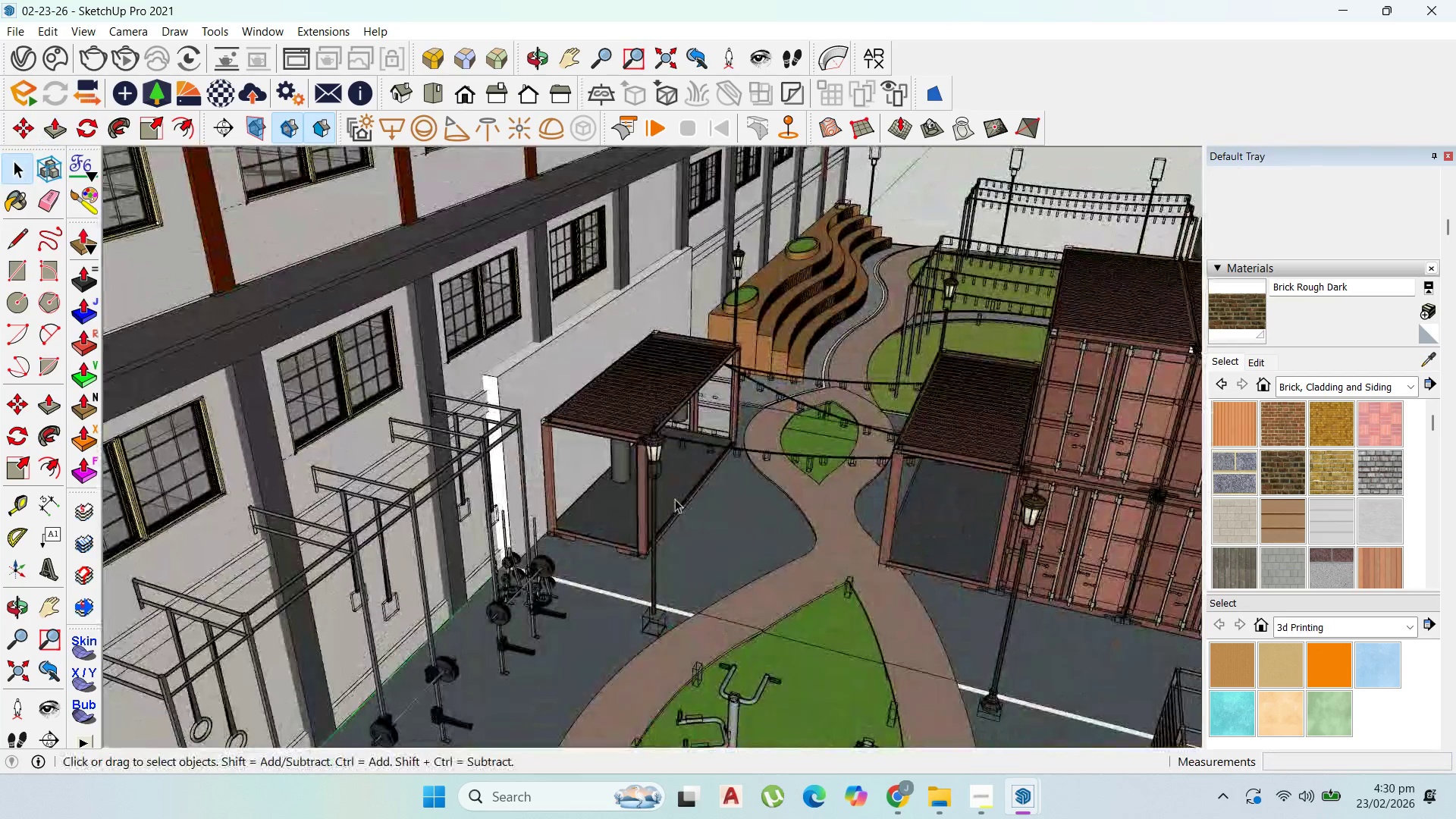 
left_click([673, 500])
 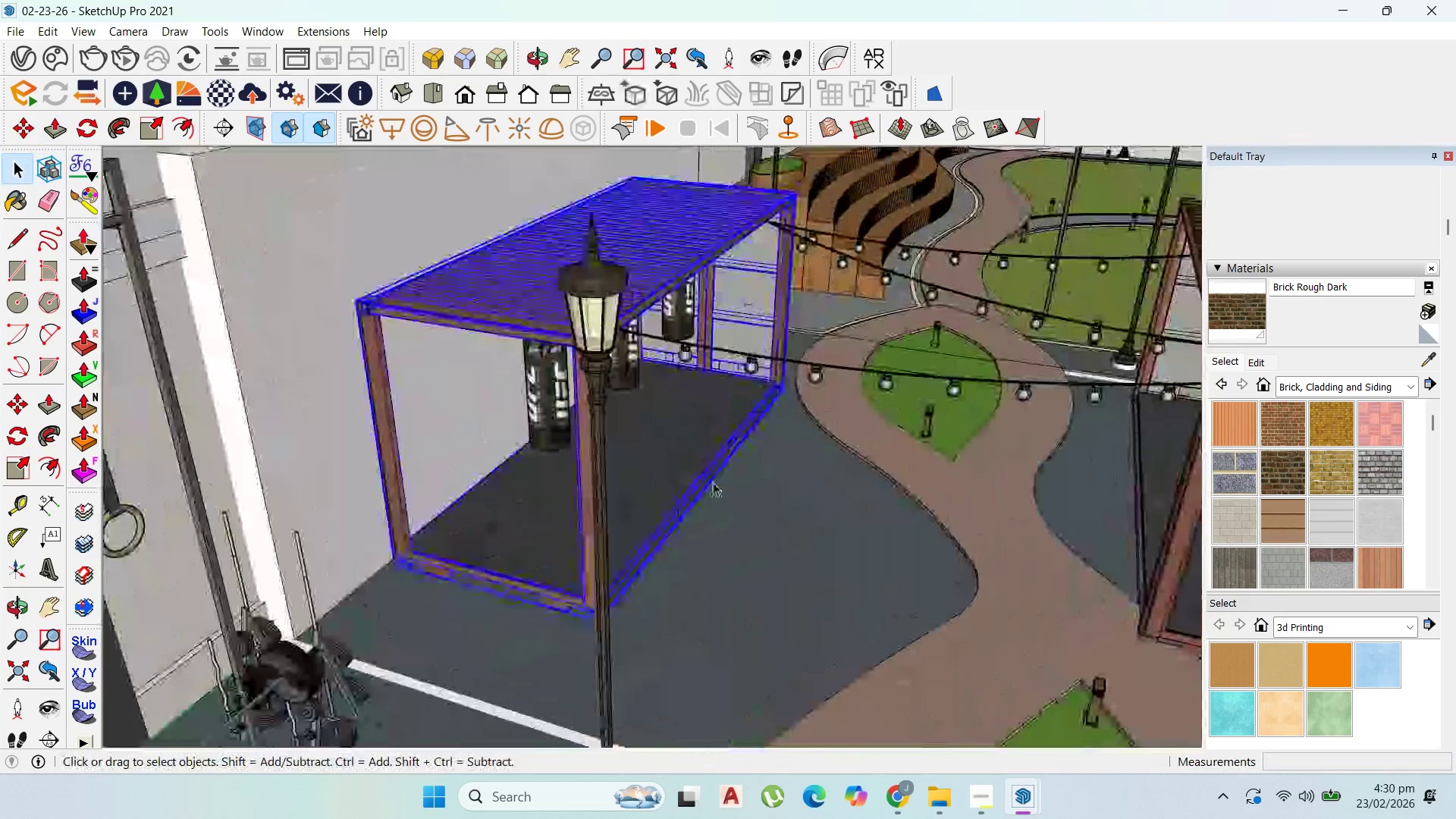 
scroll: coordinate [716, 482], scroll_direction: up, amount: 11.0
 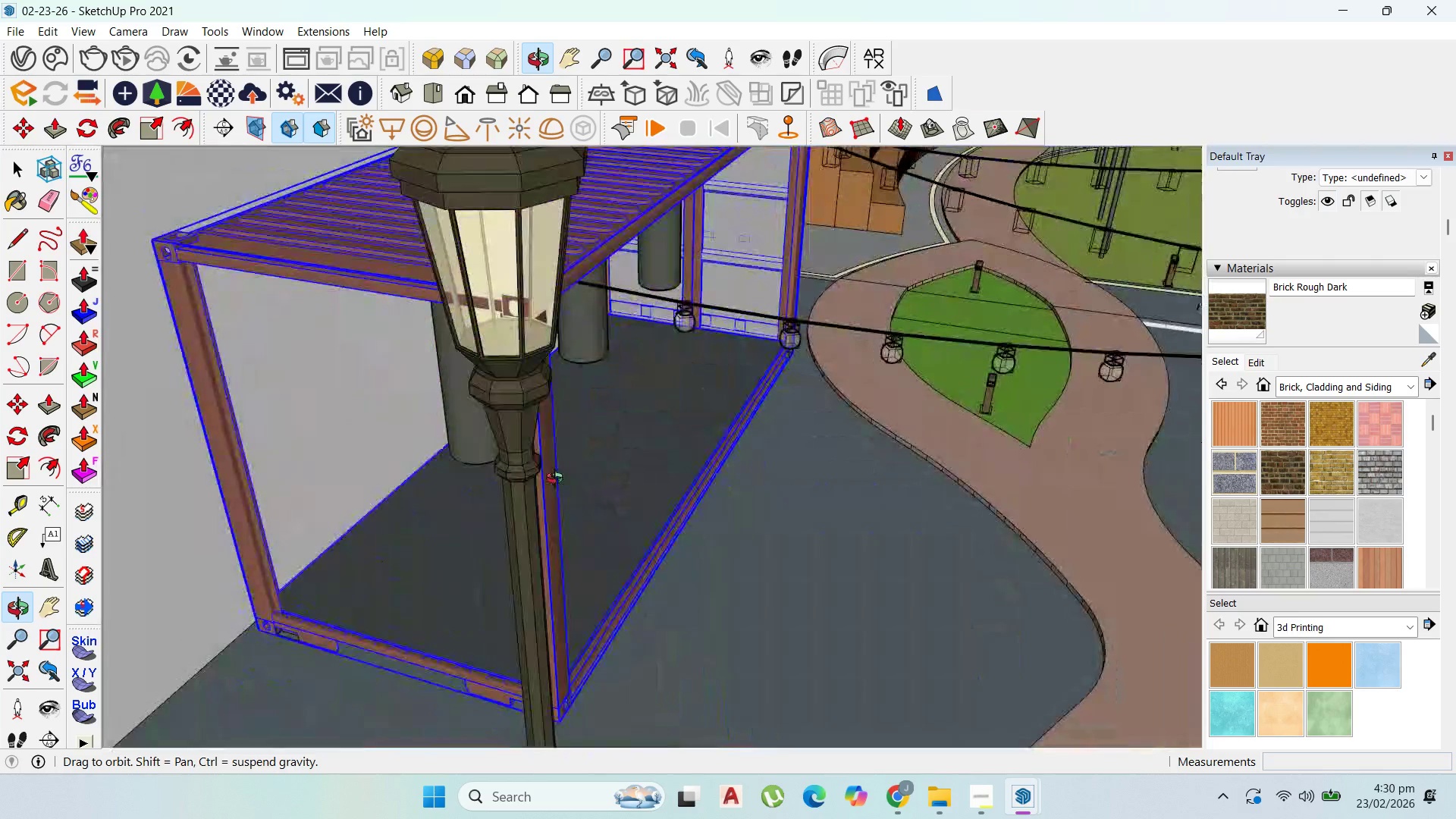 
hold_key(key=ShiftLeft, duration=1.53)
 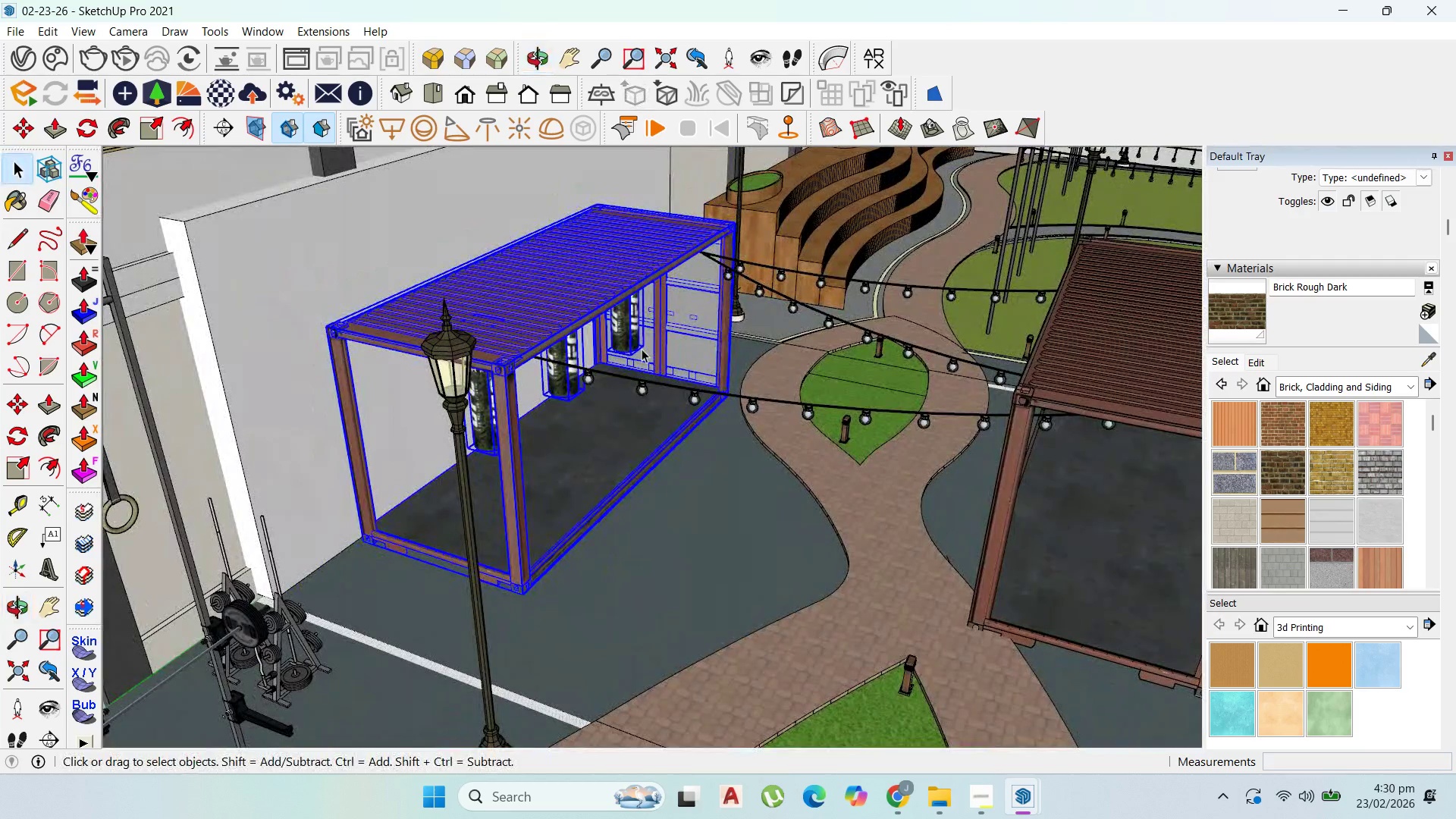 
scroll: coordinate [576, 477], scroll_direction: down, amount: 5.0
 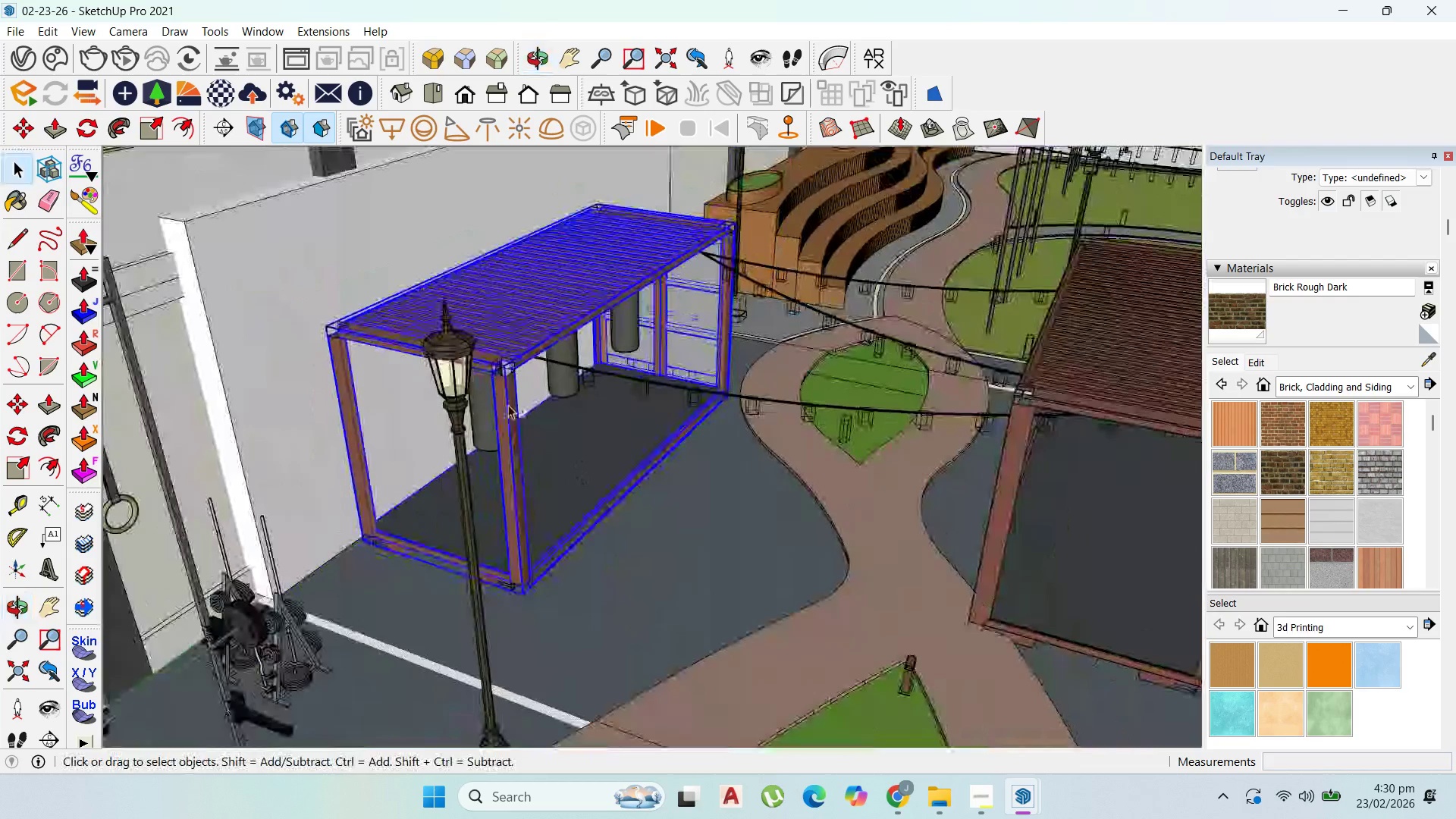 
left_click([480, 410])
 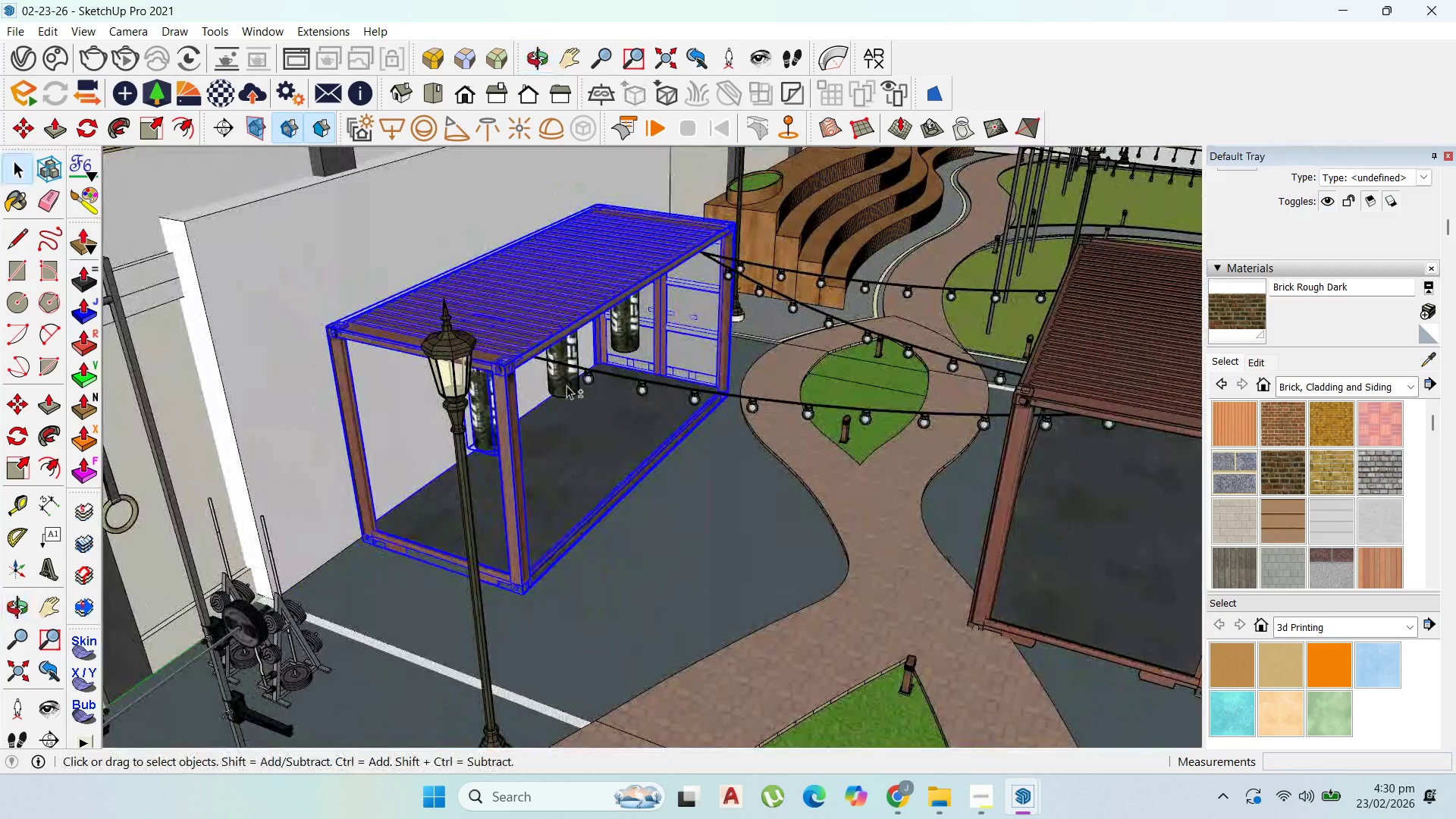 
left_click([566, 385])
 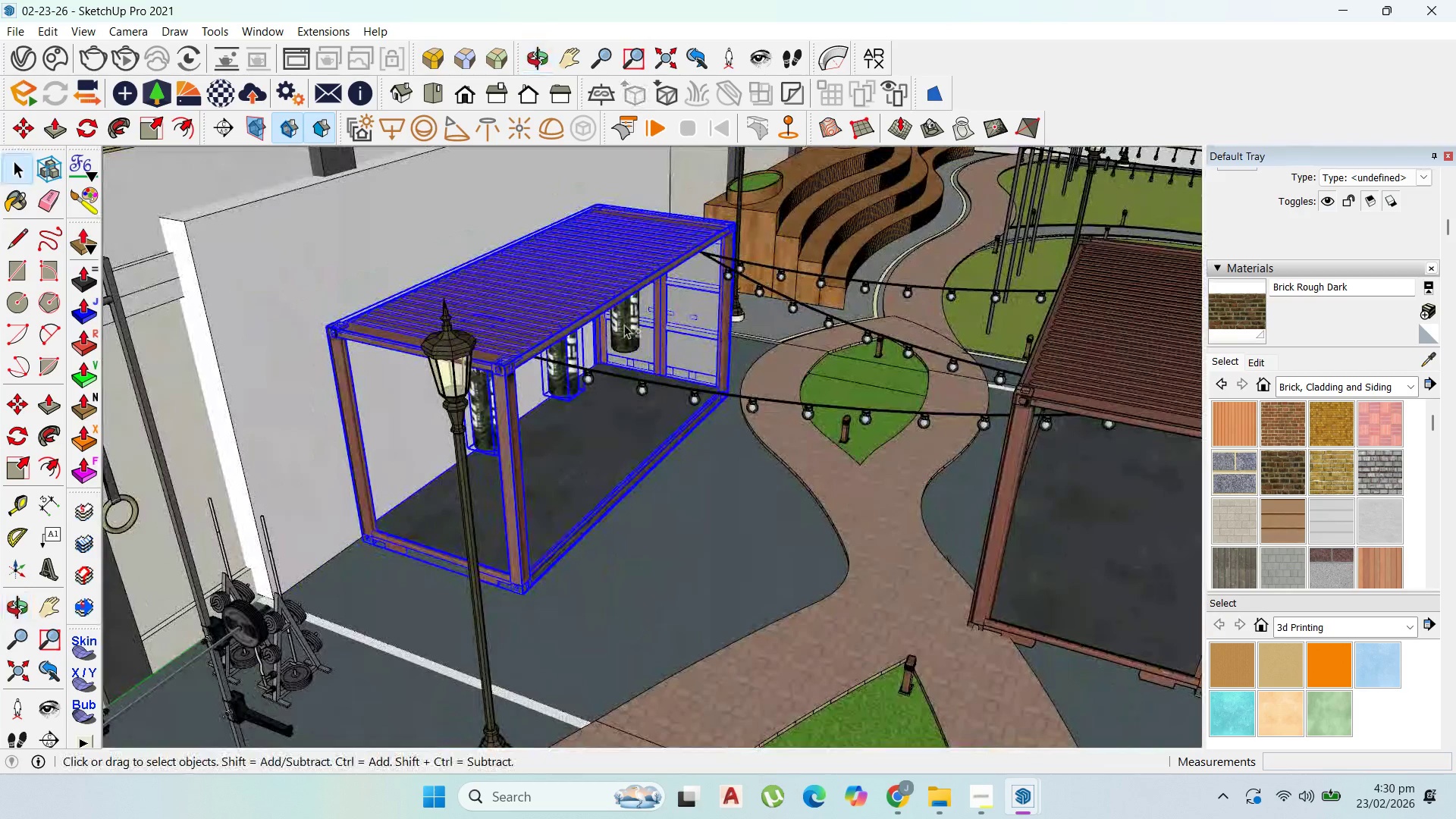 
hold_key(key=ShiftLeft, duration=0.67)
left_click([624, 324])
 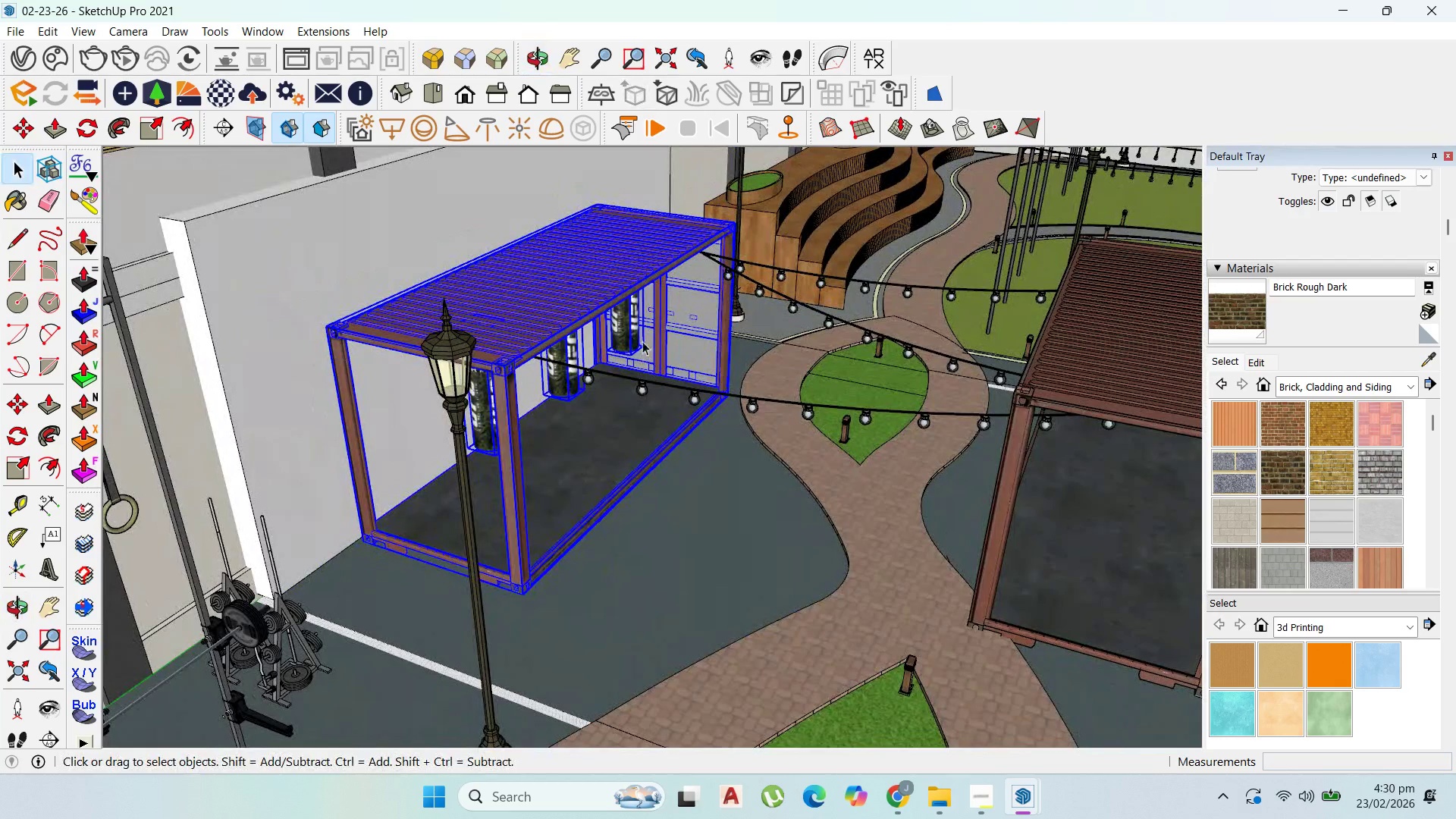 
right_click([642, 338])
 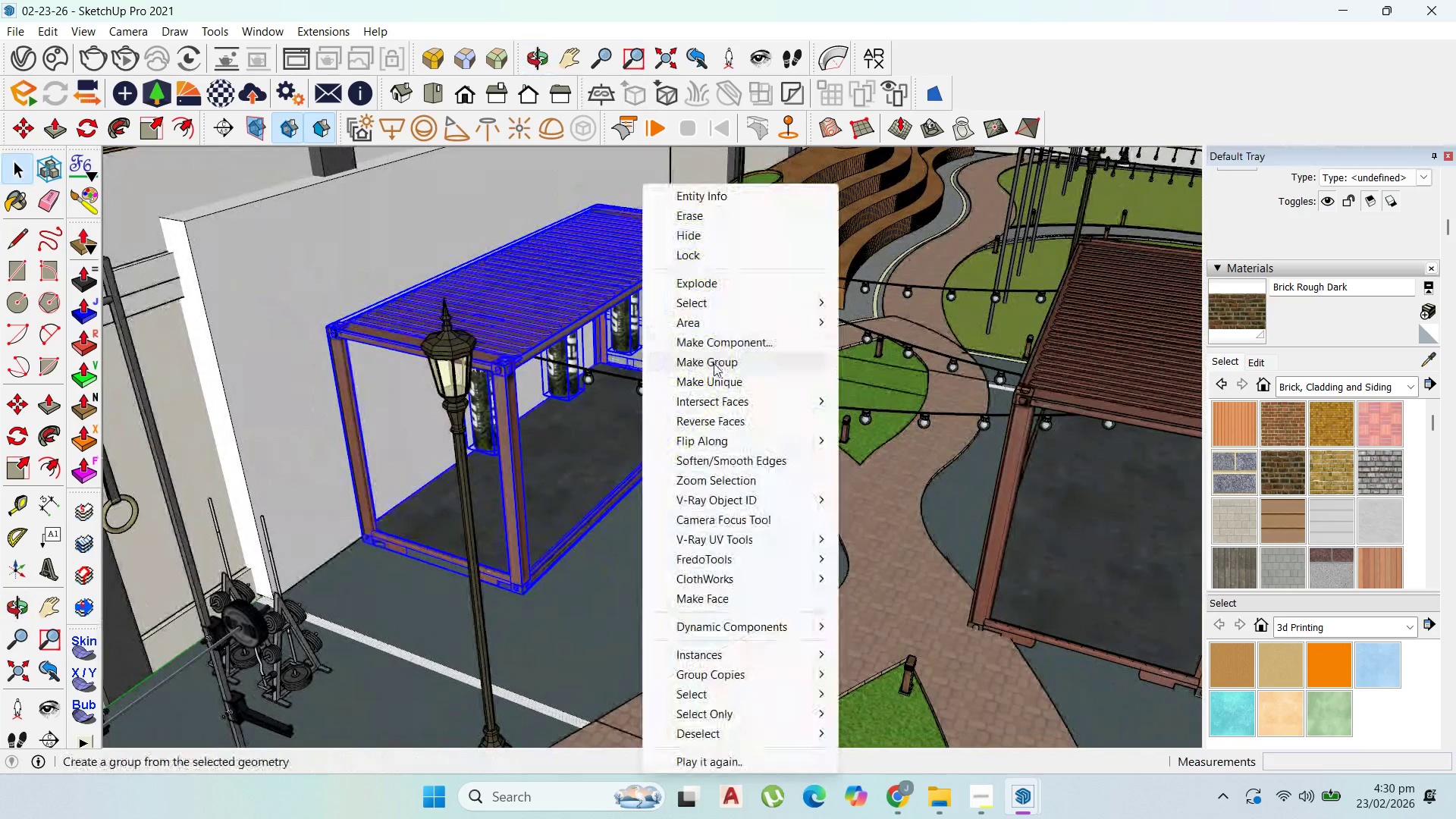 
left_click([715, 364])
 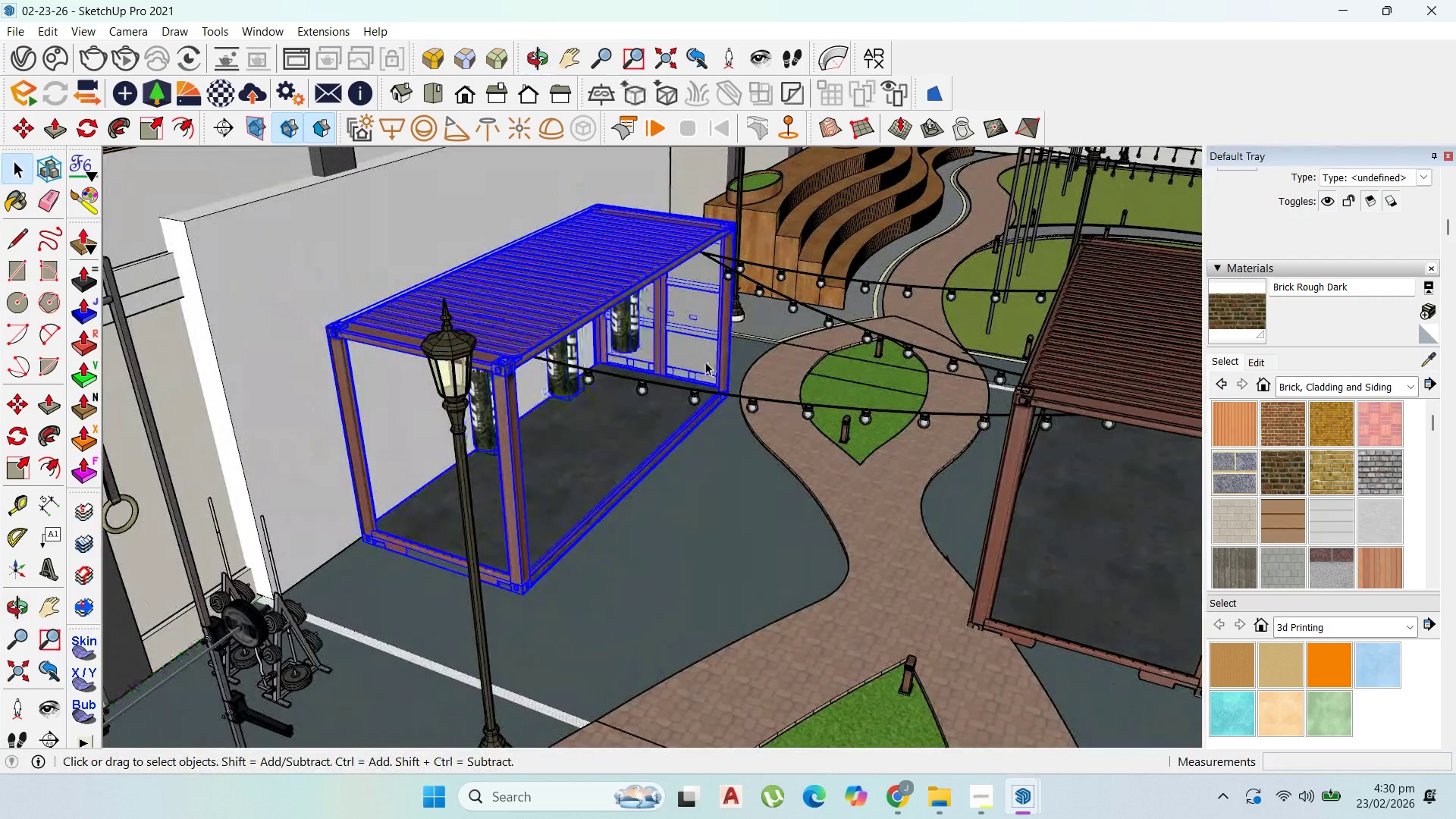 
scroll: coordinate [680, 417], scroll_direction: down, amount: 19.0
 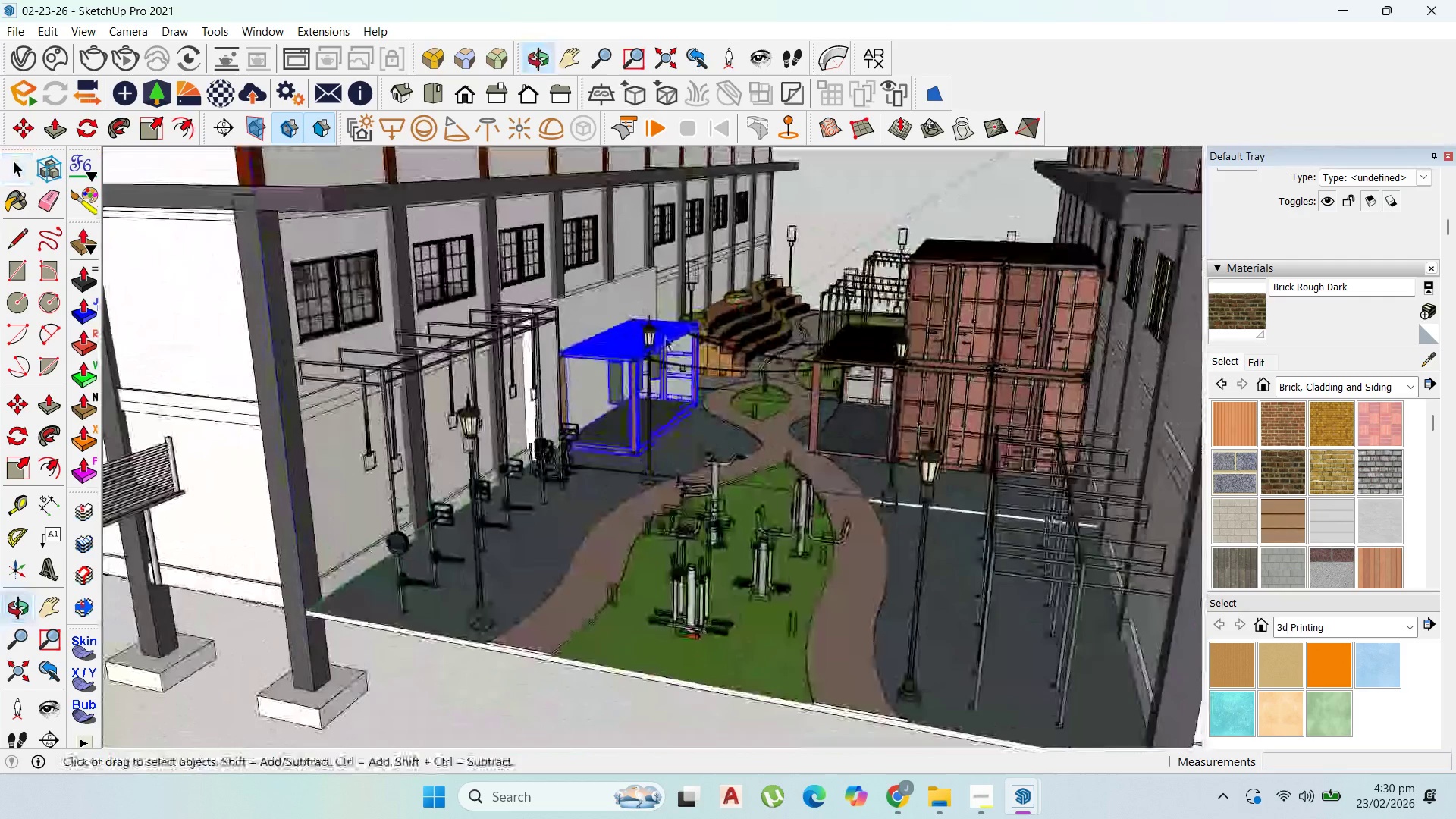 
double_click([600, 300])
 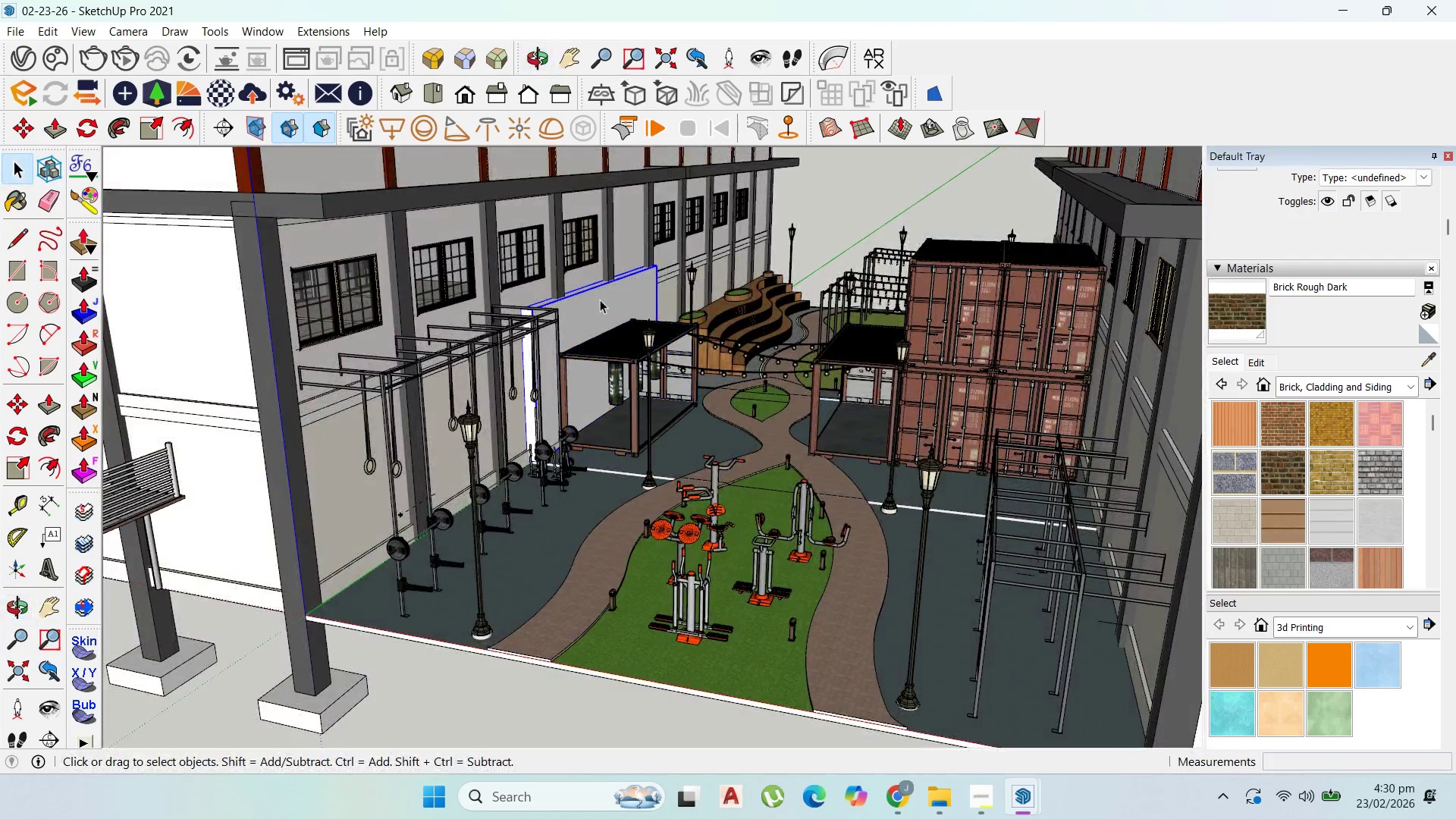 
triple_click([600, 300])
 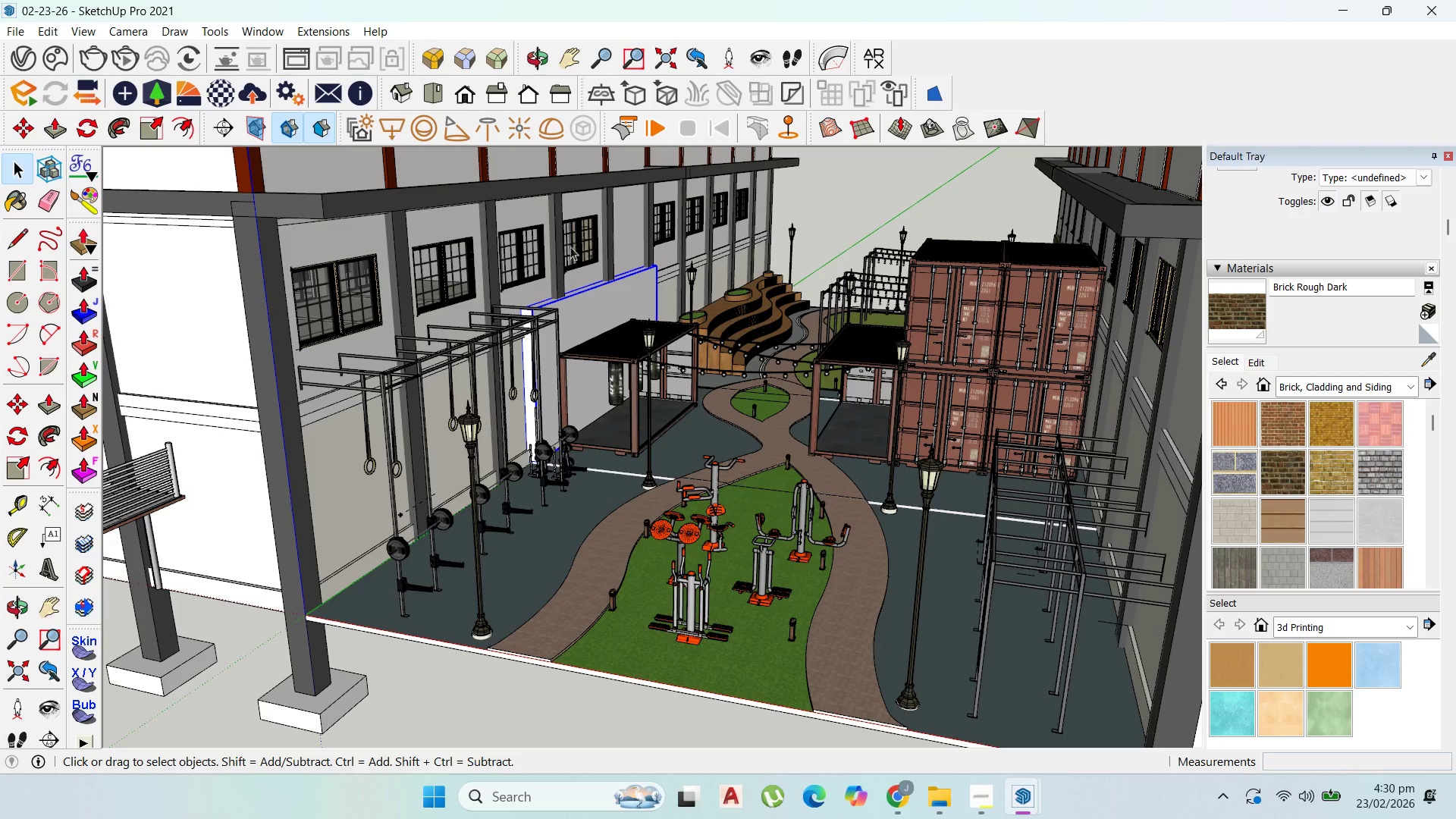 
scroll: coordinate [588, 281], scroll_direction: up, amount: 15.0
 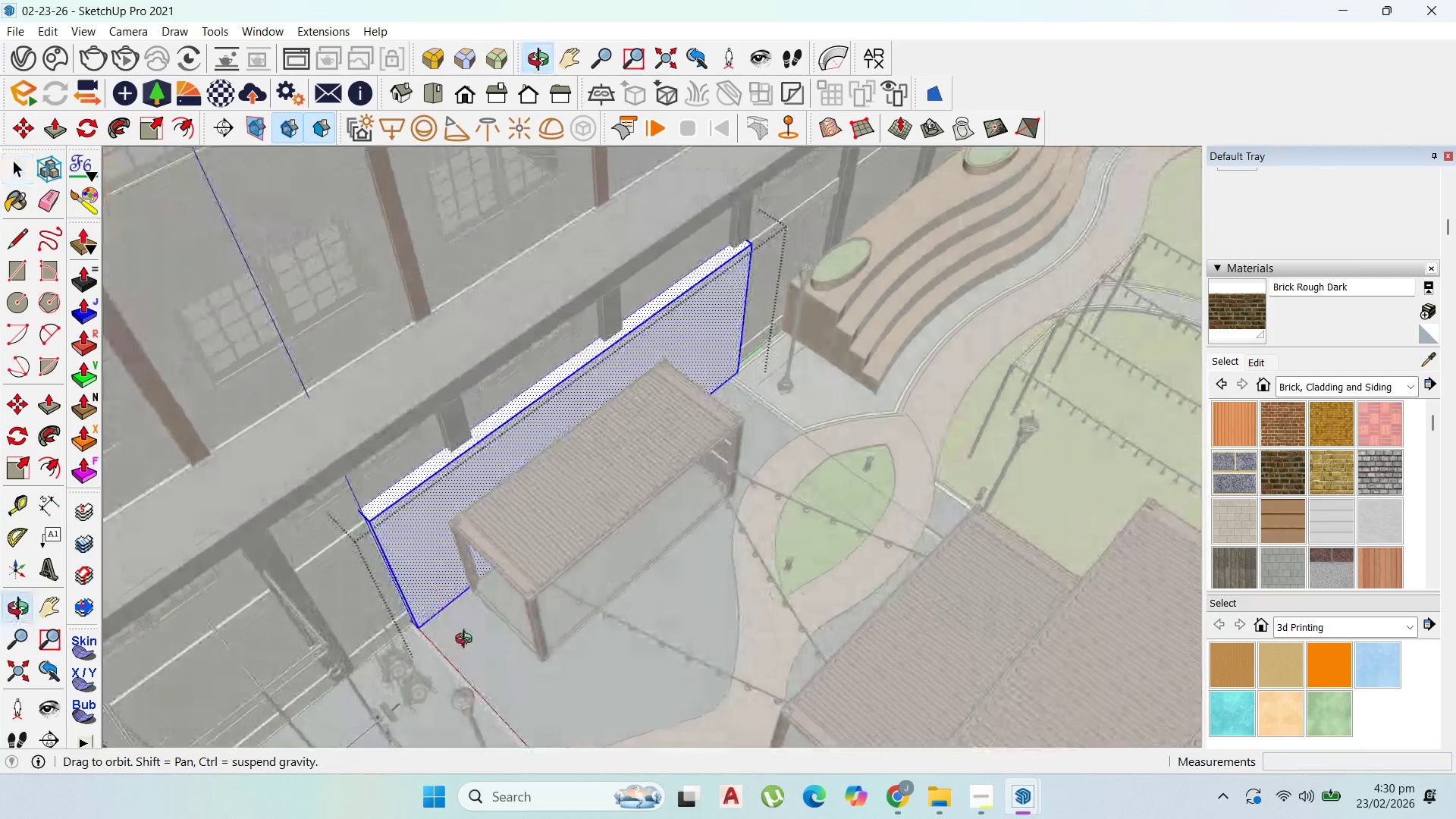 
wait(8.21)
 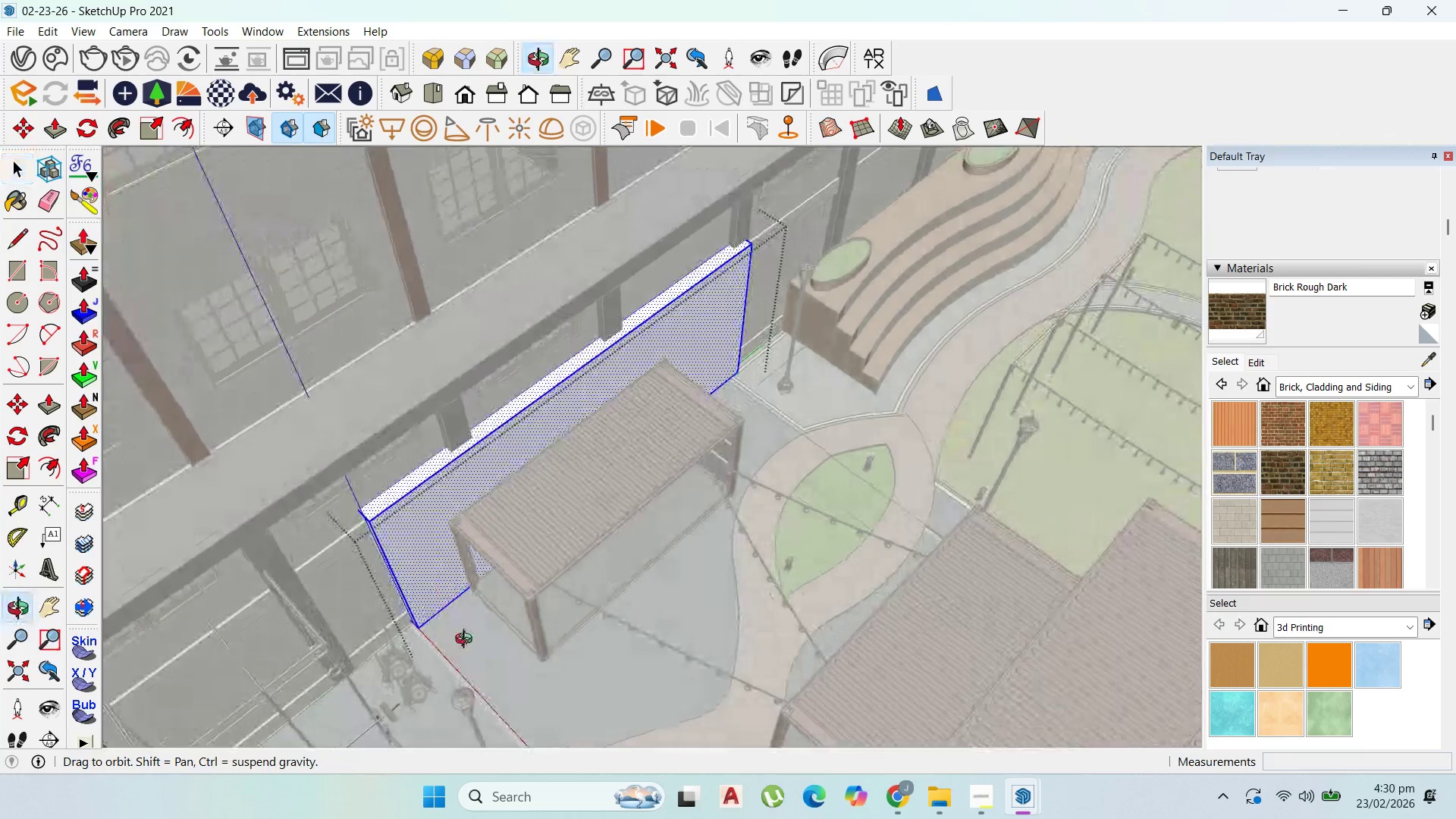 
key(P)
 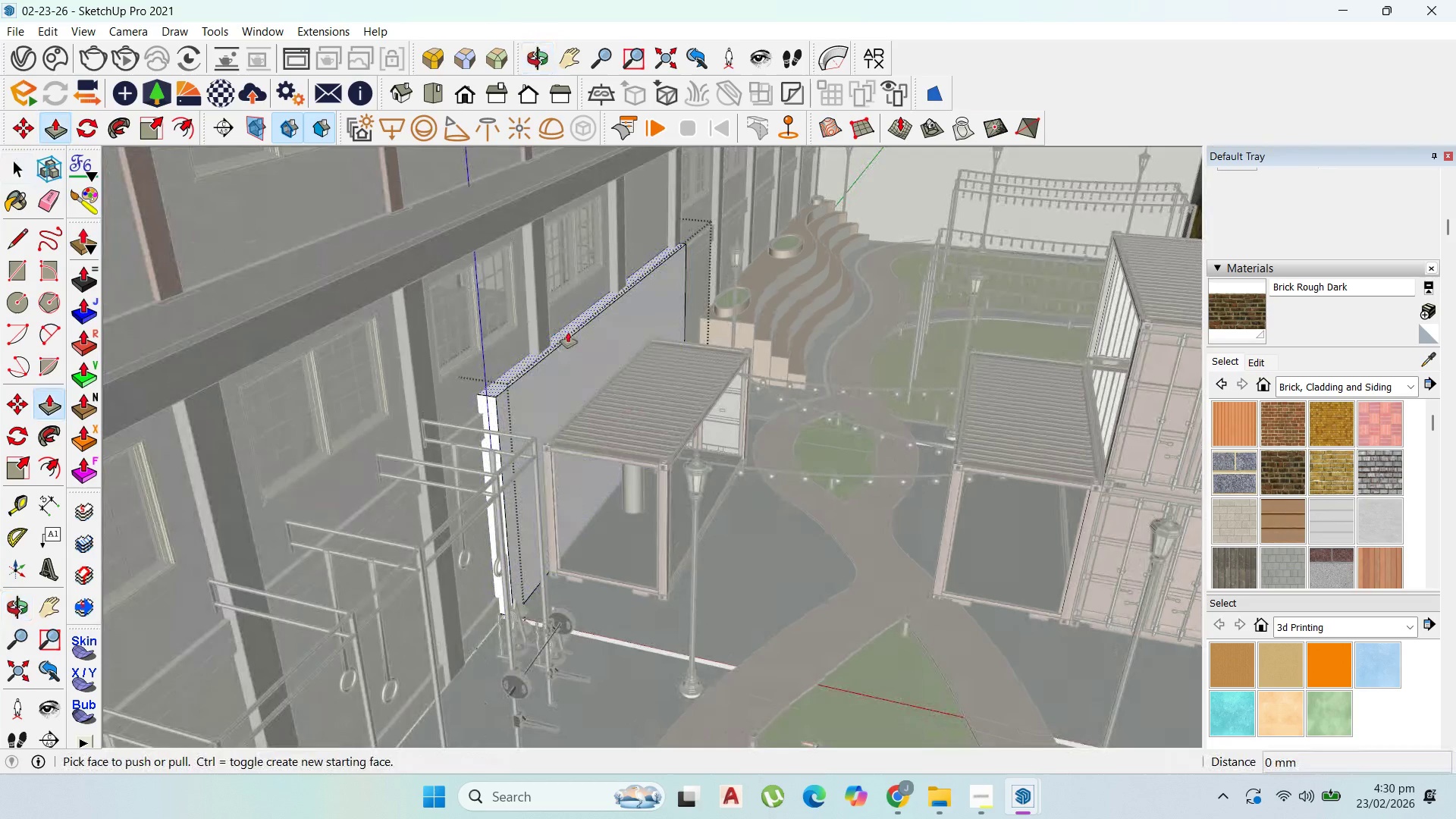 
left_click([568, 331])
 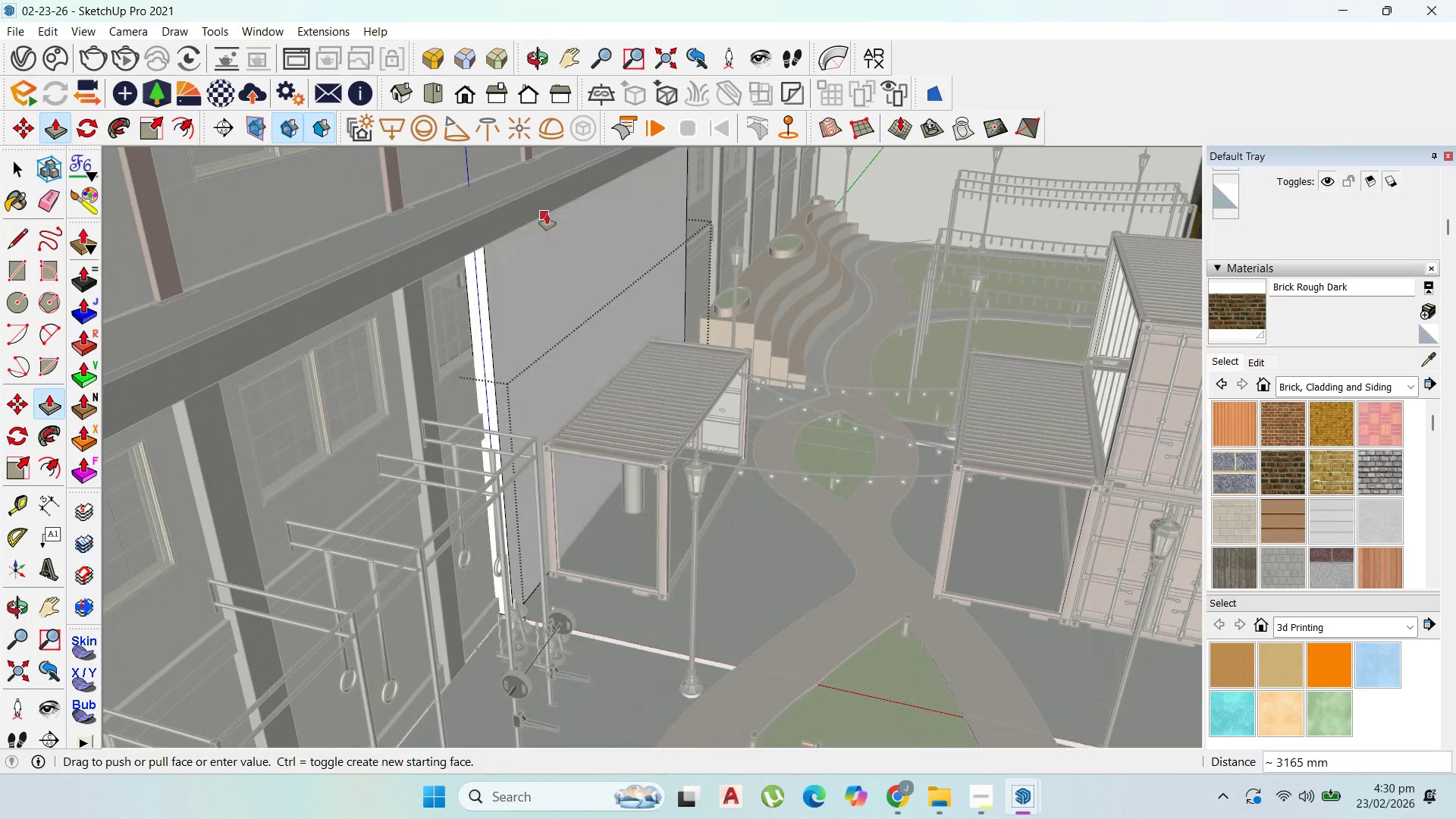 
left_click([547, 214])
 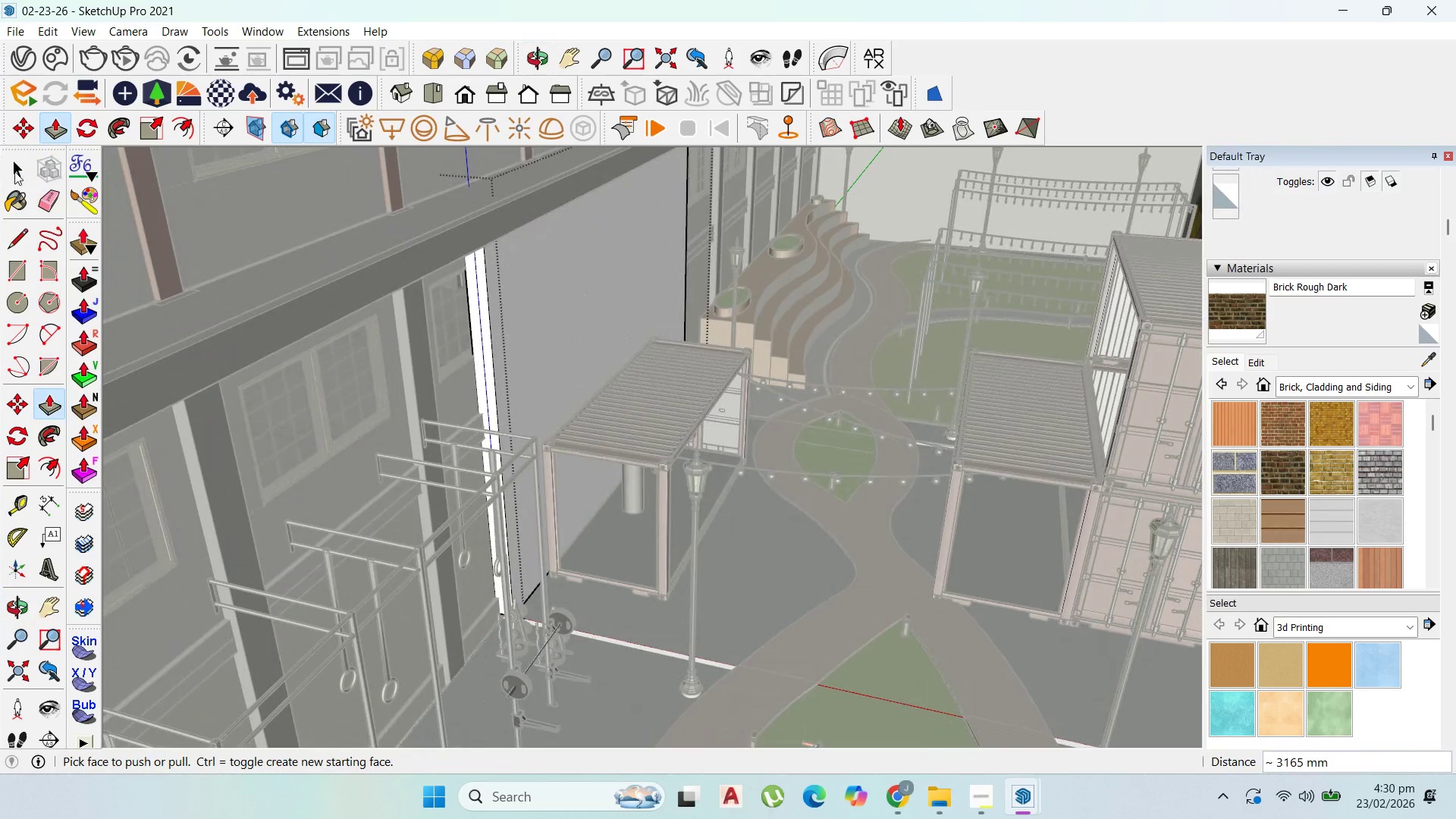 
left_click([17, 170])
 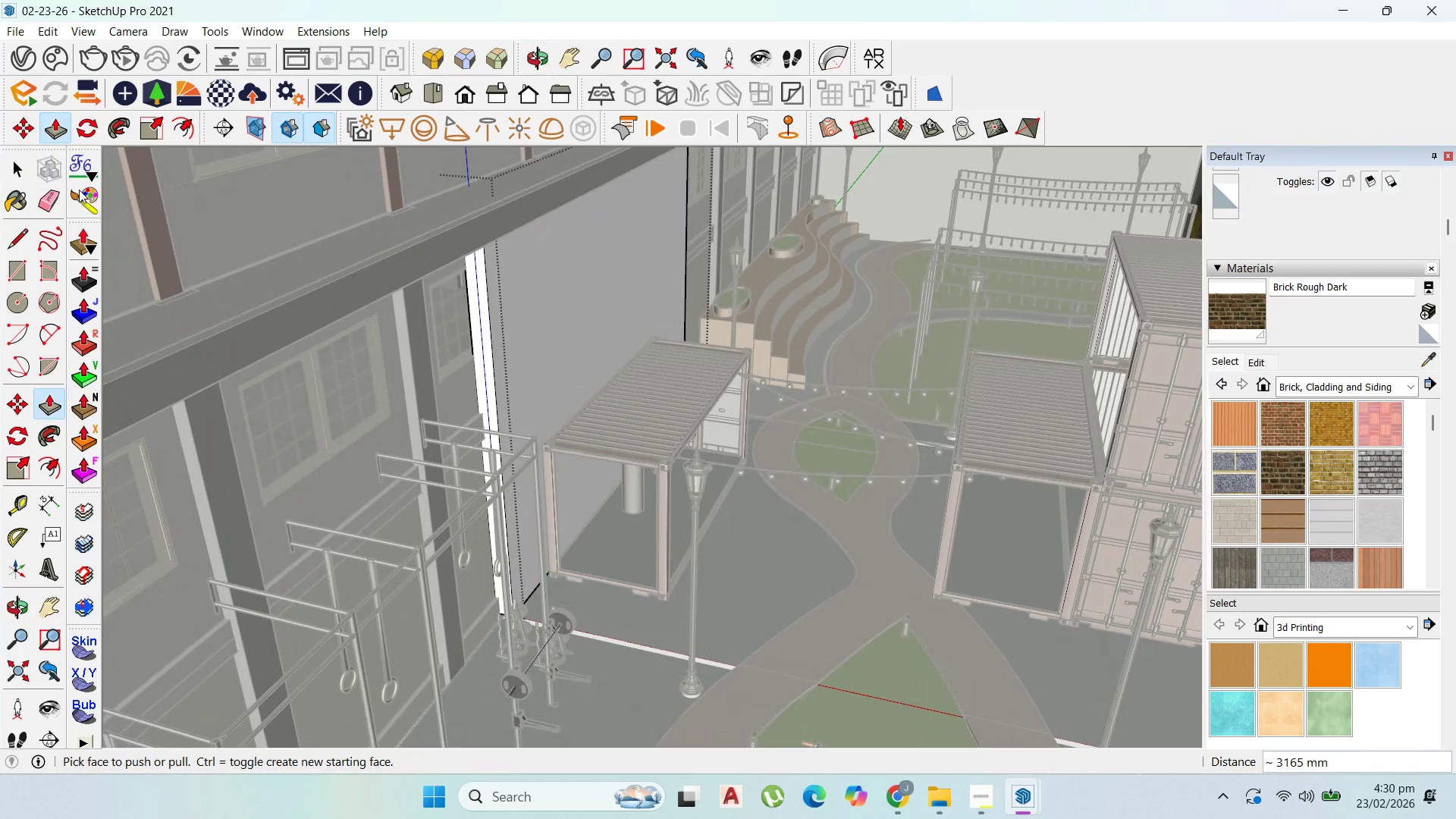 
key(Escape)
 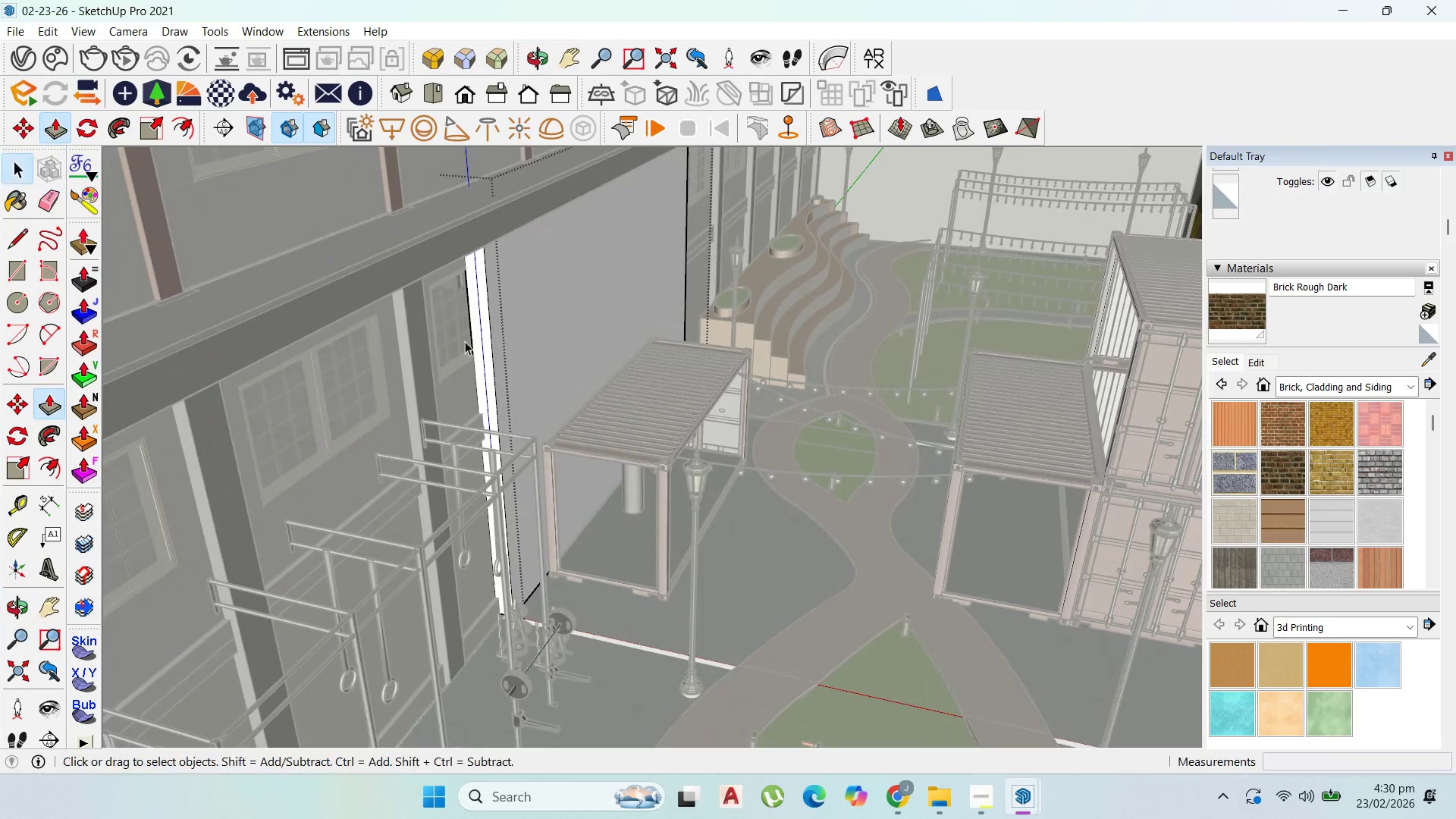 
key(Escape)
 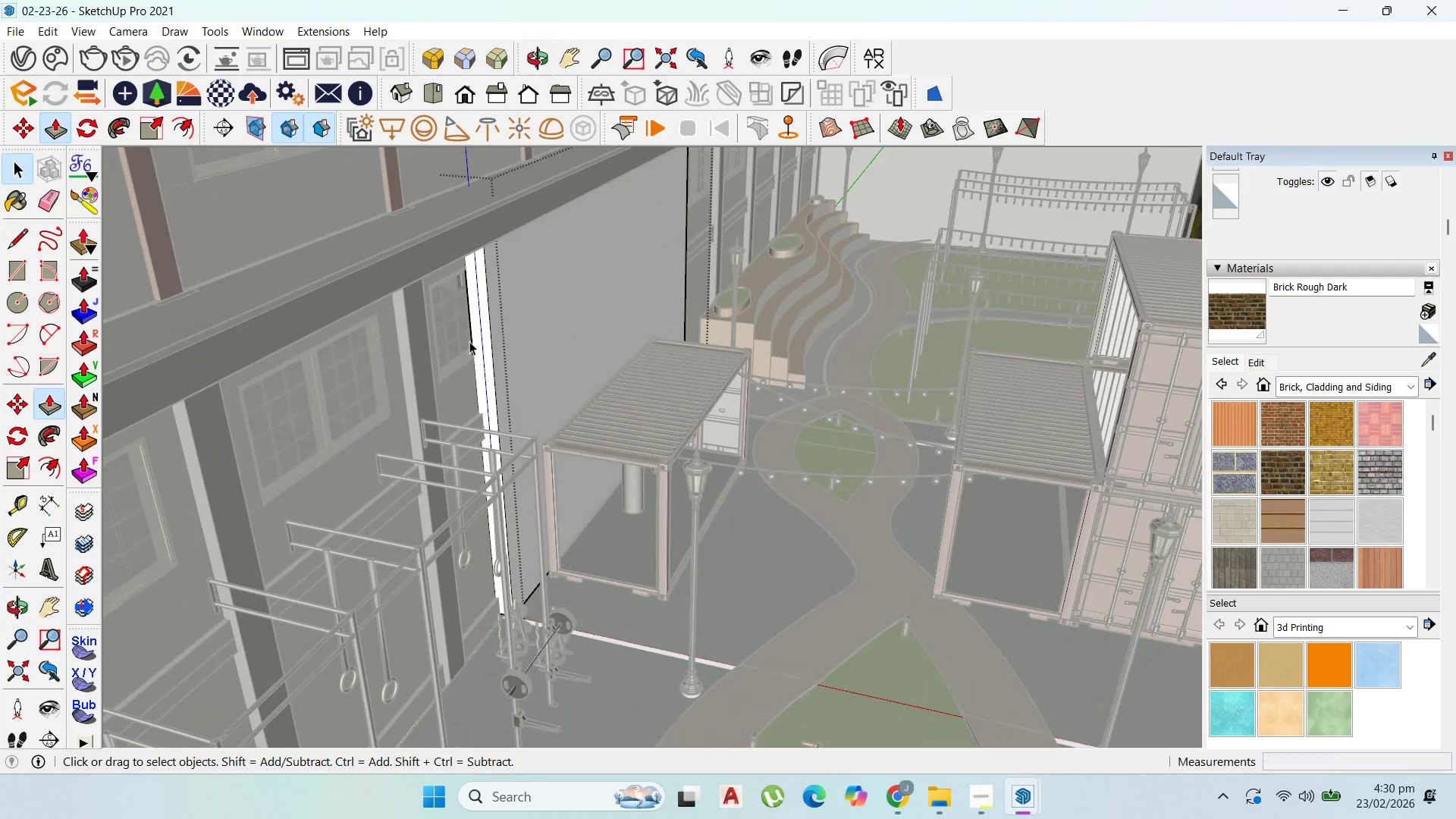 
key(Escape)
 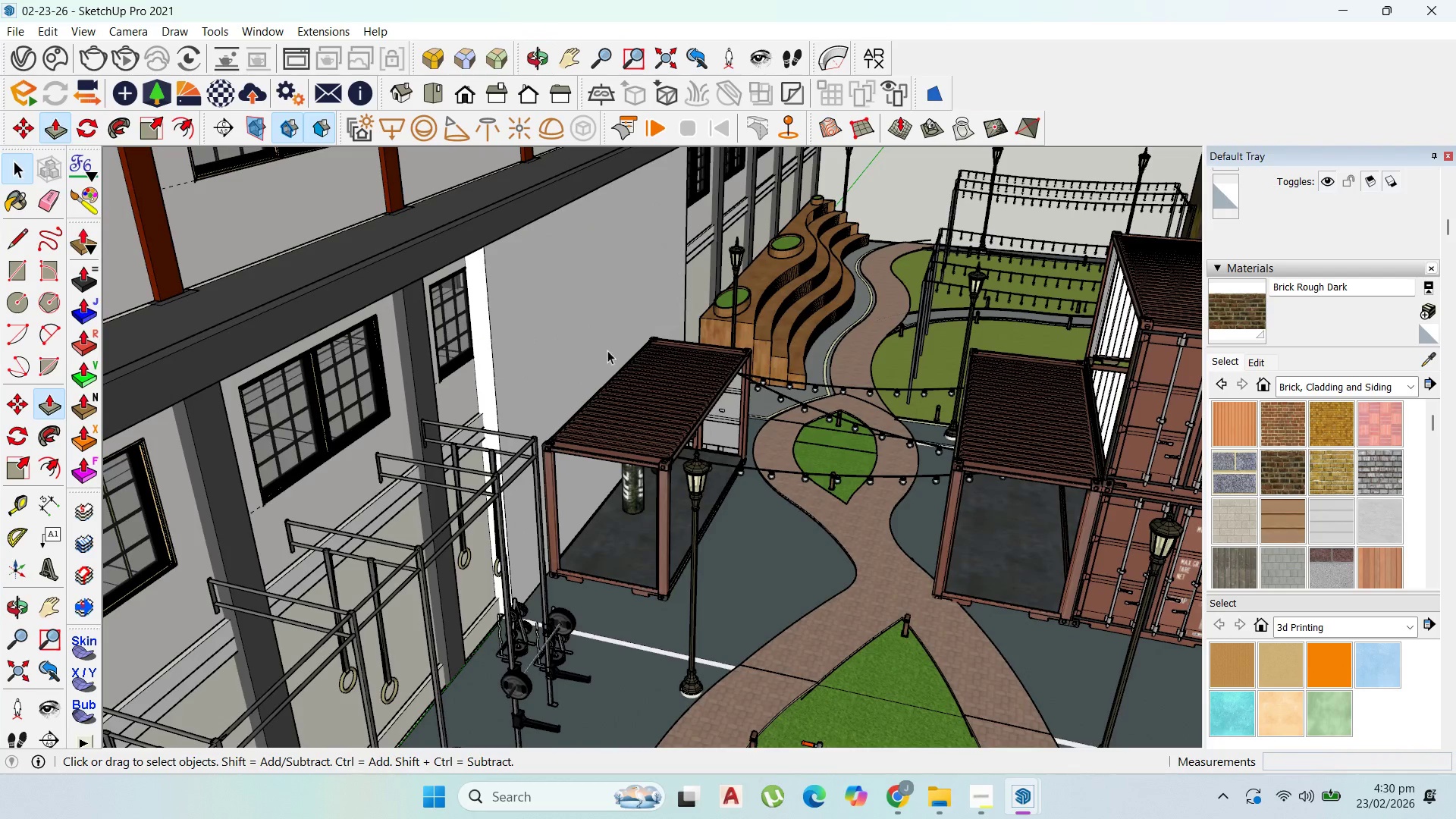 
key(Escape)
 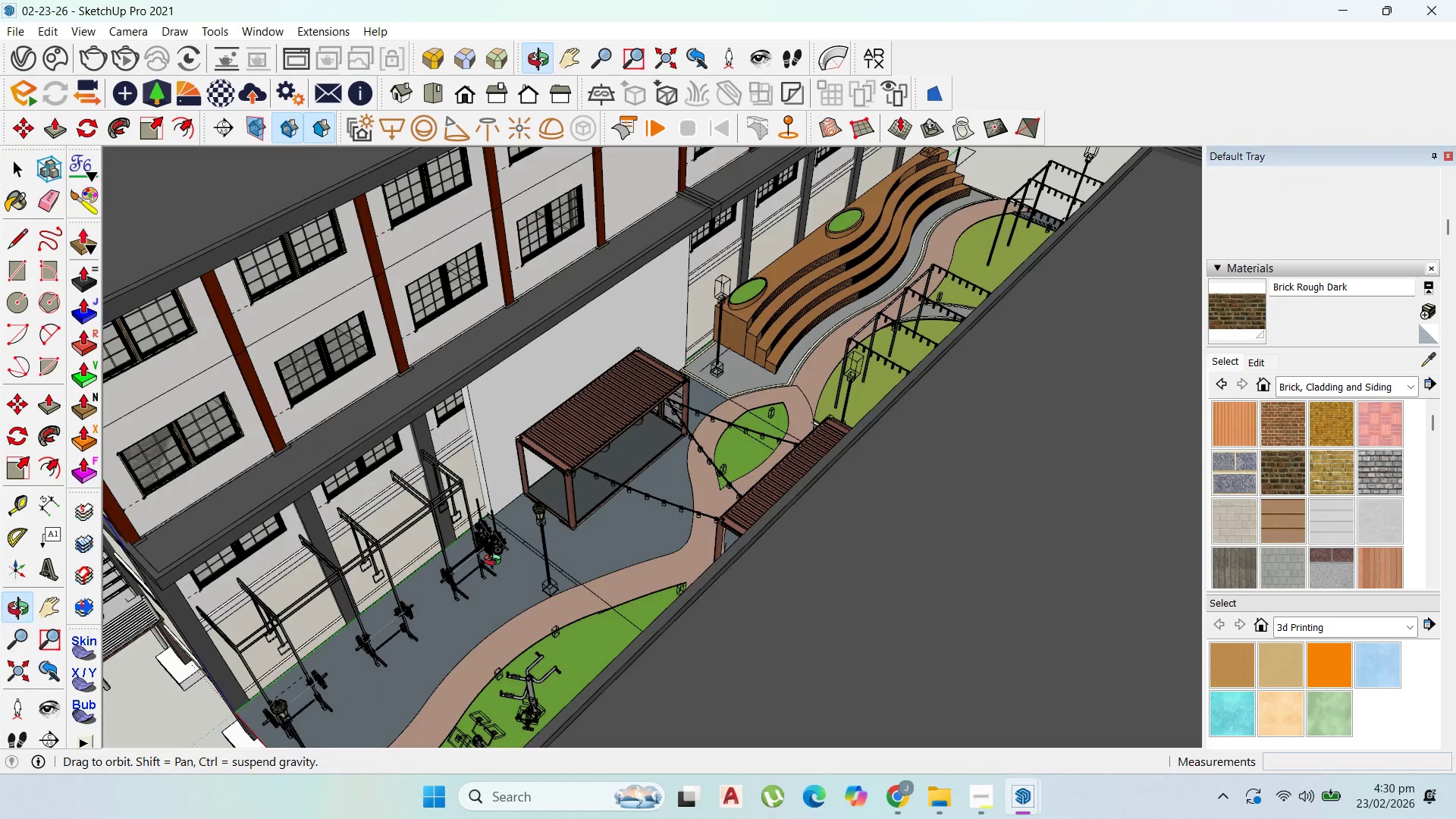 
scroll: coordinate [613, 422], scroll_direction: down, amount: 12.0
 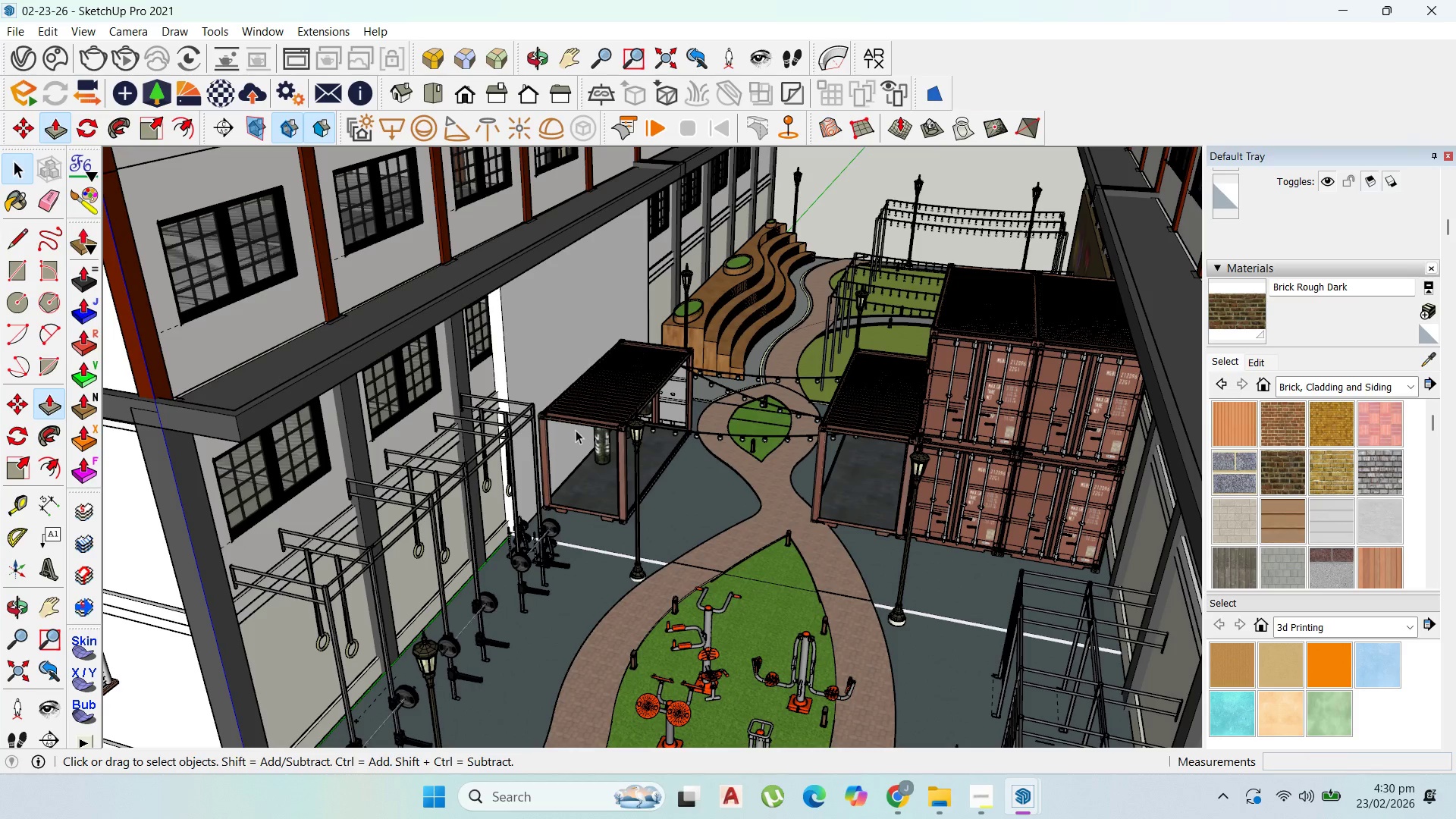 
scroll: coordinate [448, 413], scroll_direction: up, amount: 10.0
 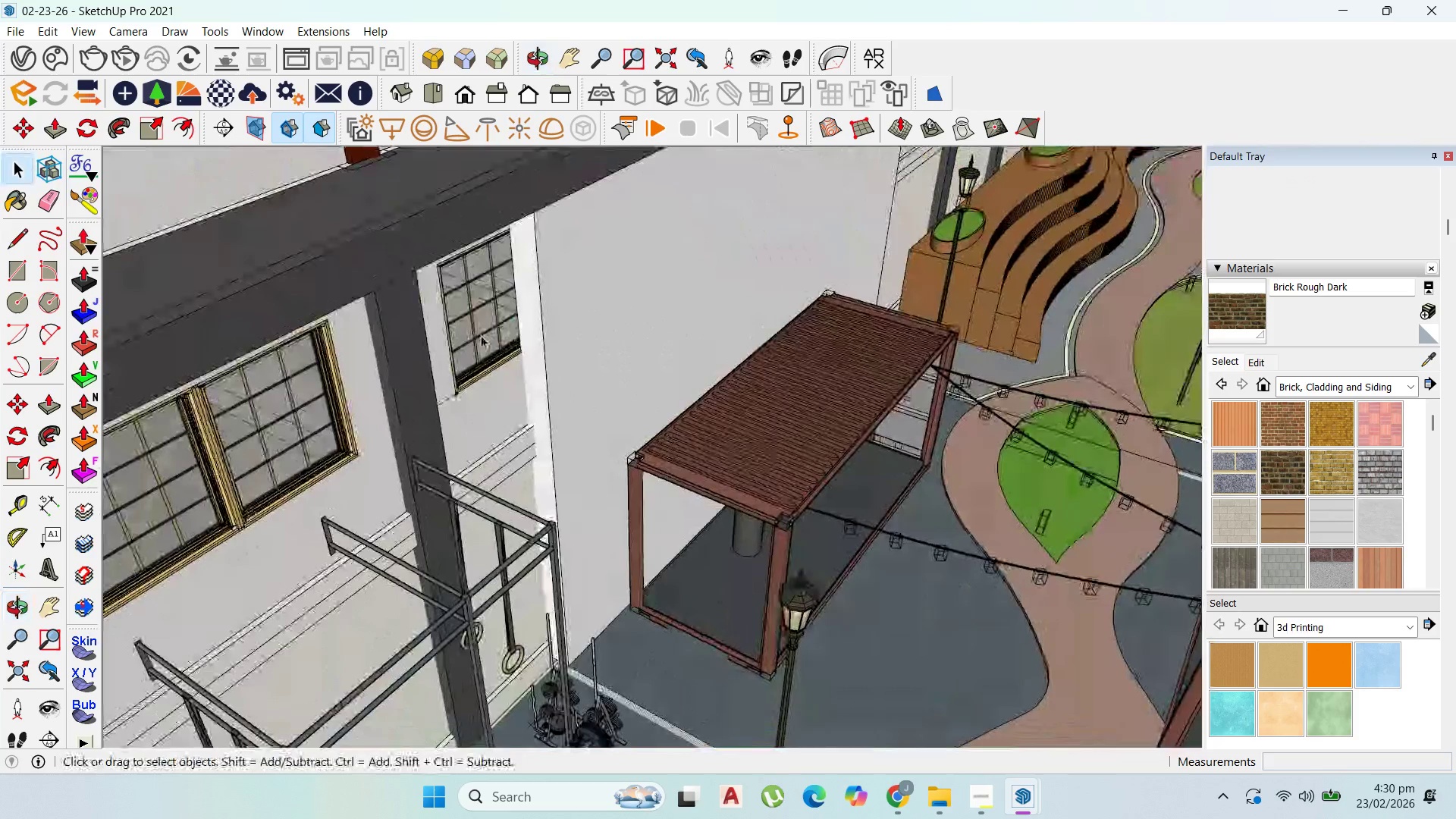 
left_click([501, 384])
 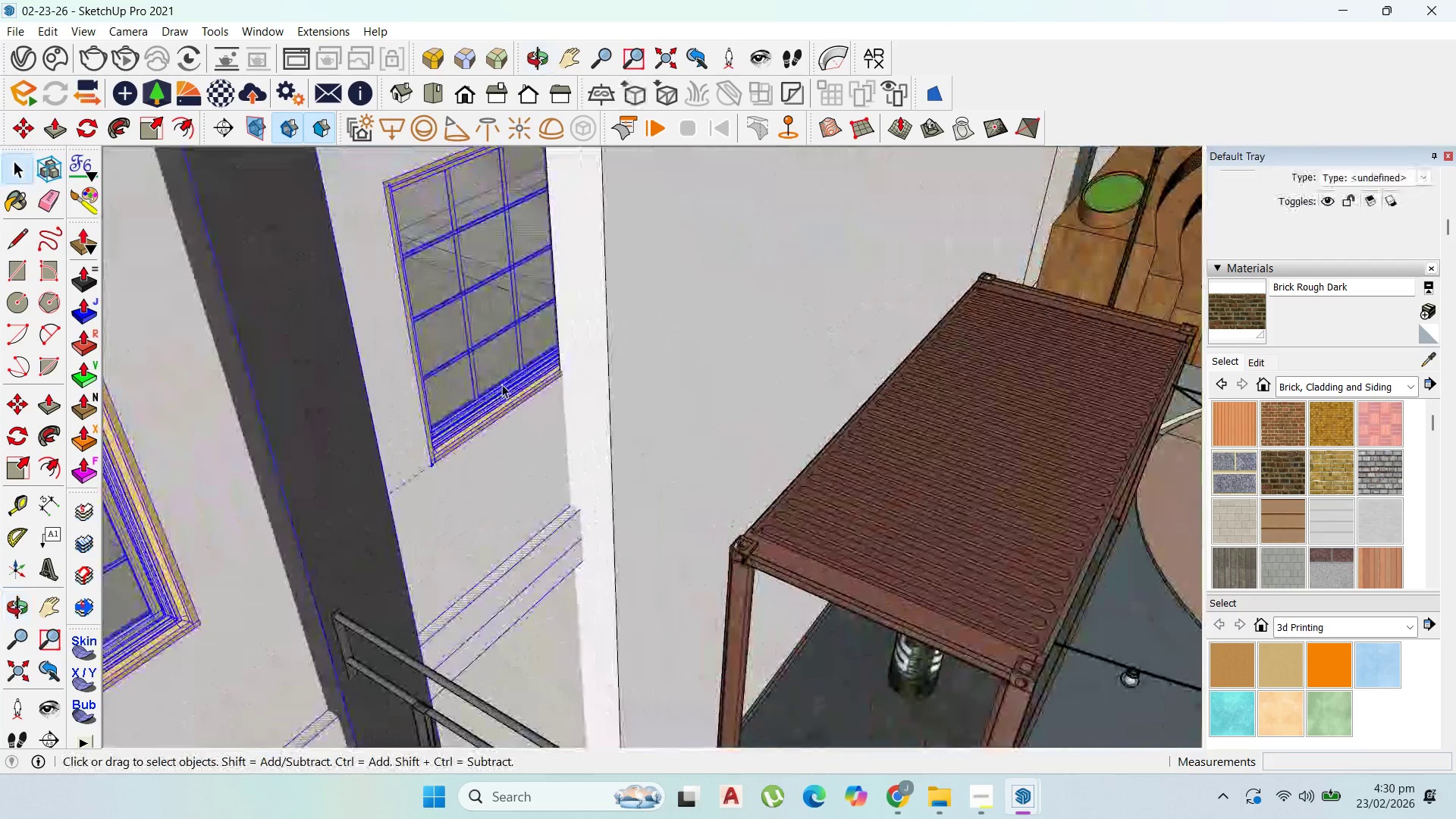 
scroll: coordinate [479, 327], scroll_direction: up, amount: 7.0
 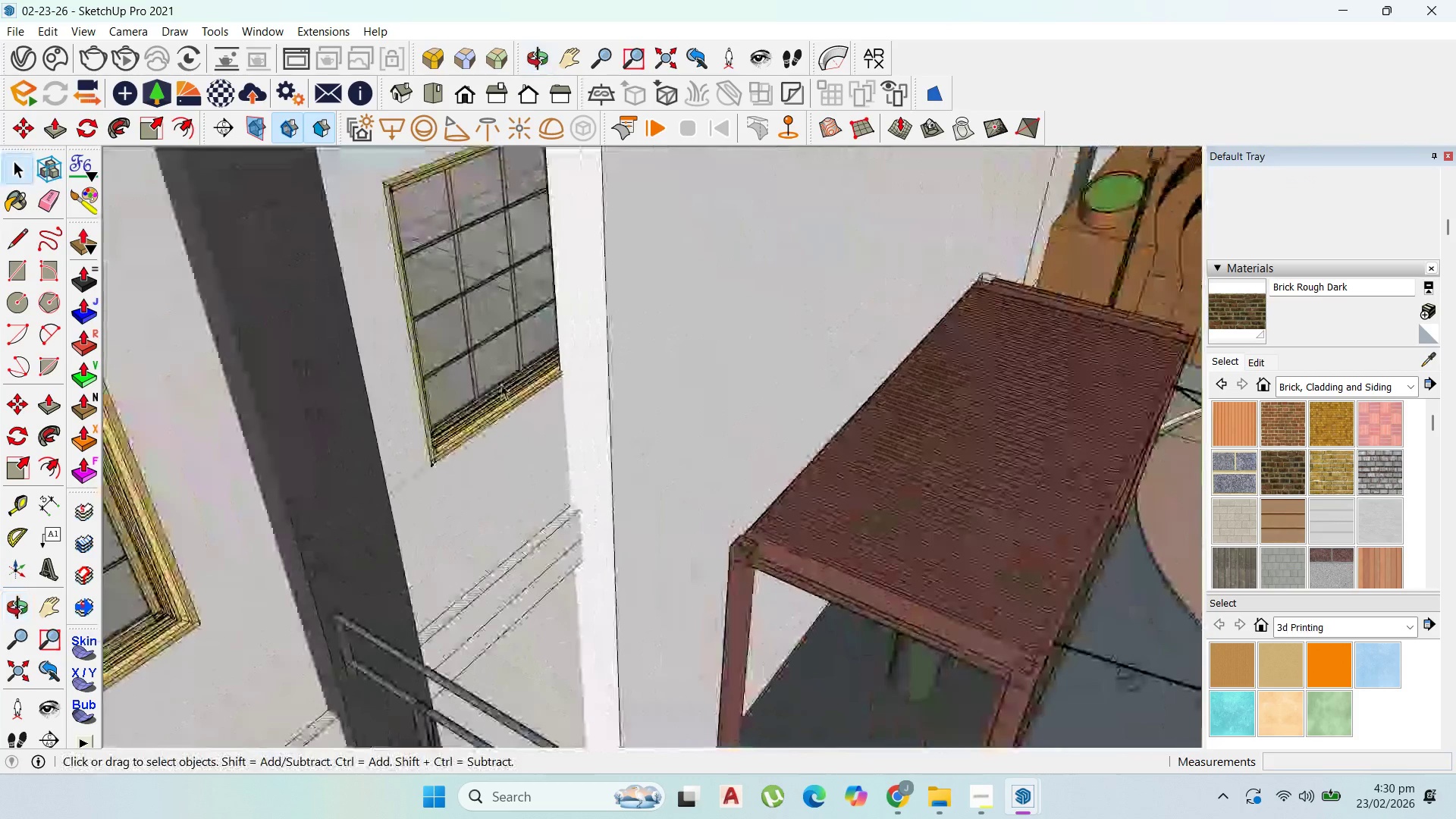 
double_click([502, 384])
 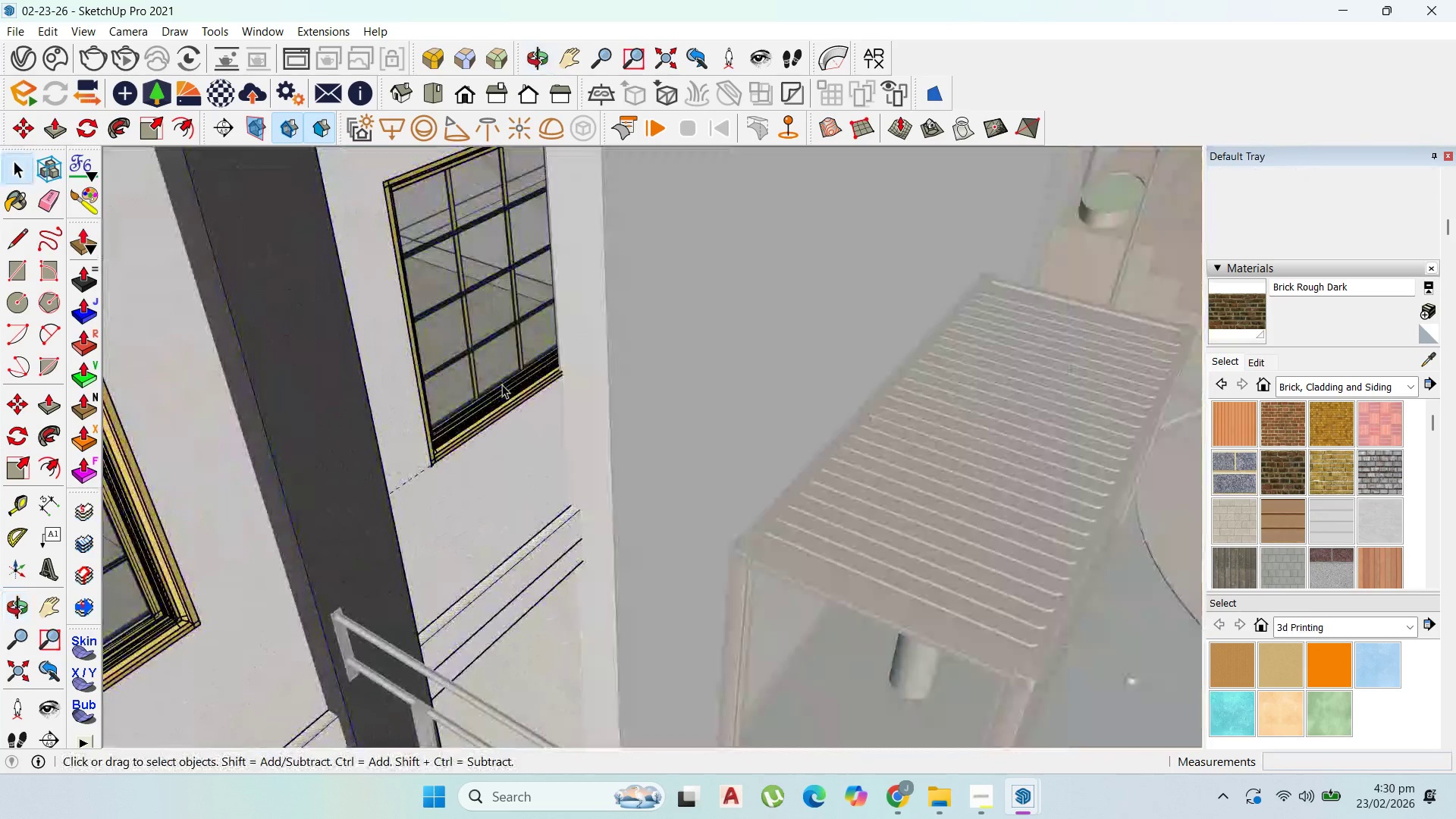 
left_click([502, 384])
 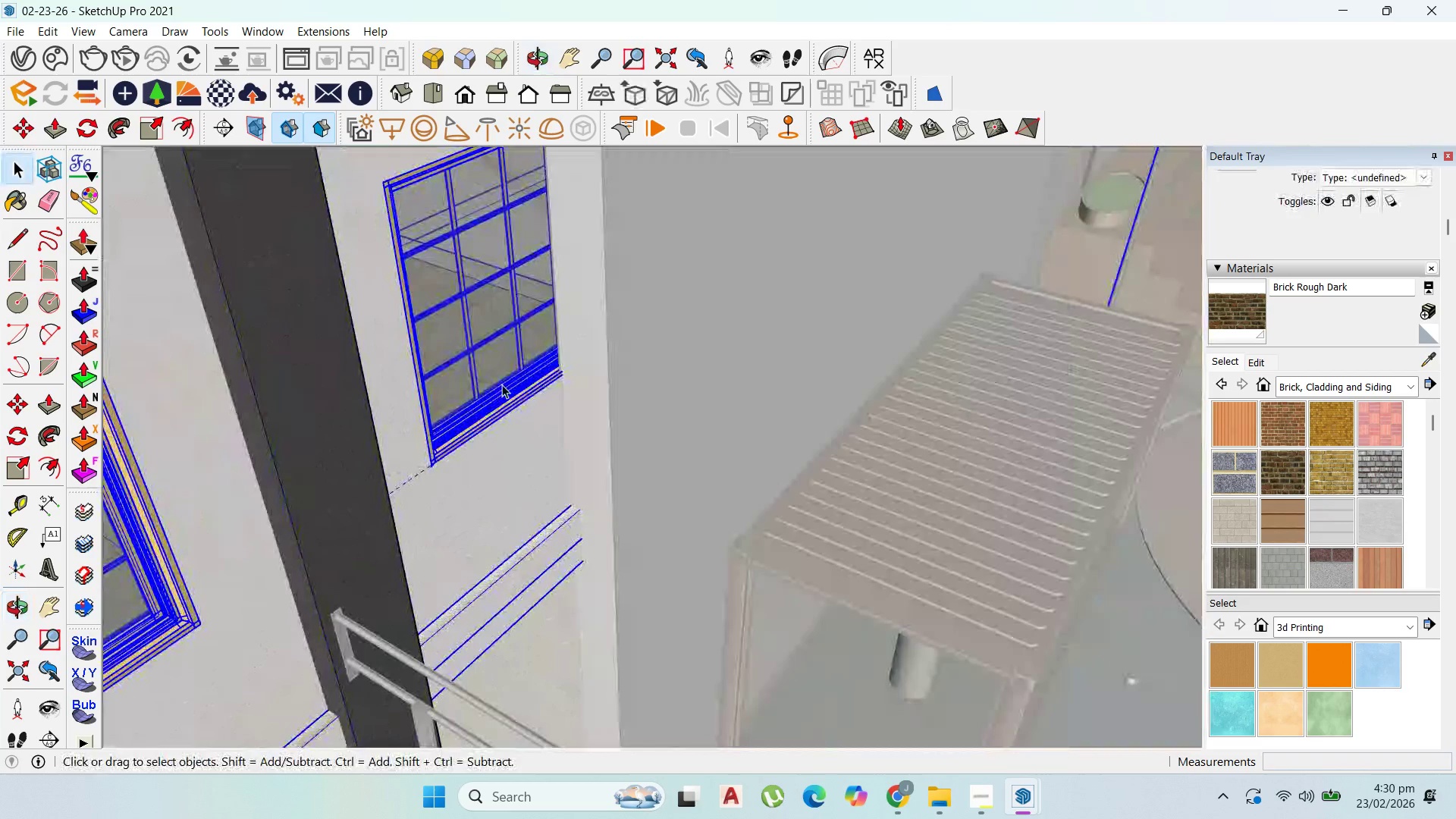 
left_click([502, 384])
 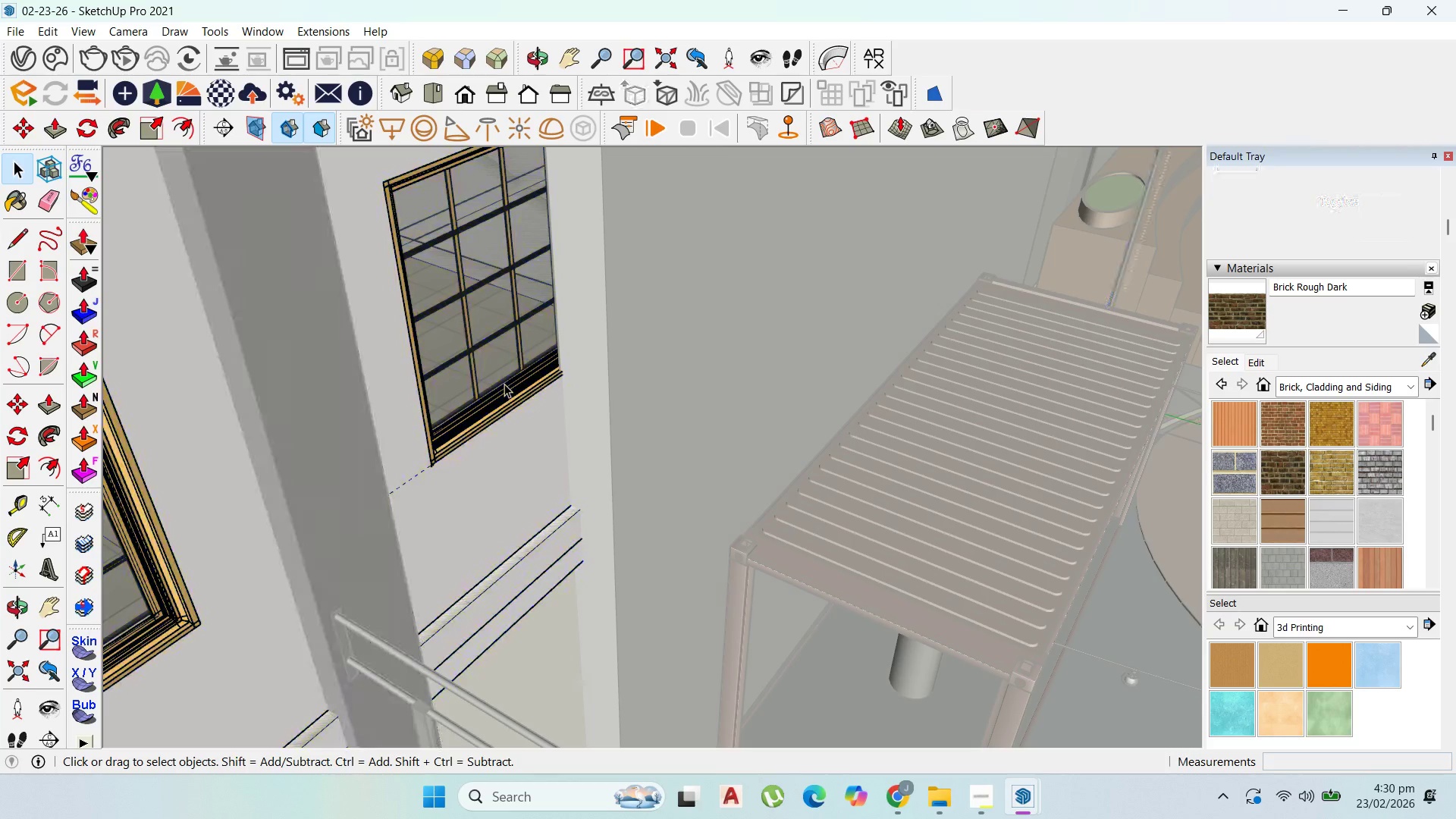 
left_click([504, 384])
 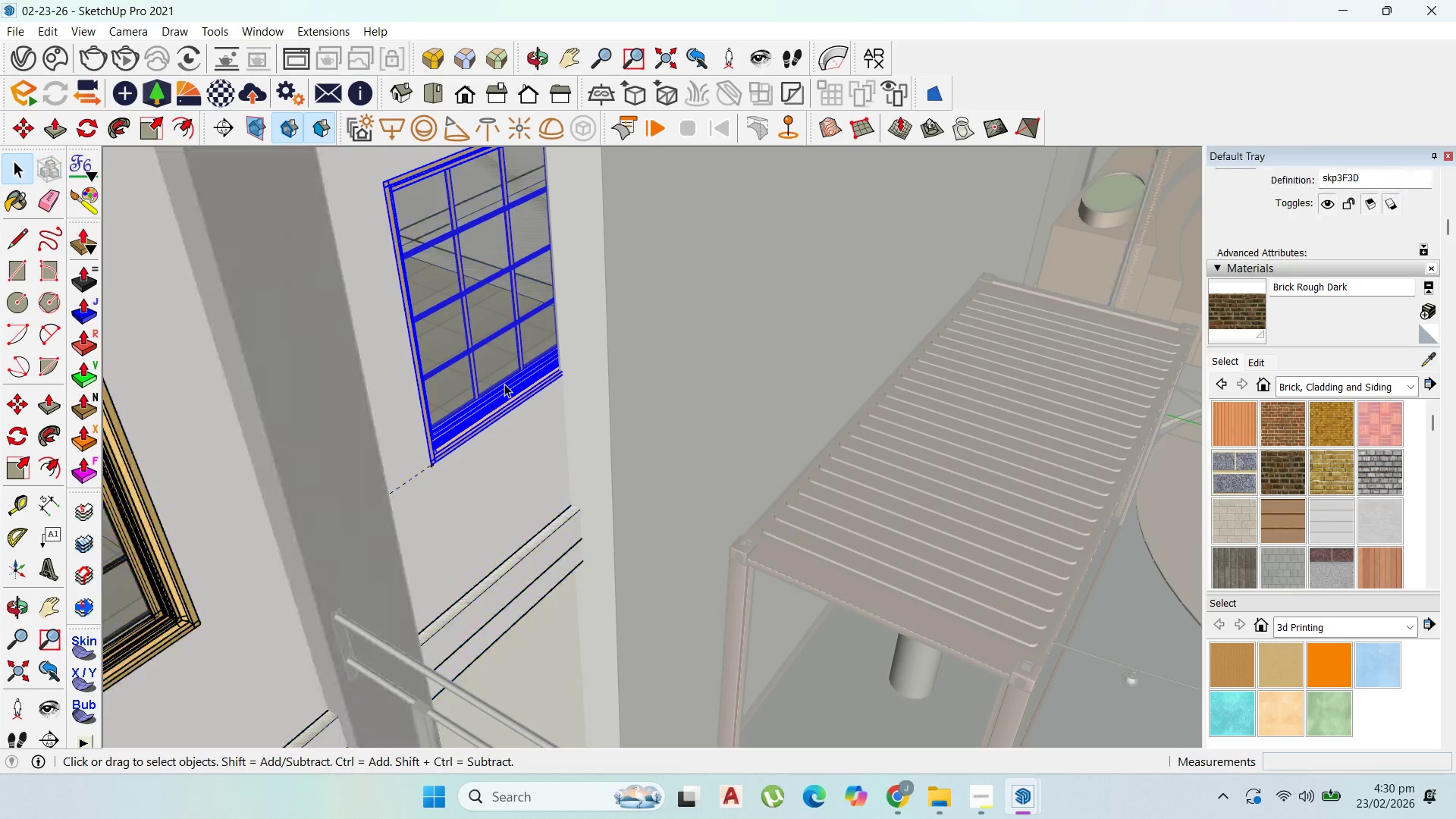 
key(Delete)
 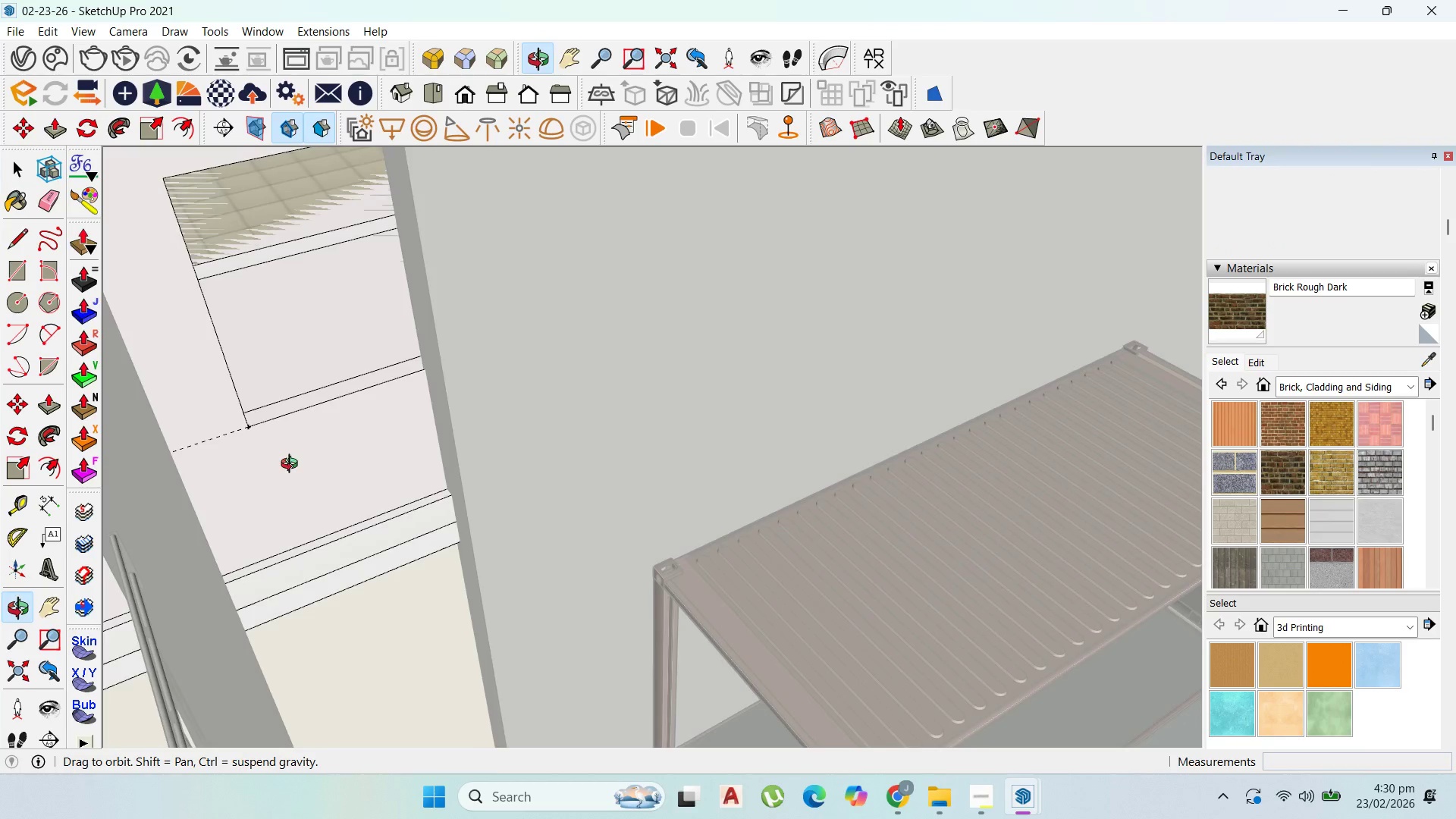 
scroll: coordinate [237, 510], scroll_direction: up, amount: 11.0
 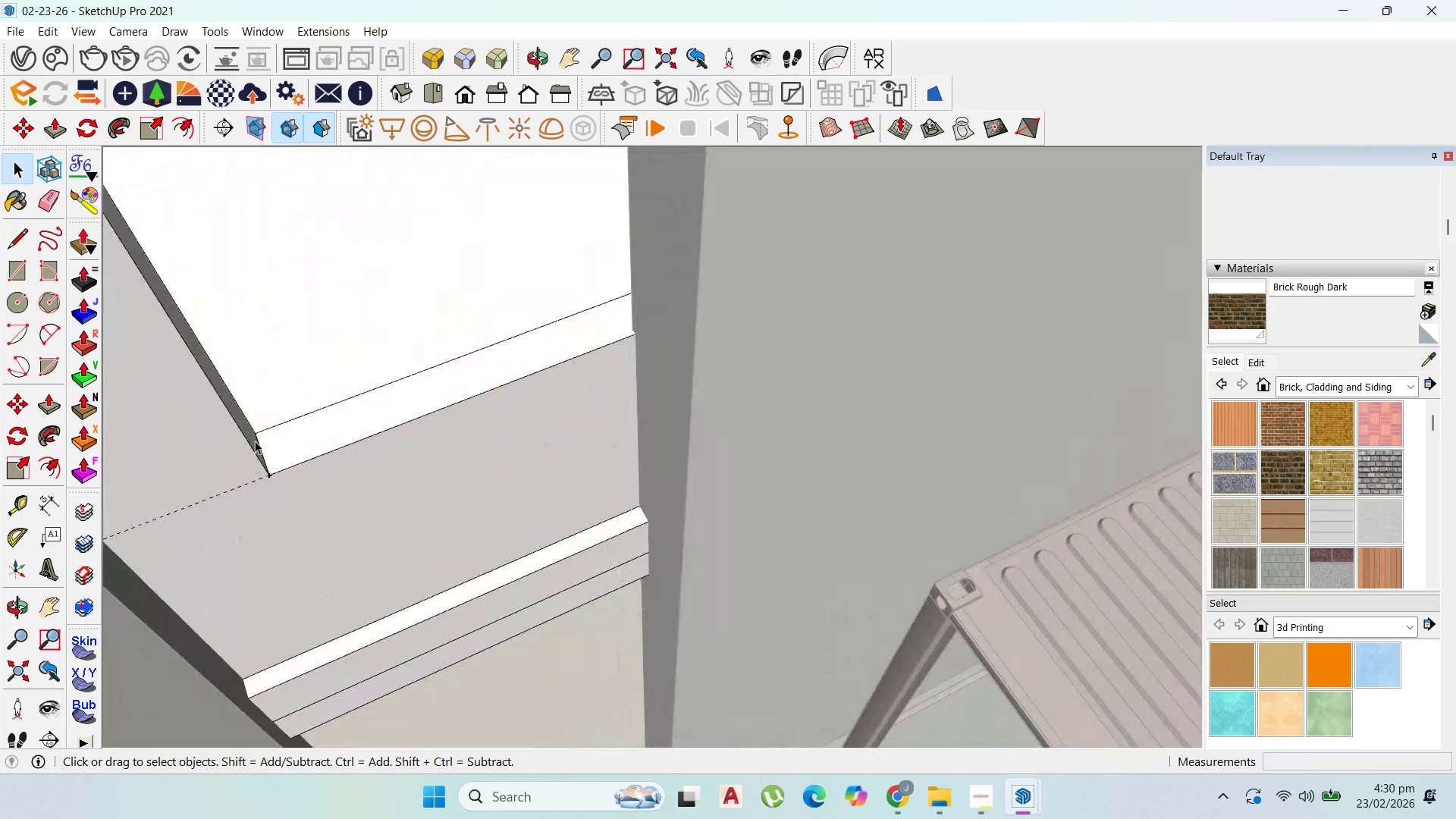 
double_click([254, 440])
 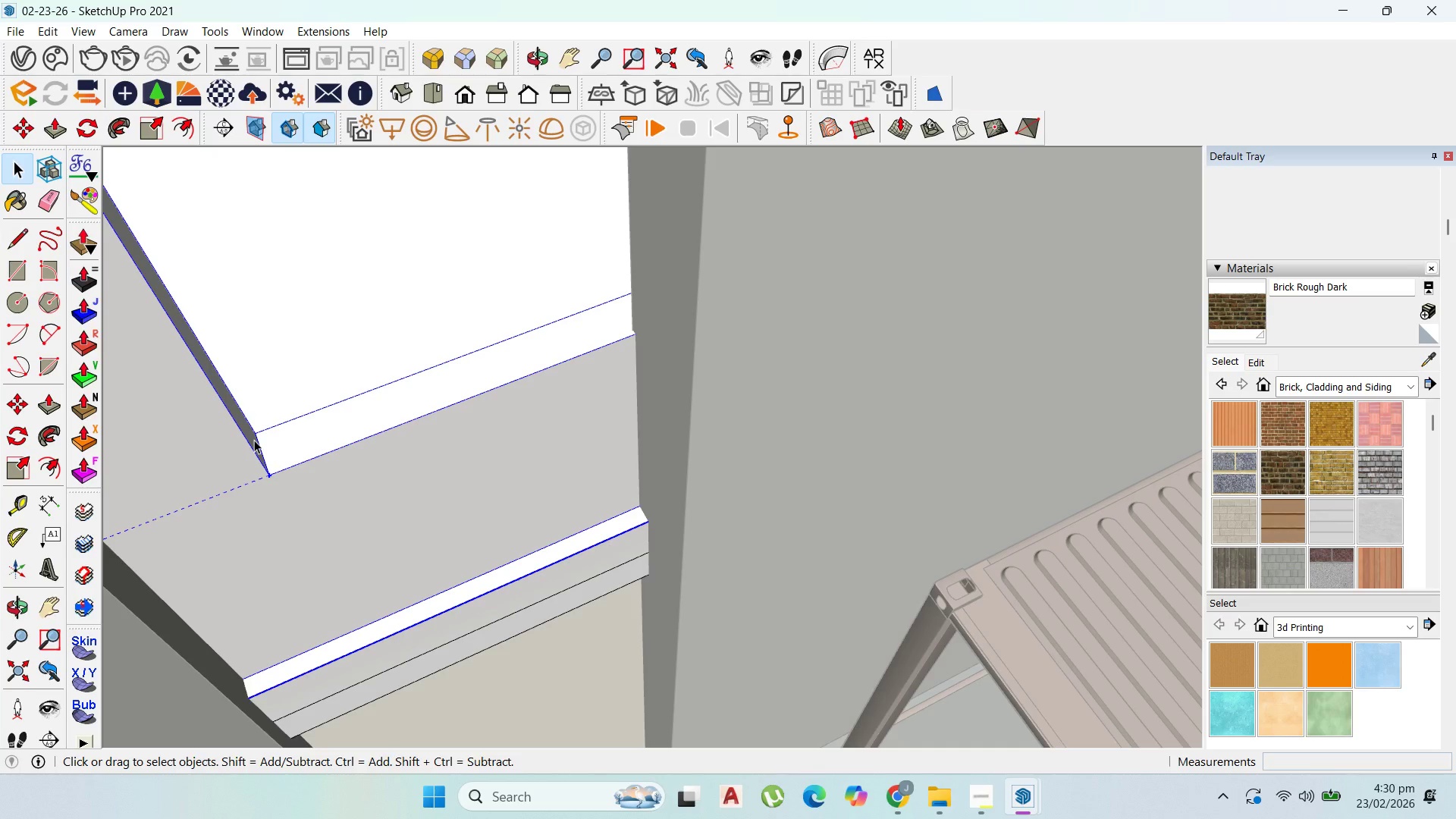 
triple_click([254, 440])
 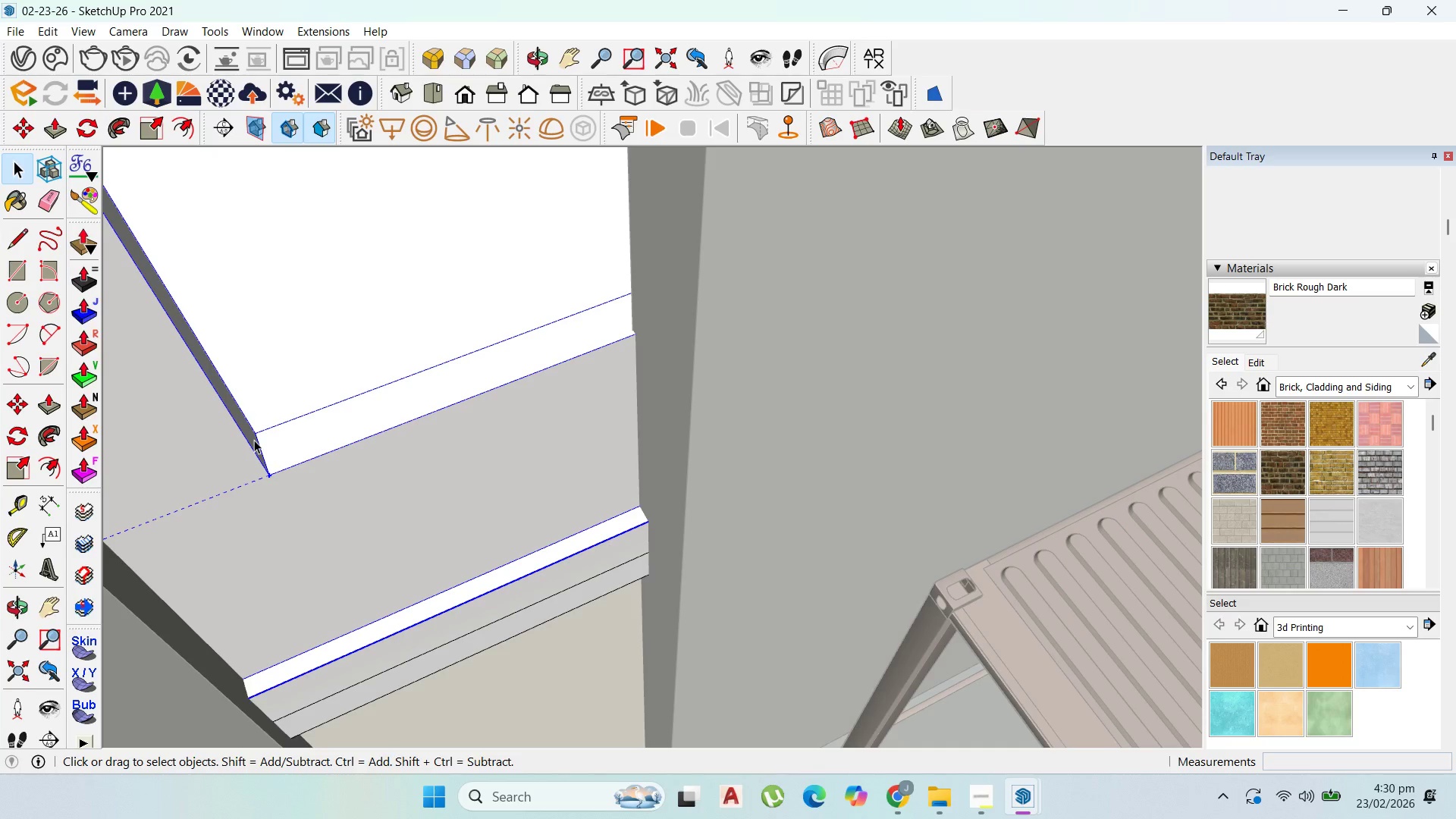 
triple_click([254, 440])
 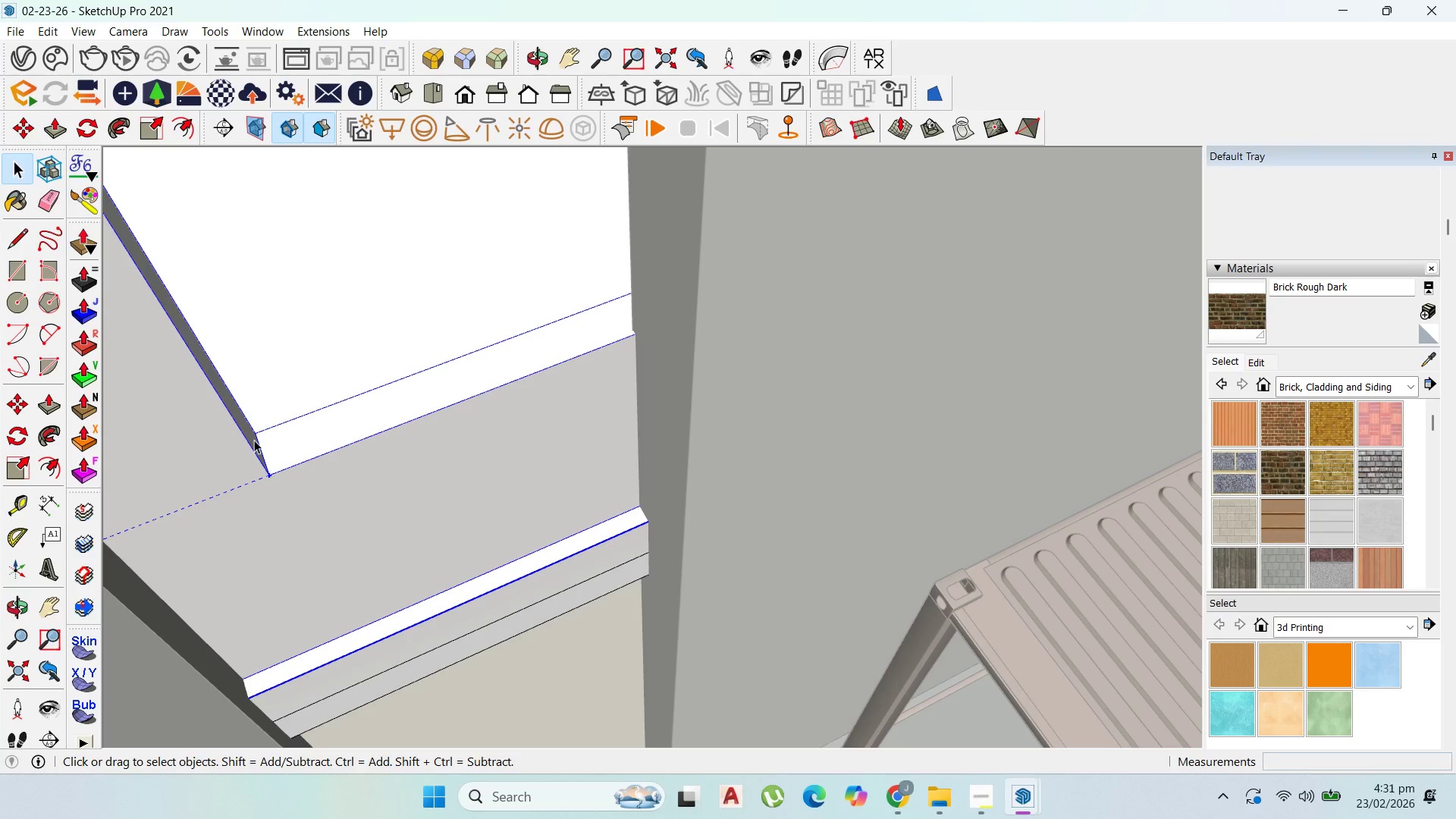 
triple_click([254, 440])
 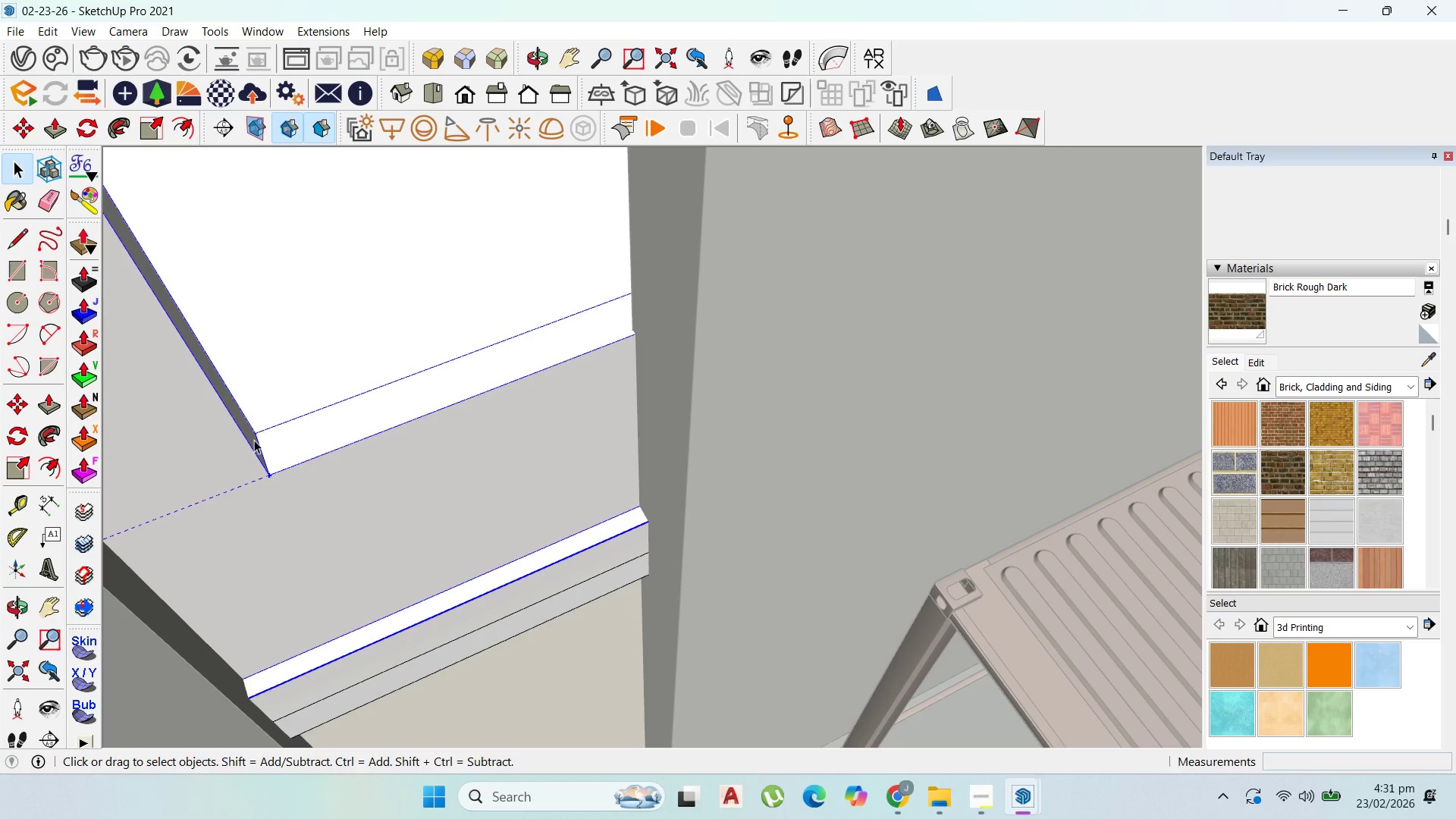 
triple_click([254, 440])
 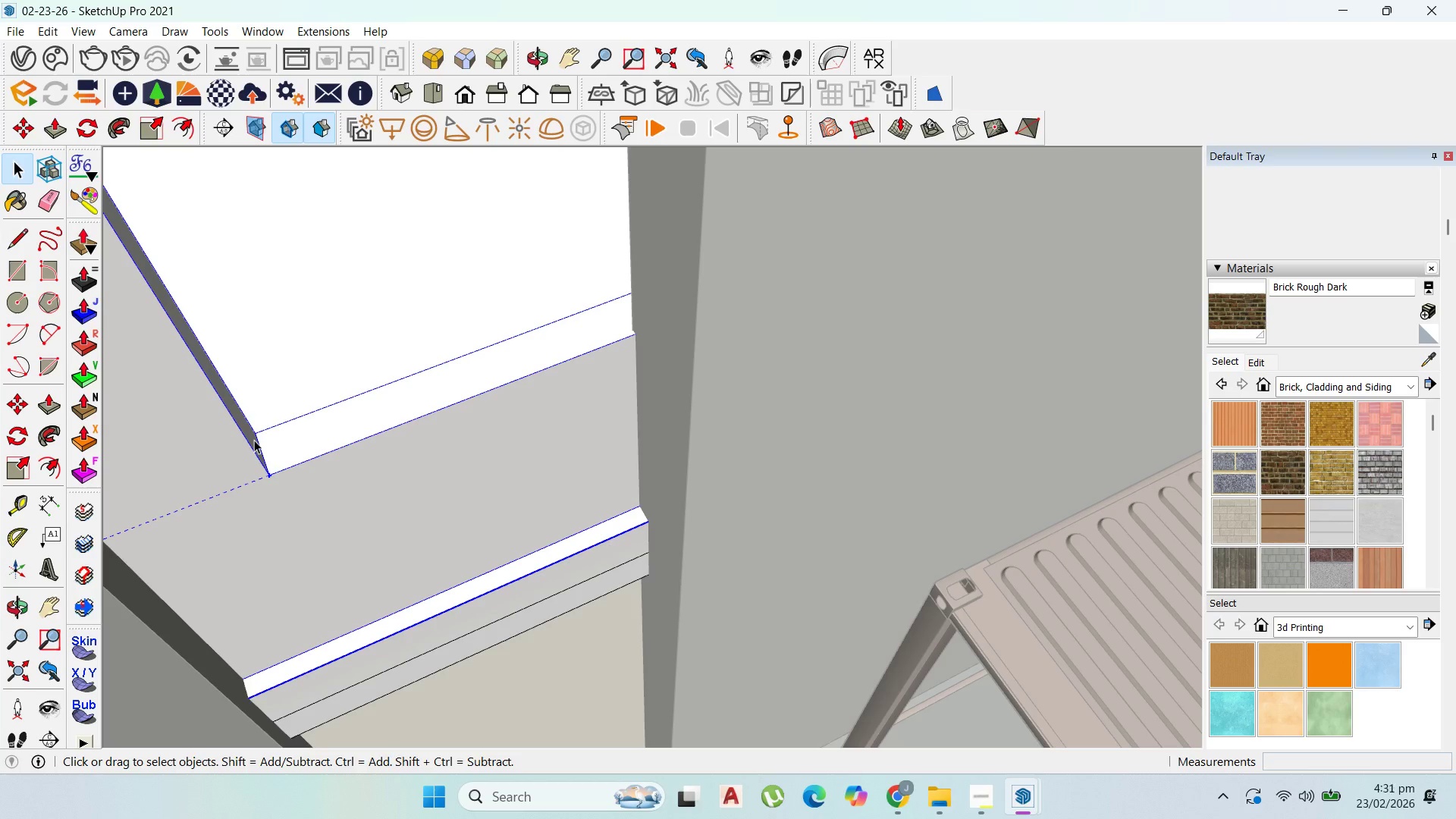 
triple_click([254, 440])
 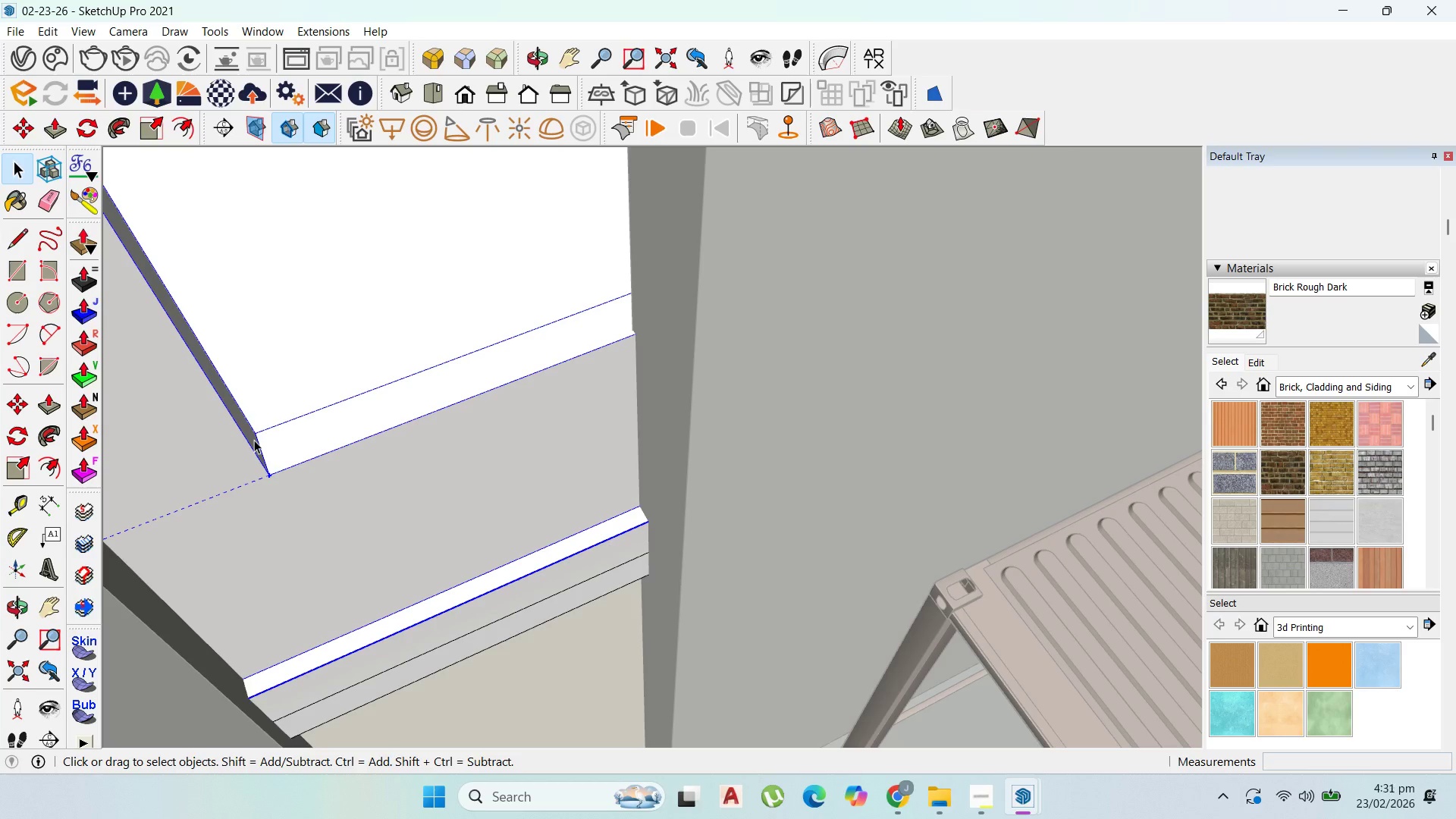 
triple_click([254, 440])
 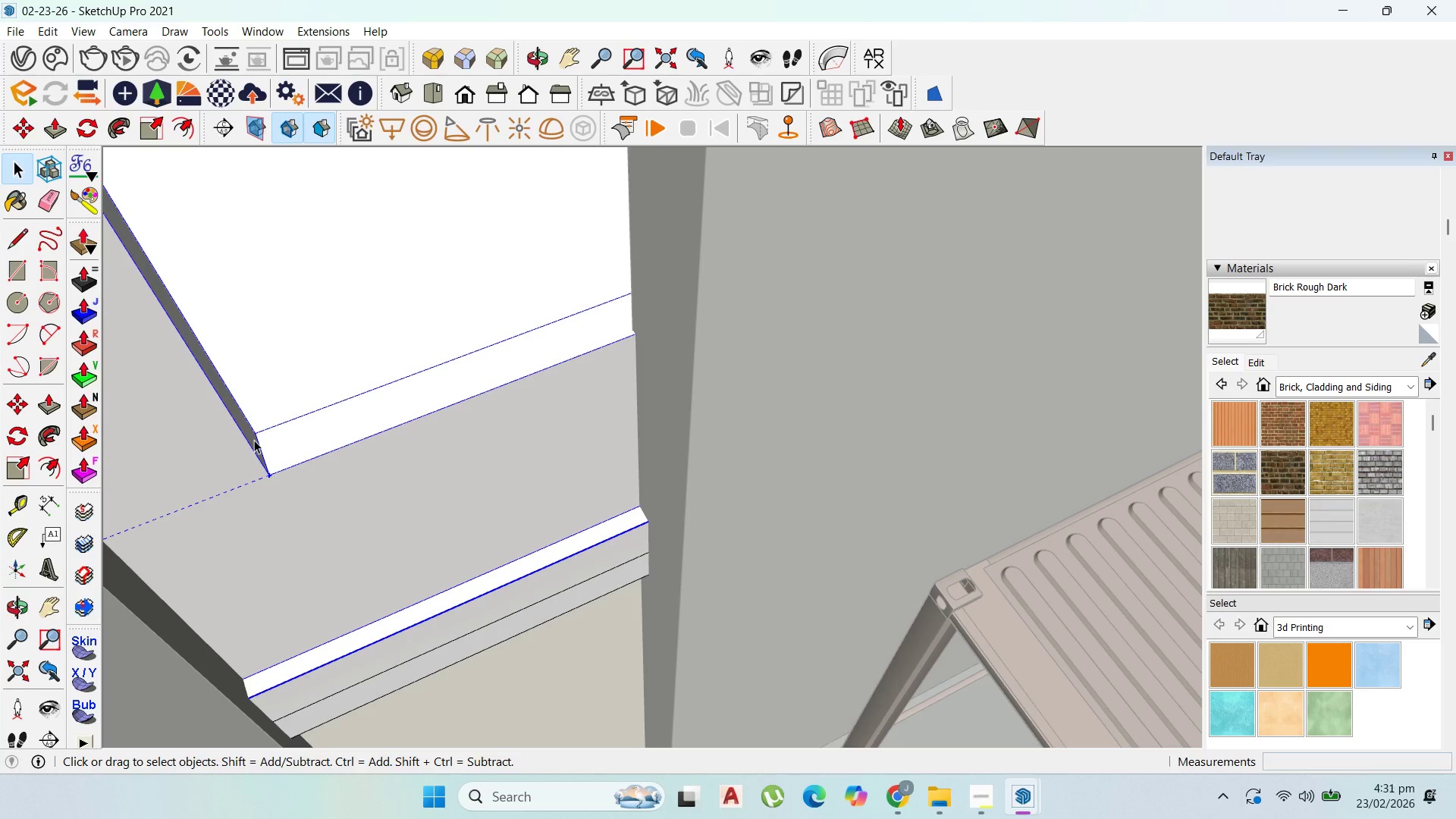 
triple_click([254, 440])
 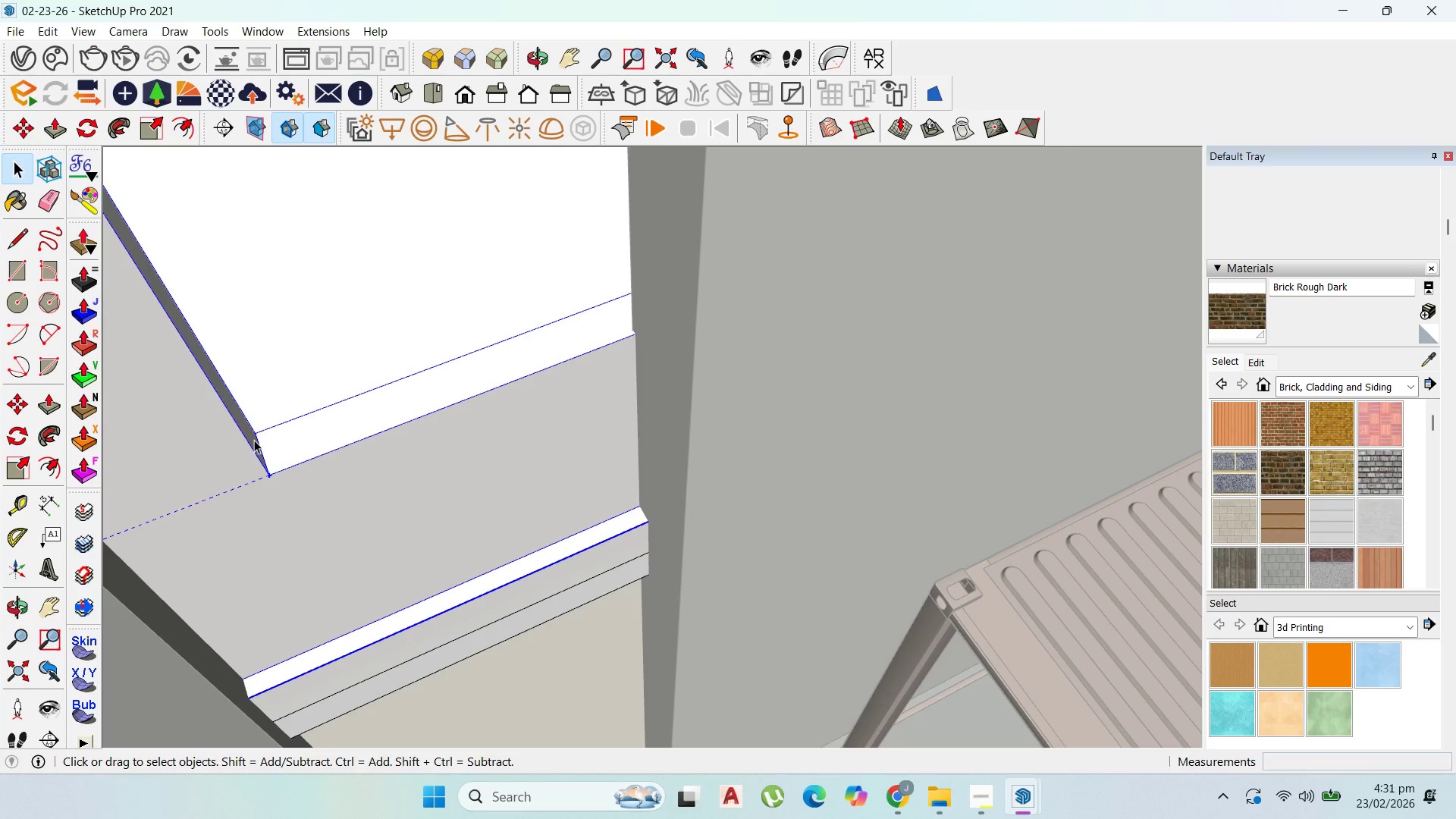 
triple_click([254, 440])
 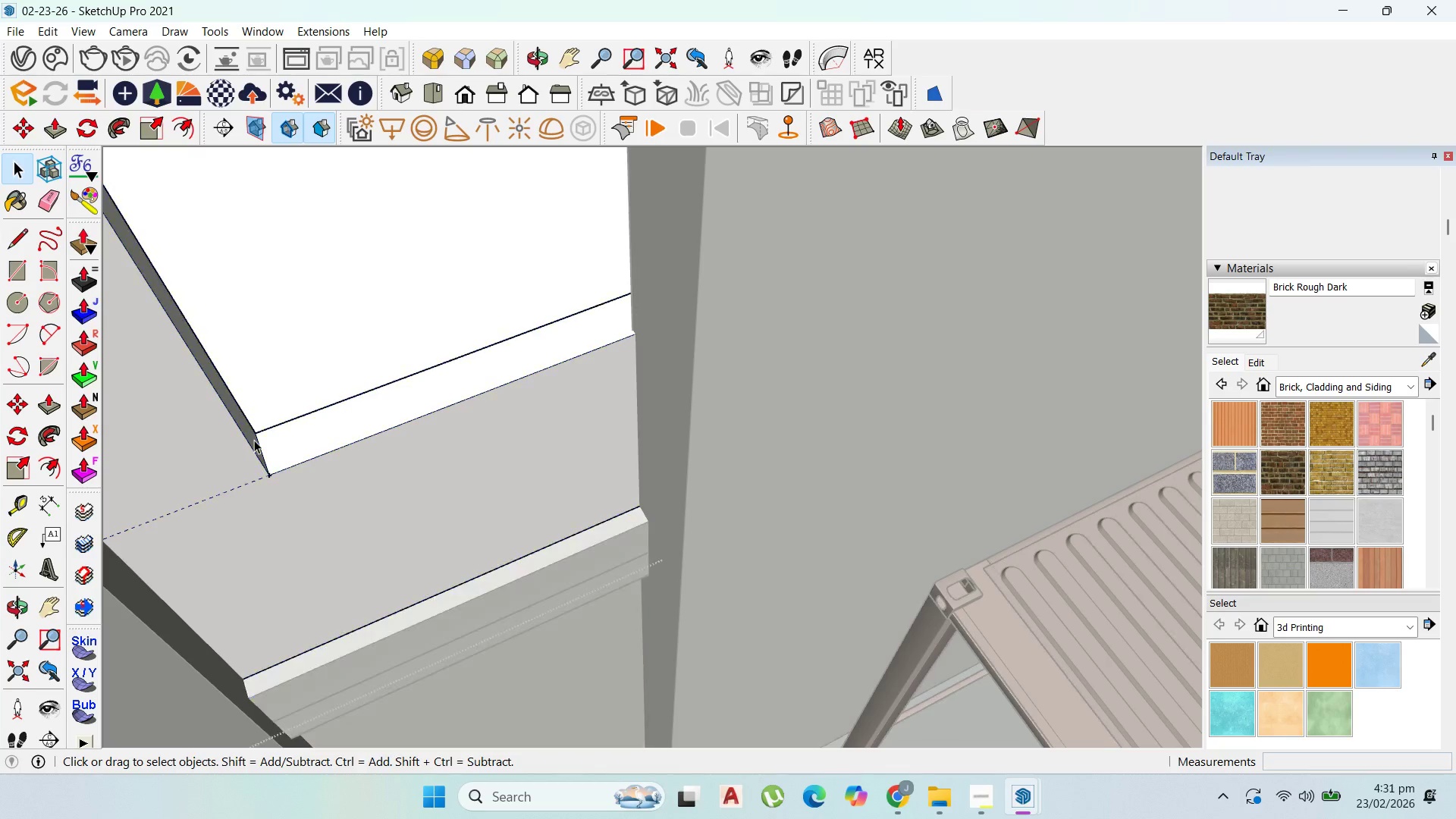 
triple_click([254, 440])
 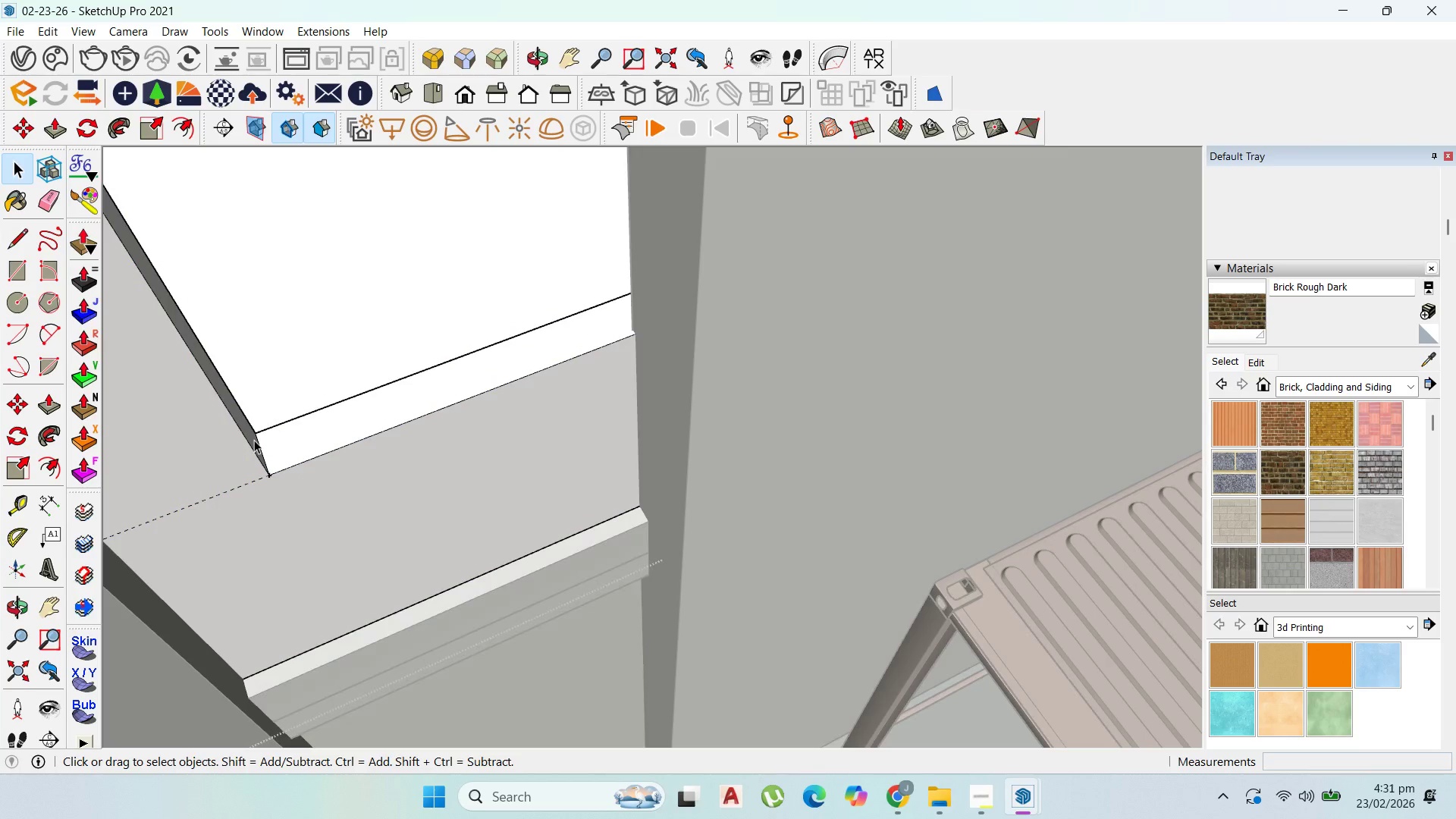 
triple_click([254, 440])
 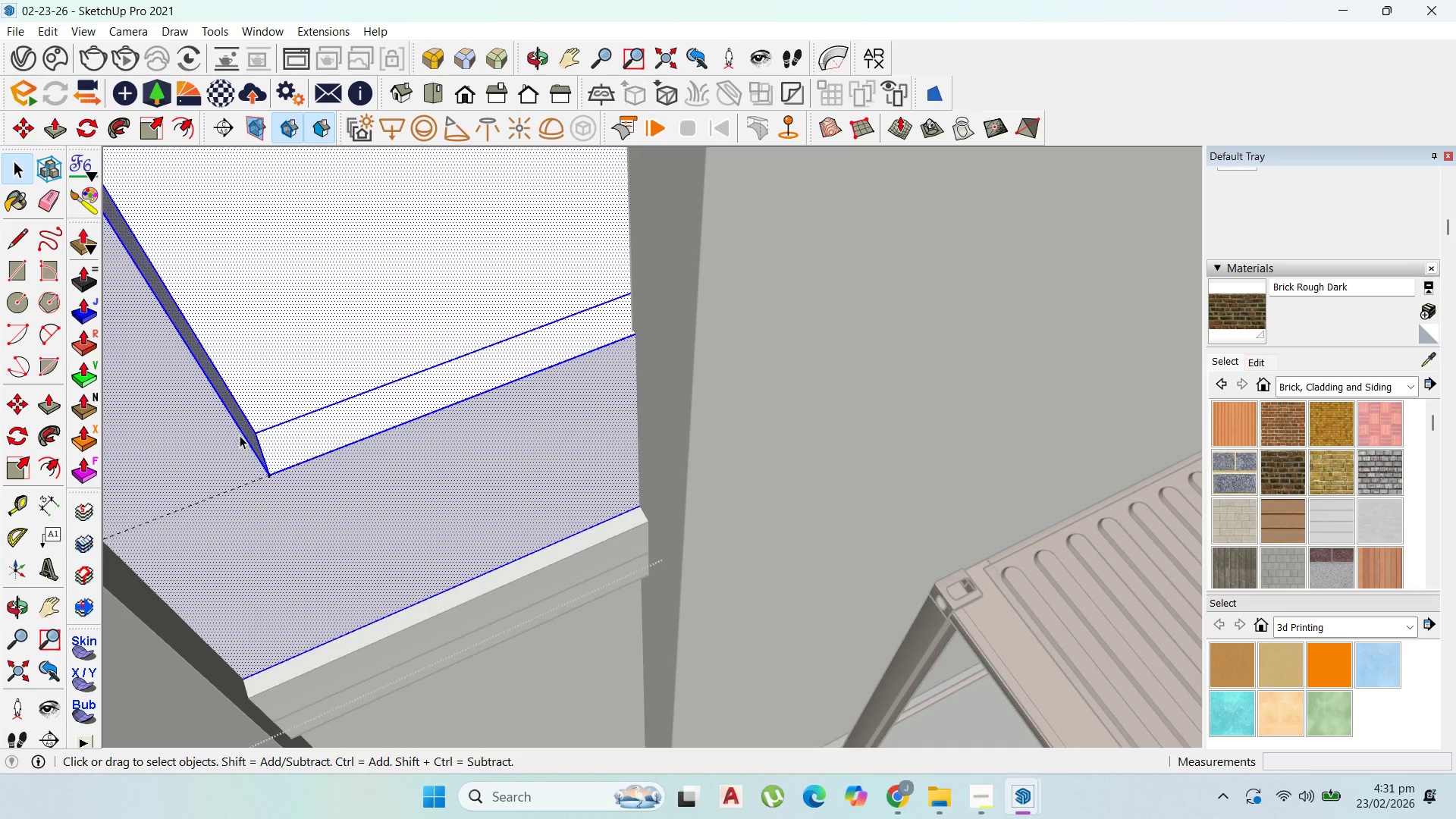 
key(P)
 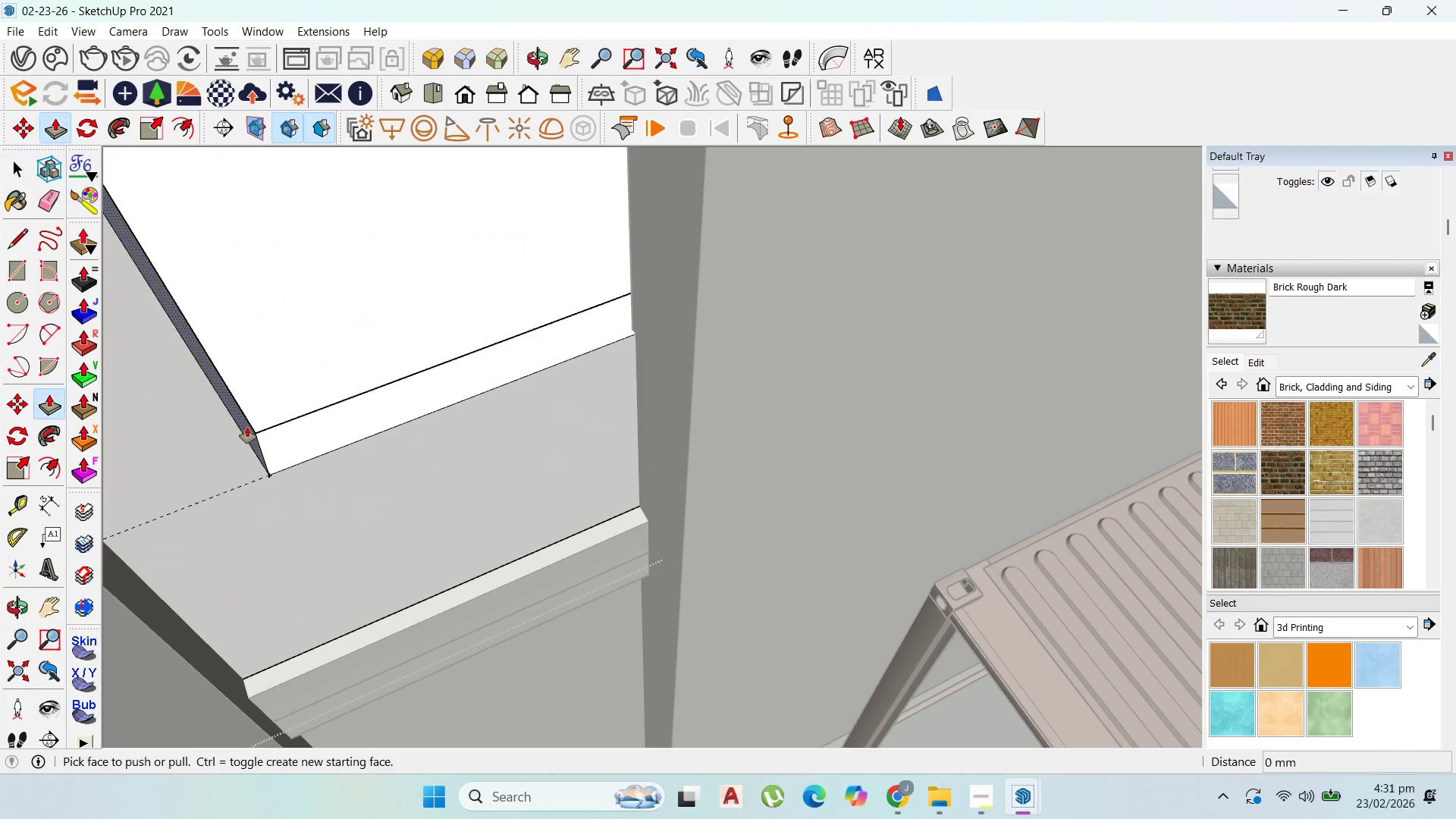 
left_click([247, 427])
 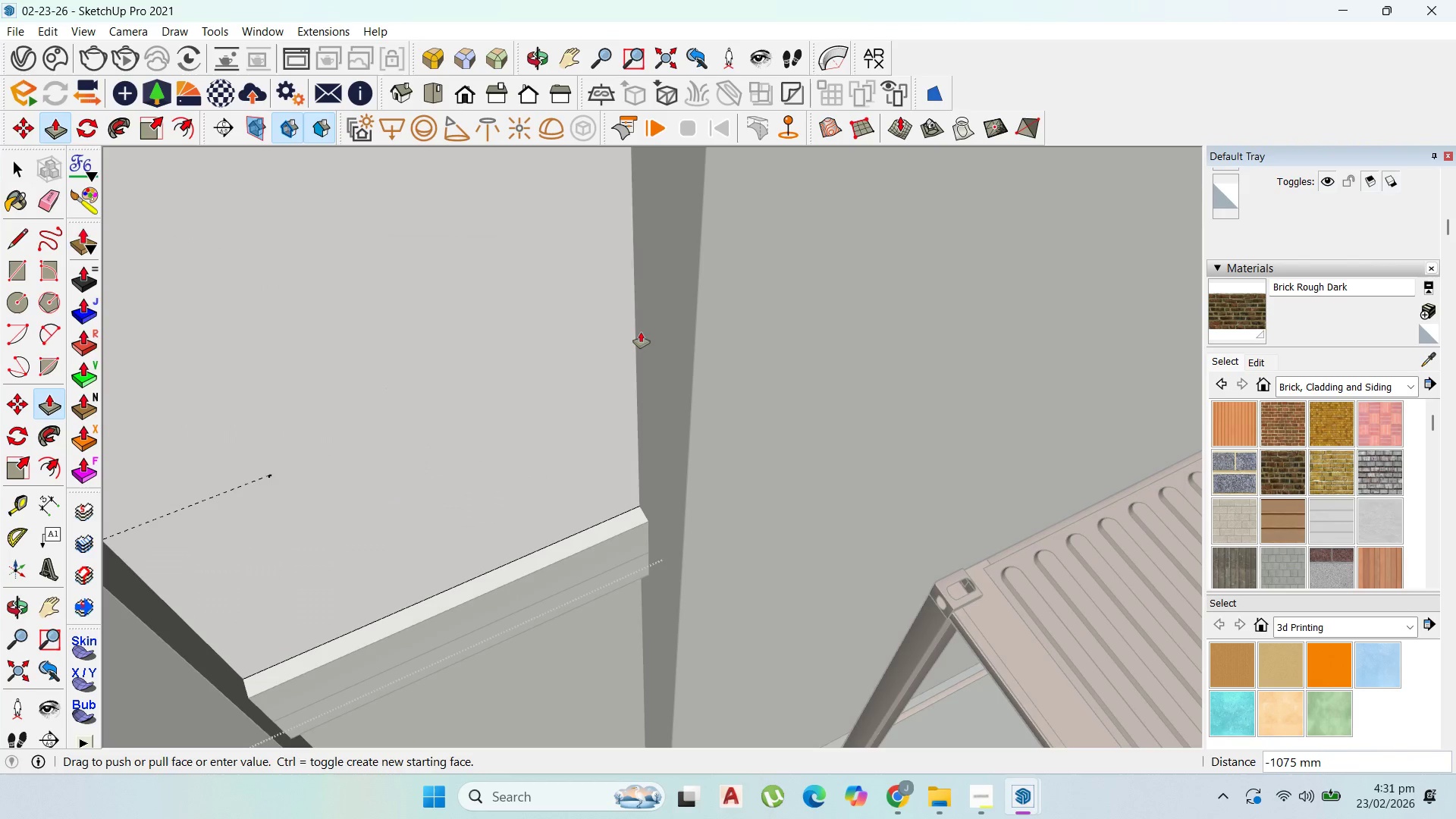 
left_click([642, 332])
 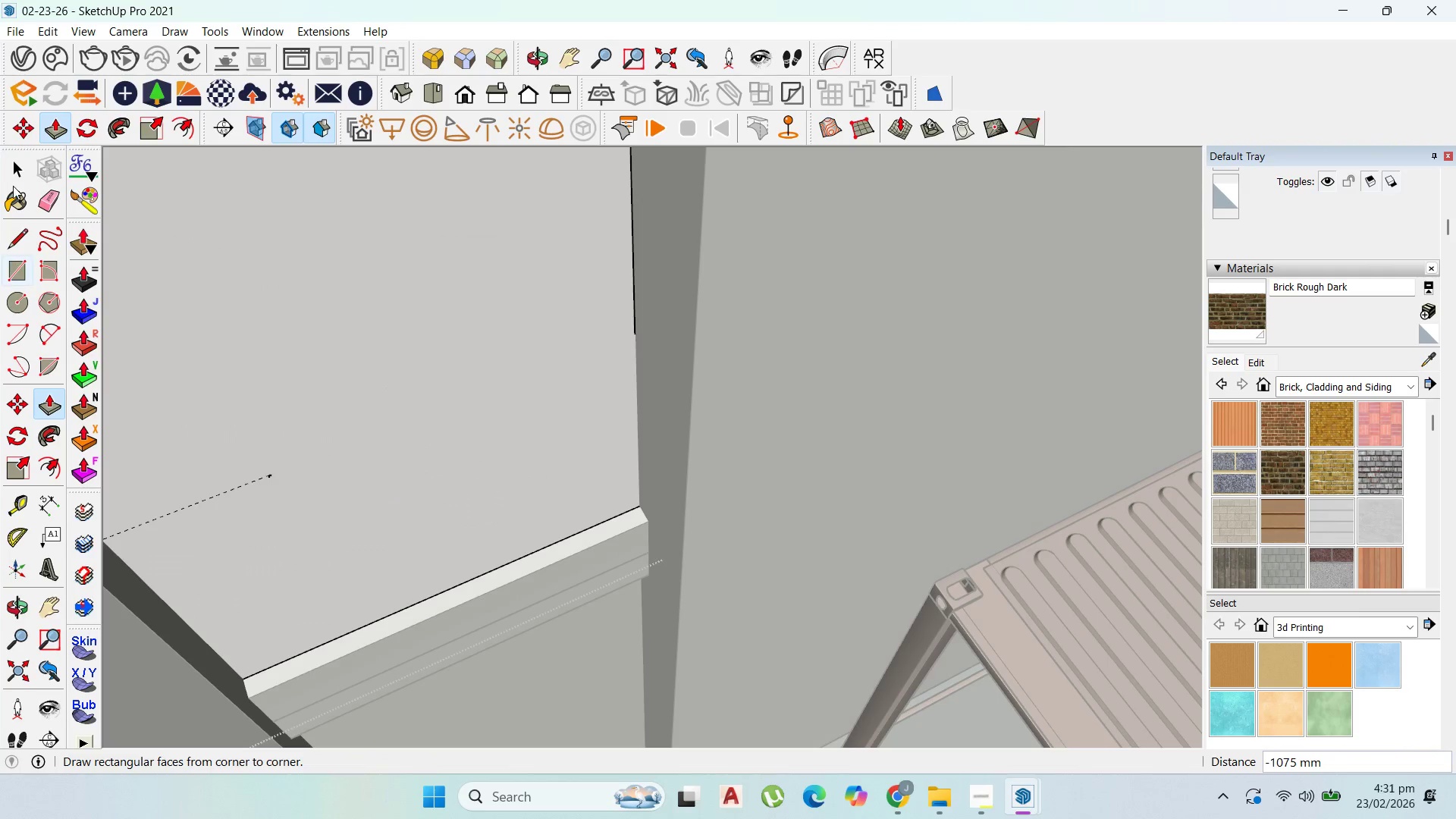 
left_click([22, 168])
 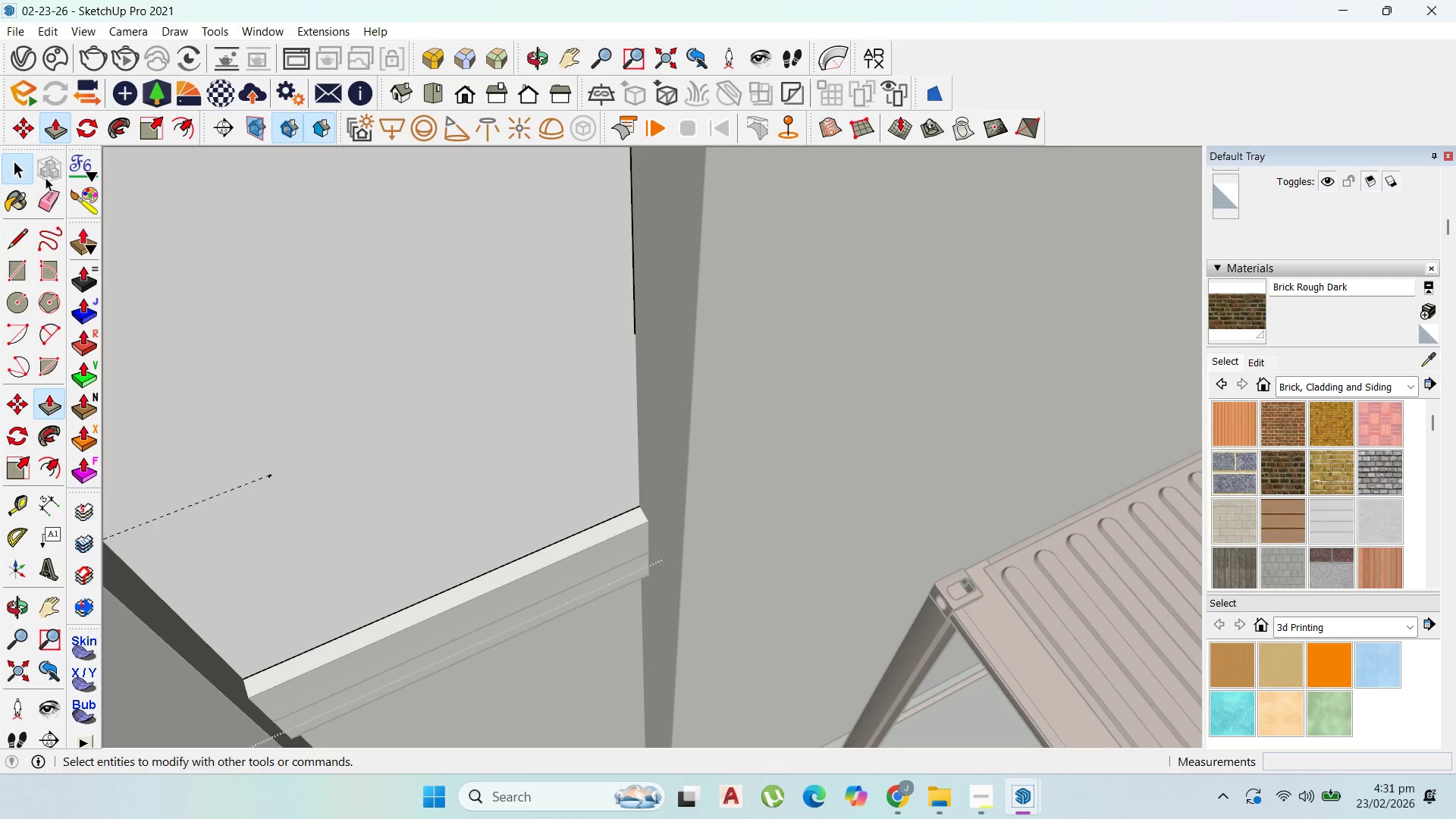 
key(Escape)
 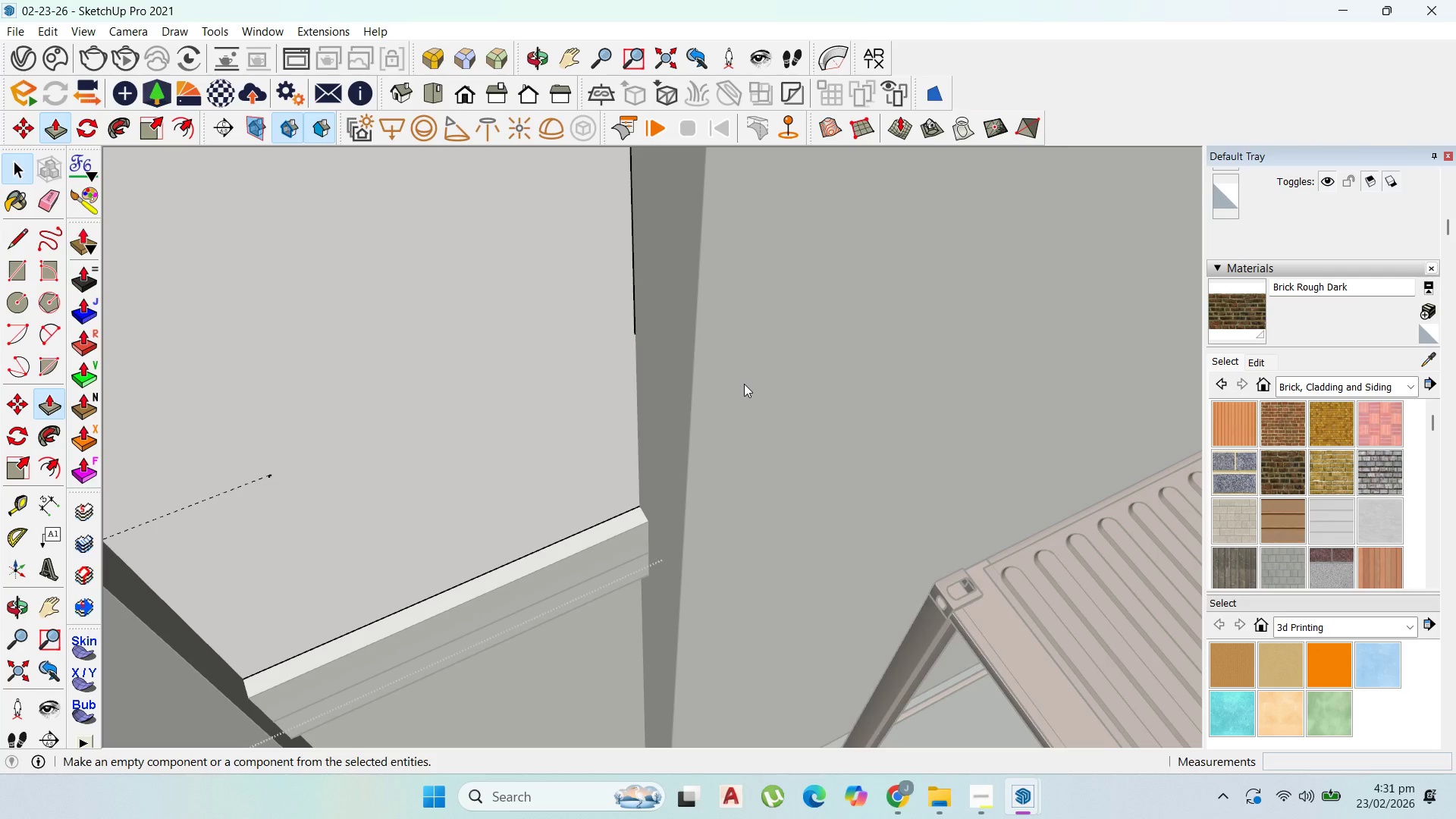 
key(Escape)
 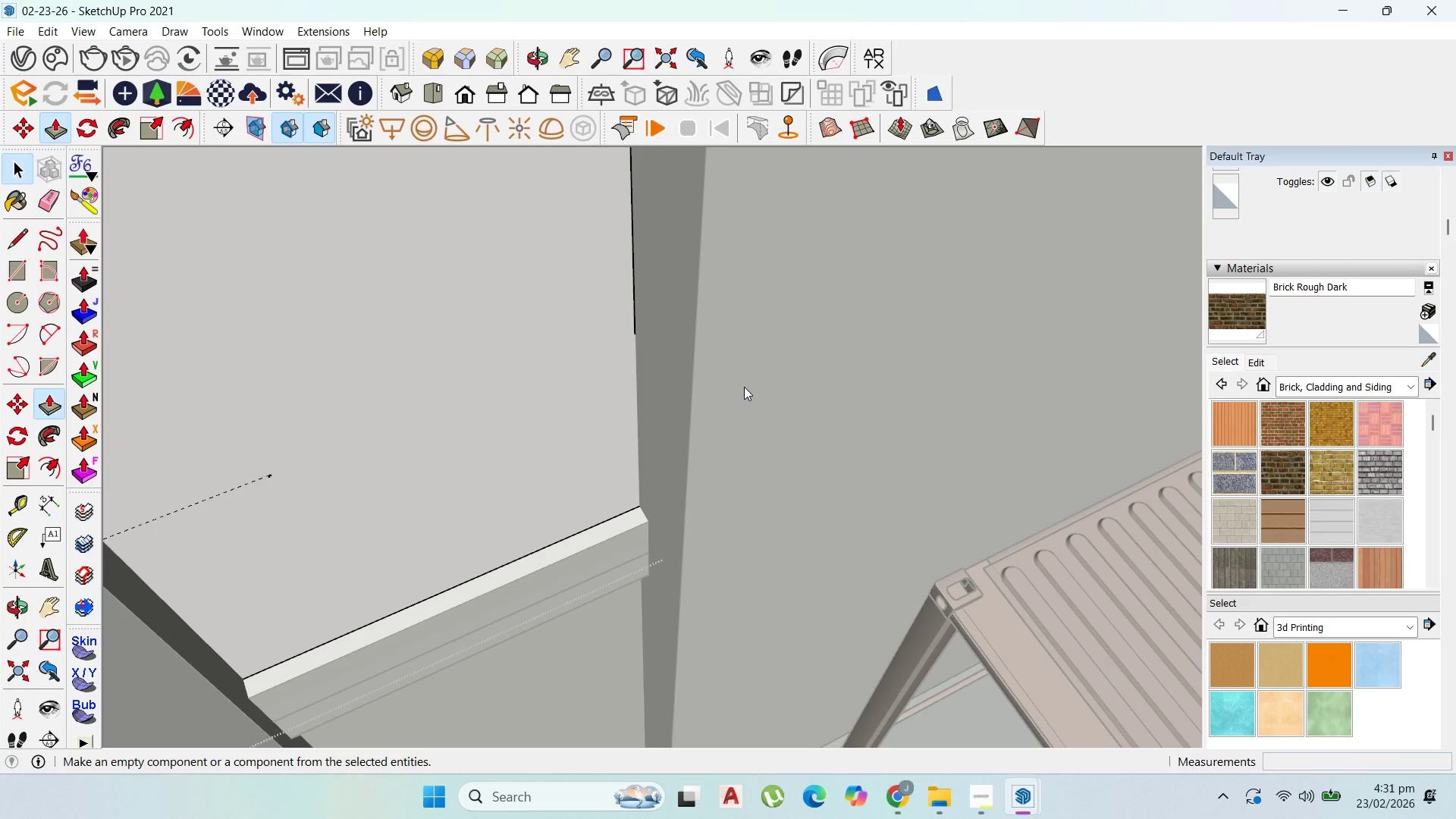 
key(Escape)
 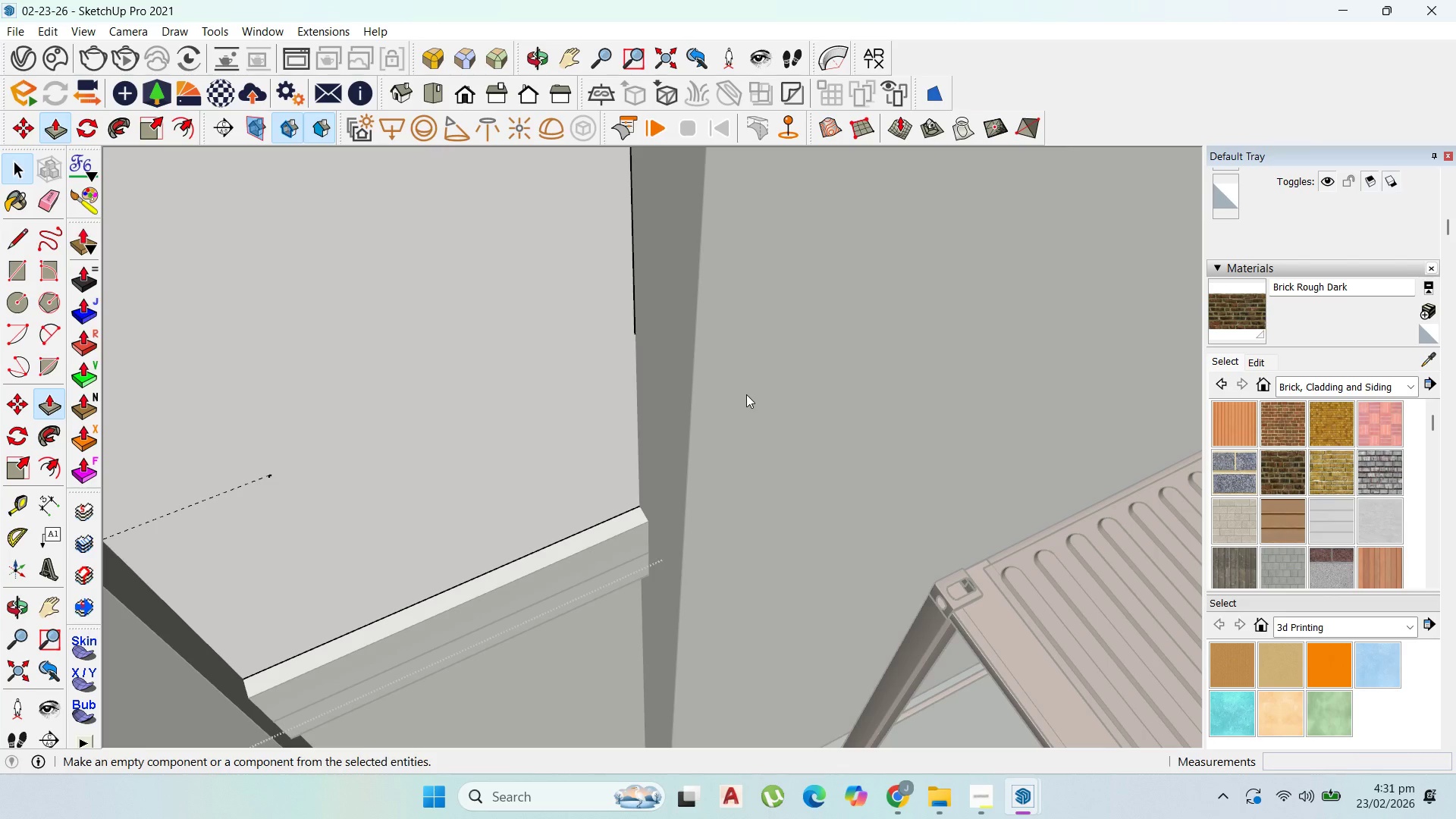 
key(Escape)
 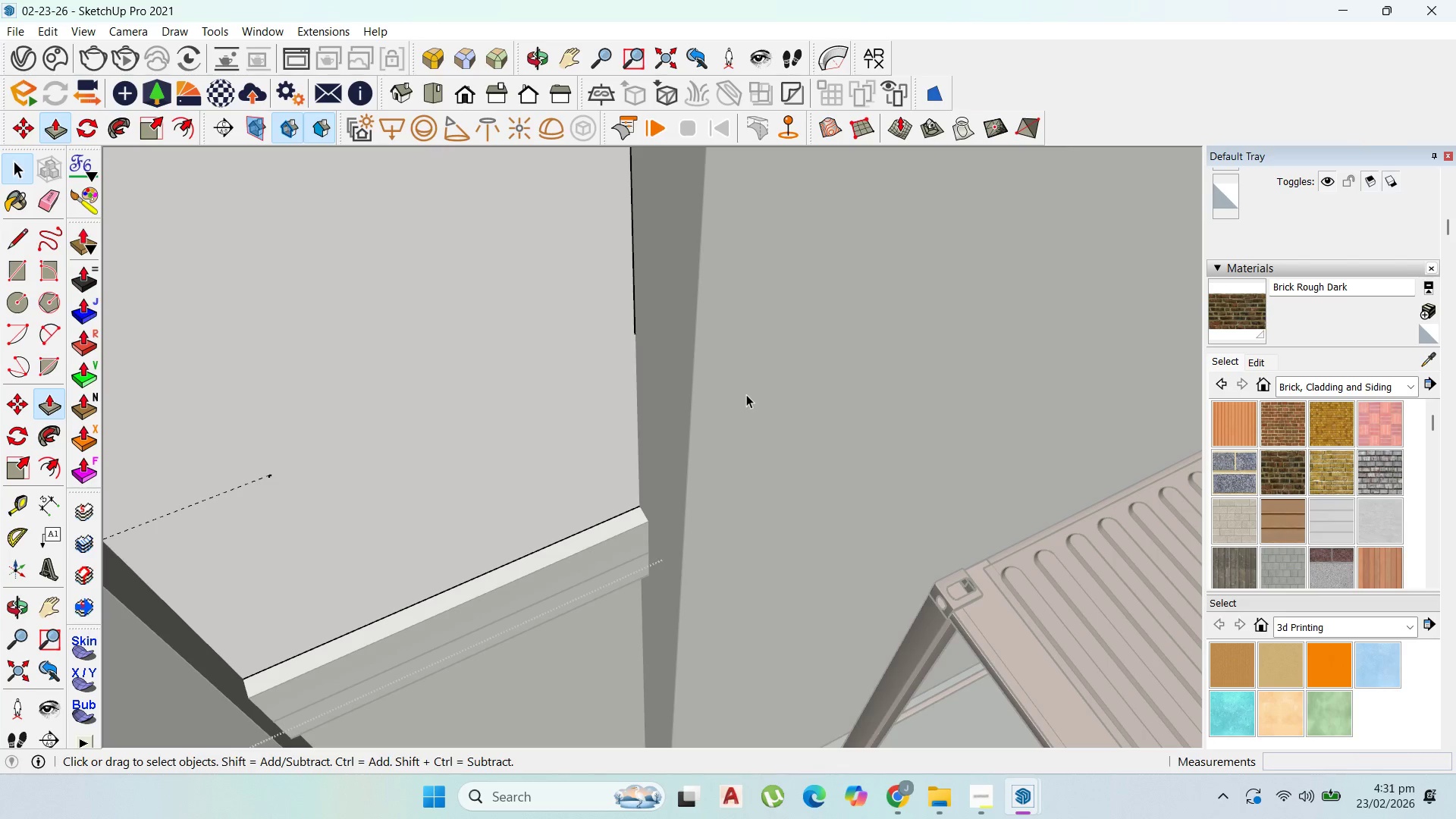 
key(Escape)
 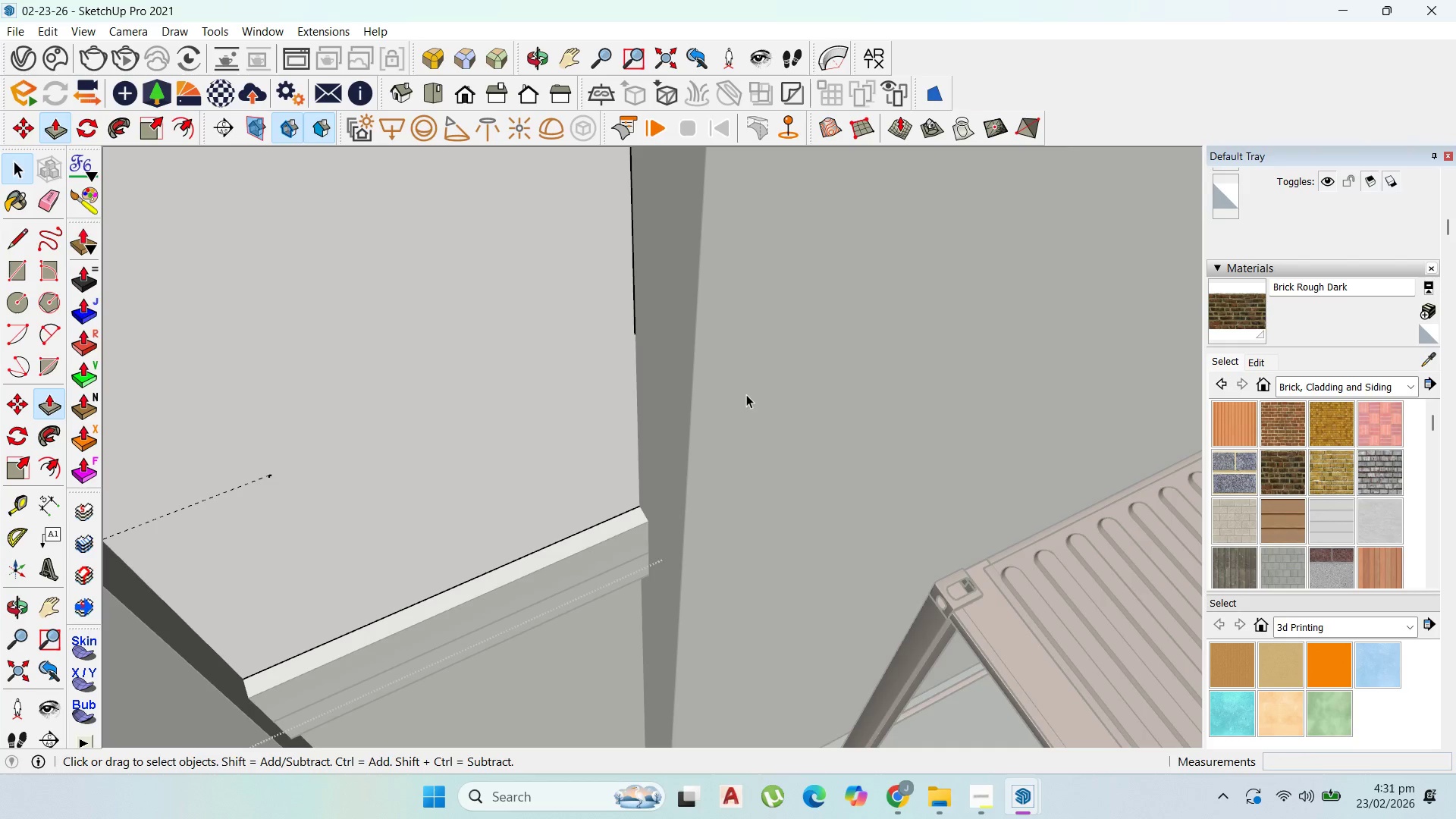 
key(Escape)
 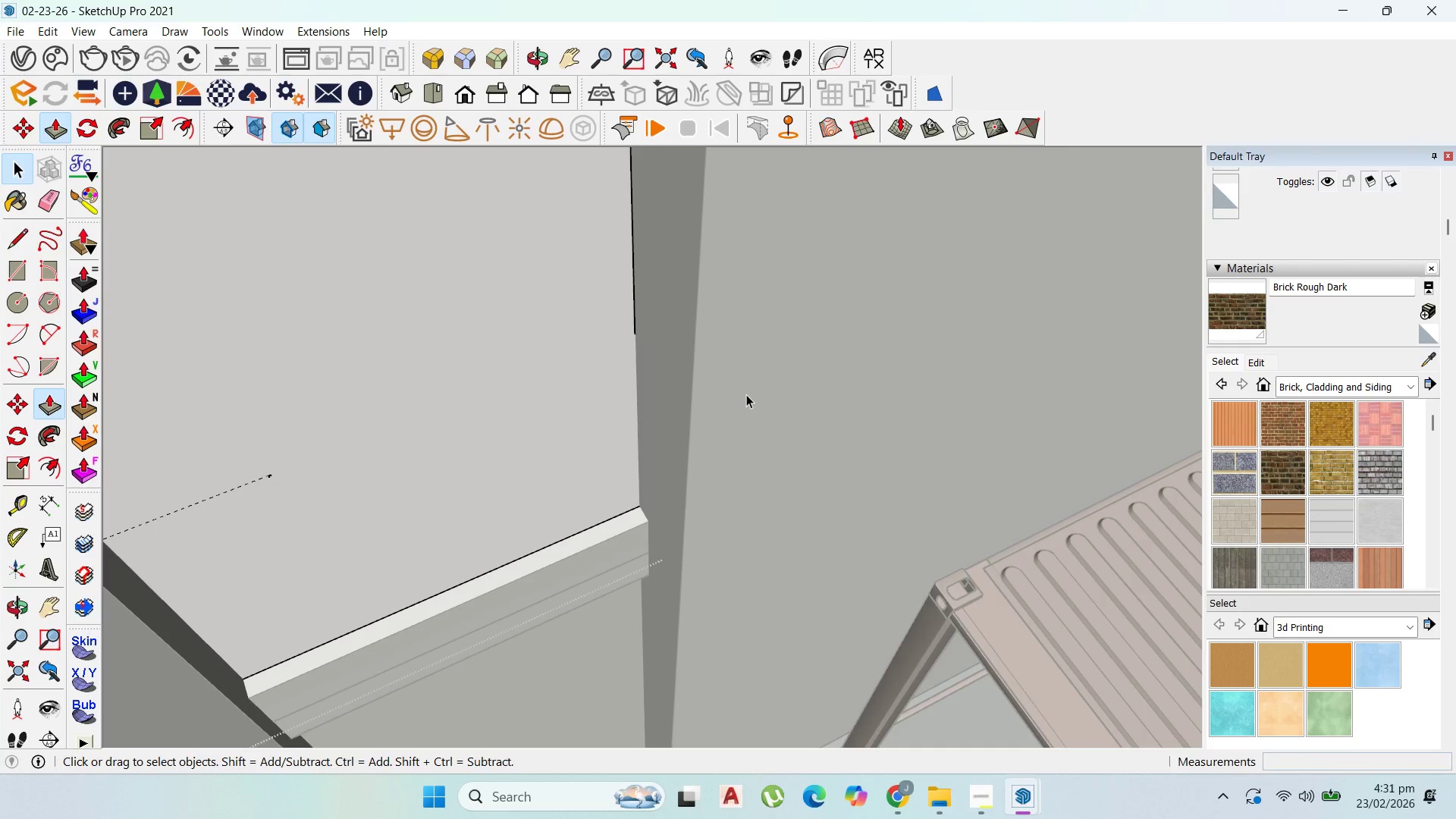 
key(Escape)
 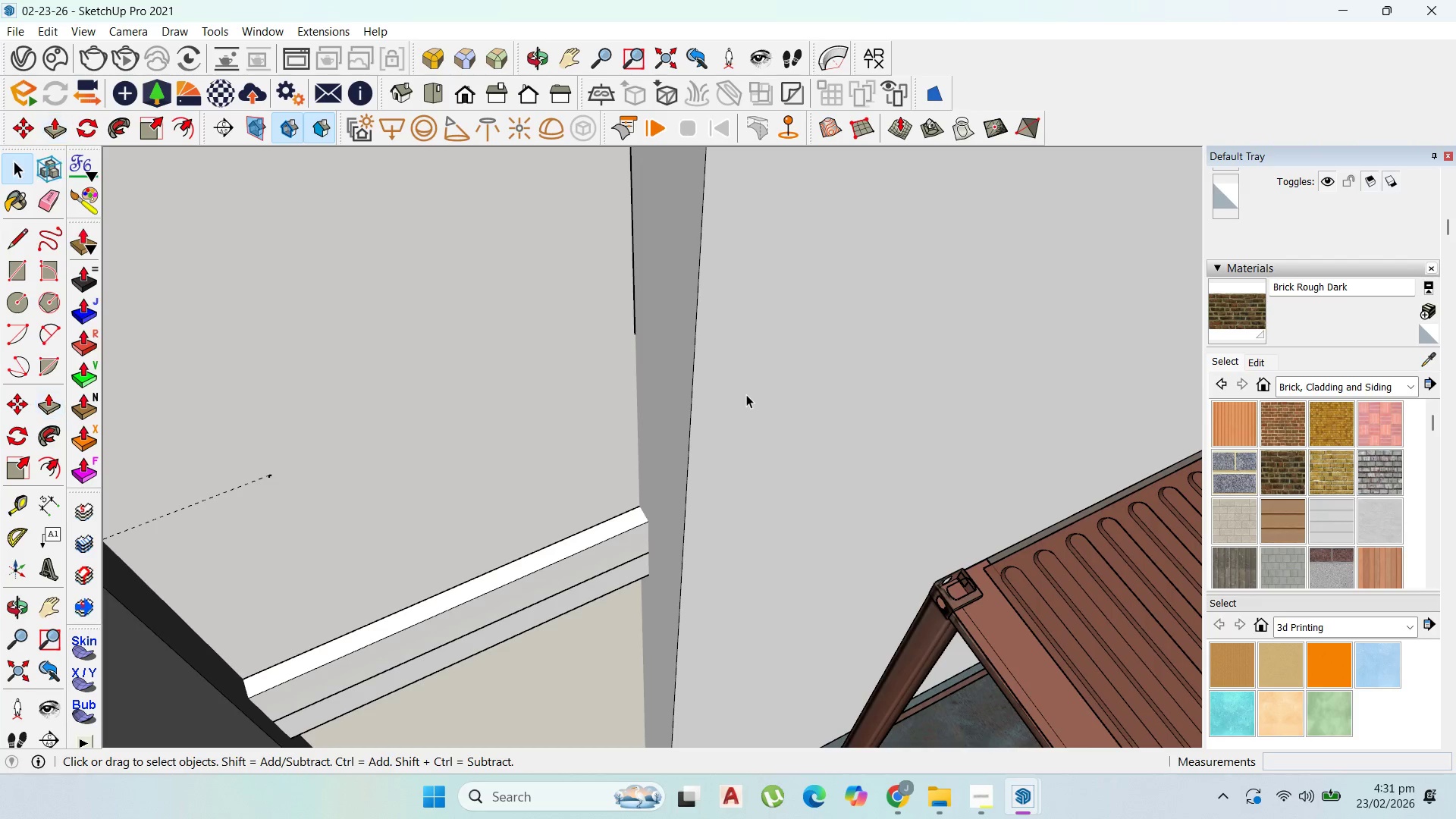 
key(Escape)
 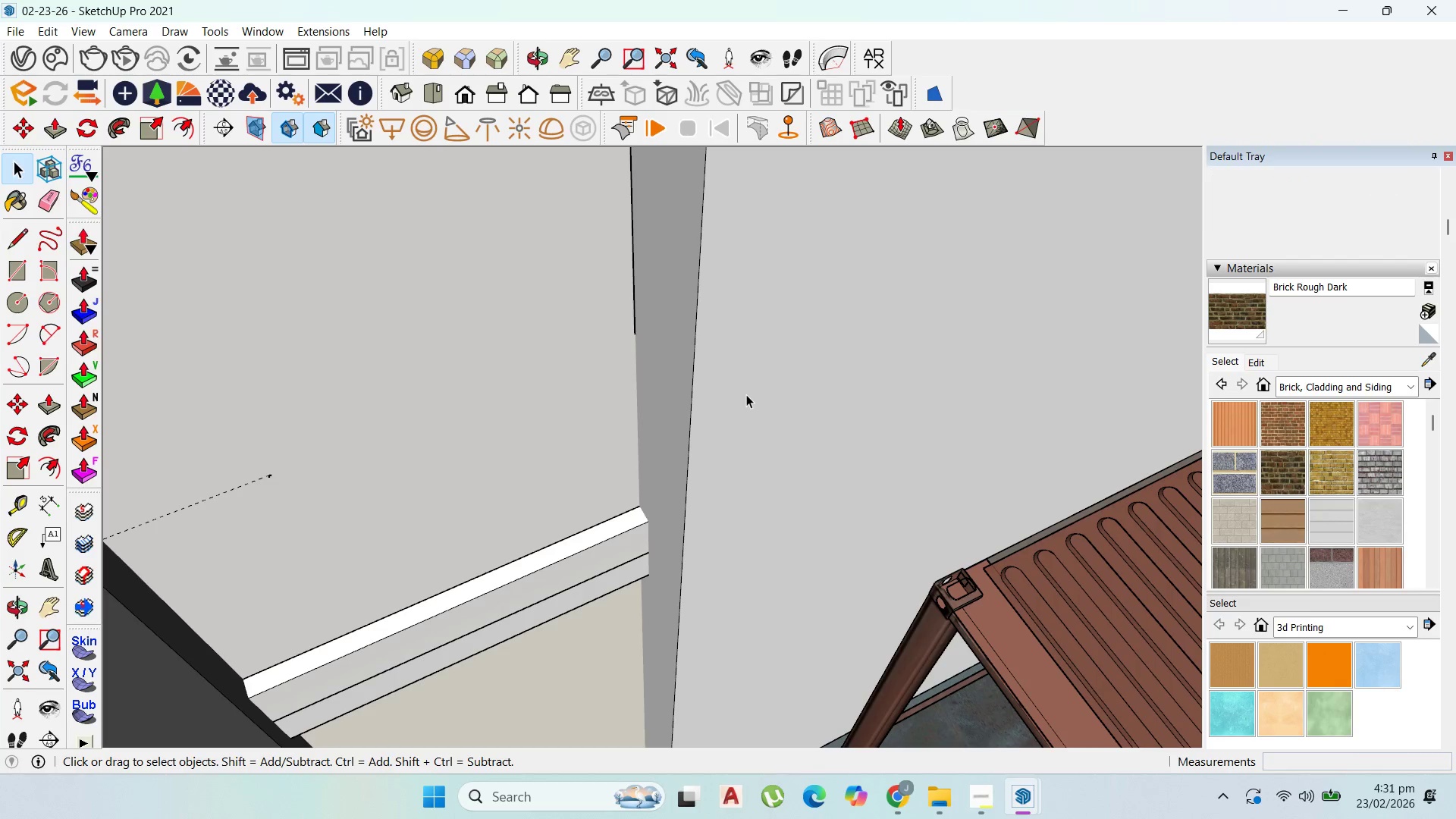 
key(Escape)
 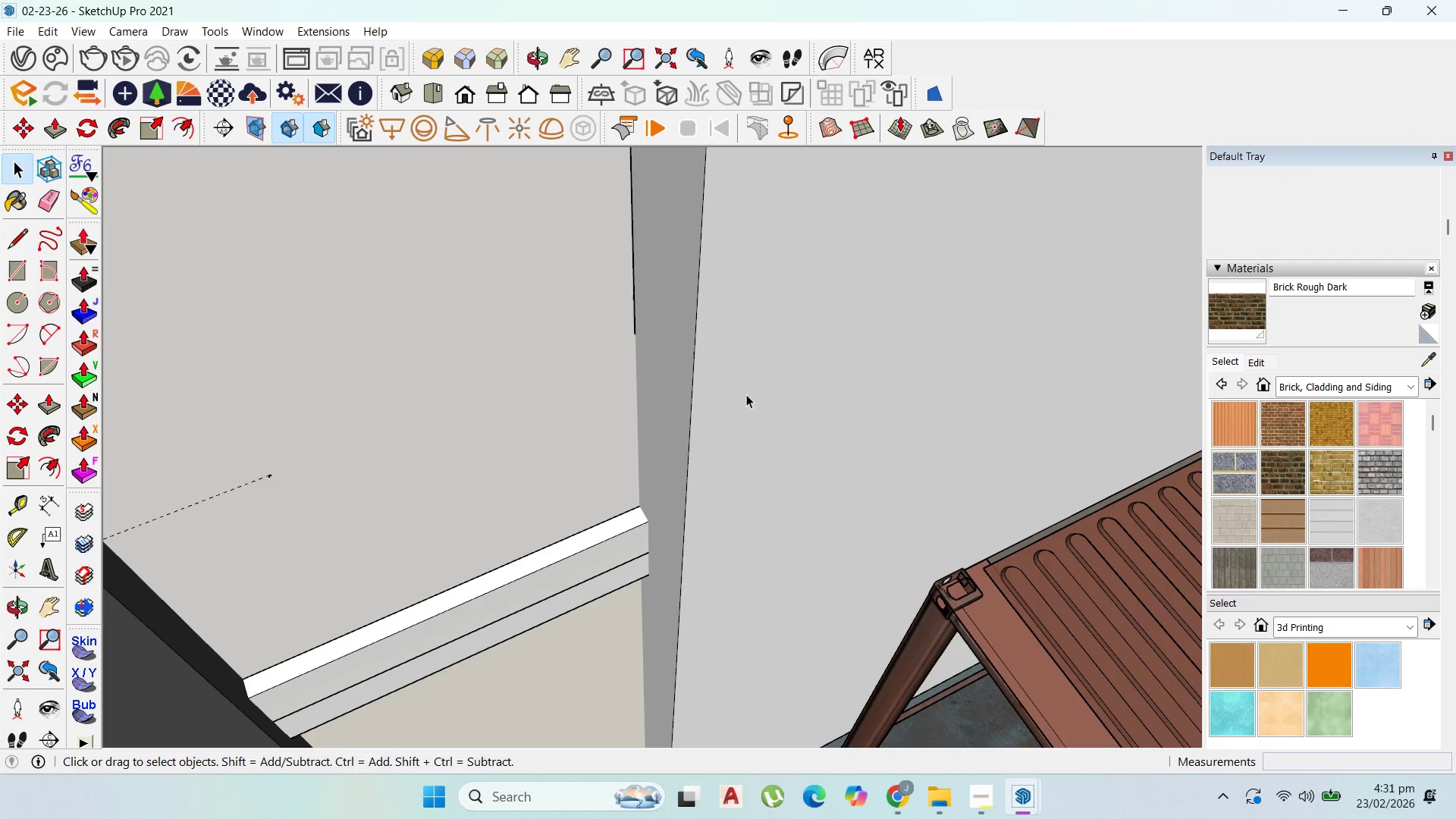 
scroll: coordinate [764, 411], scroll_direction: down, amount: 28.0
 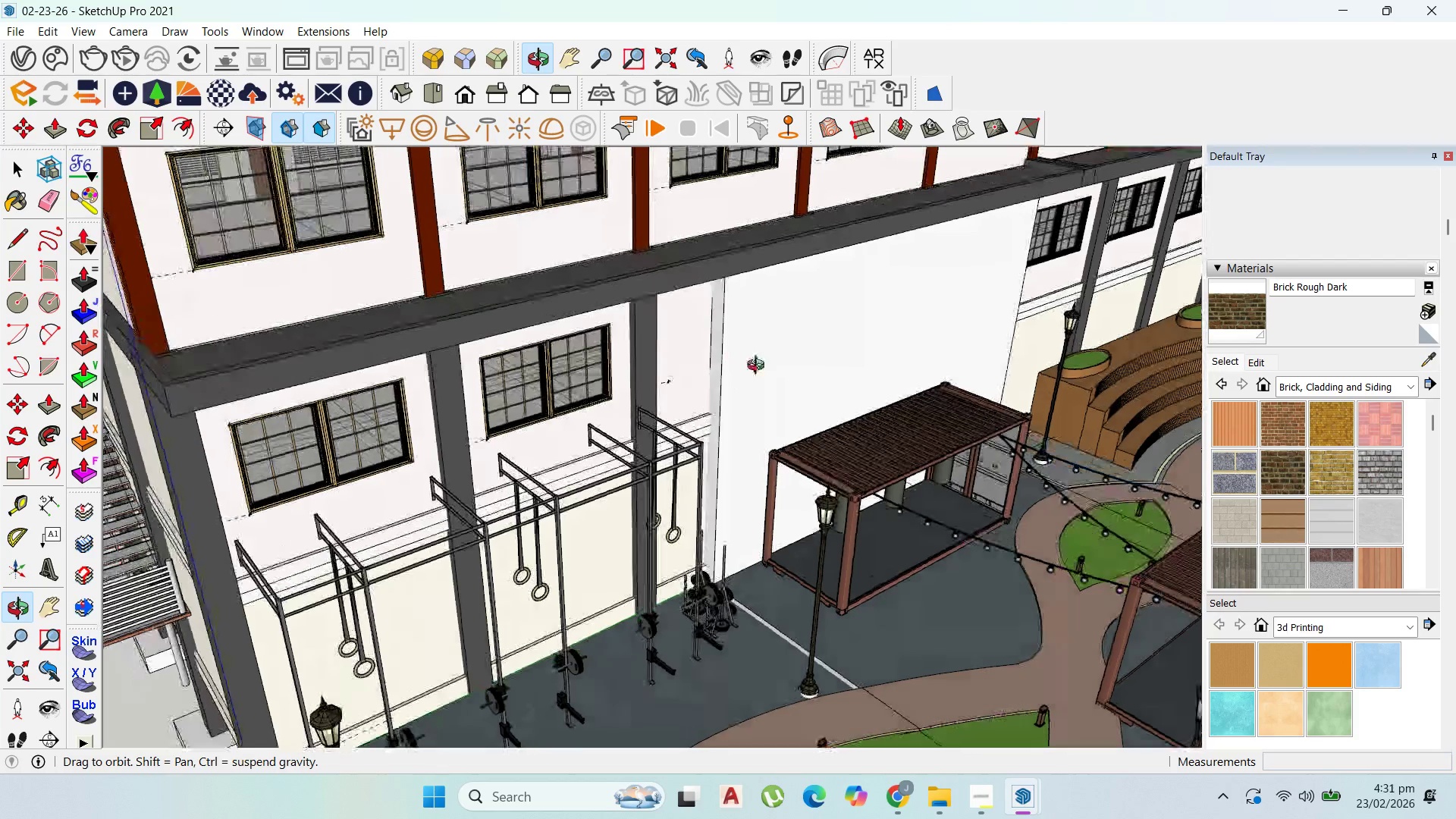 
wait(5.38)
 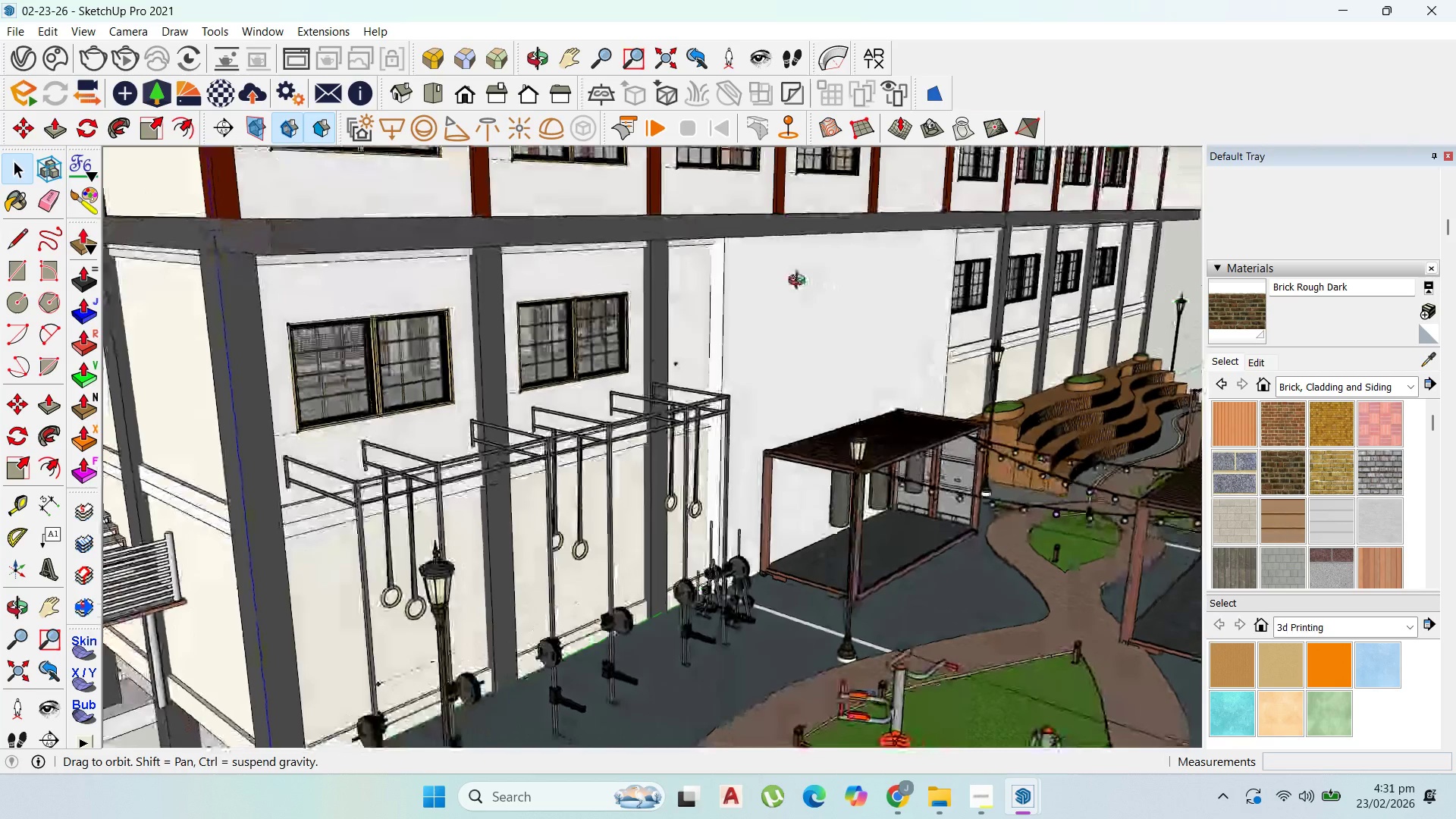 
left_click([1228, 318])
 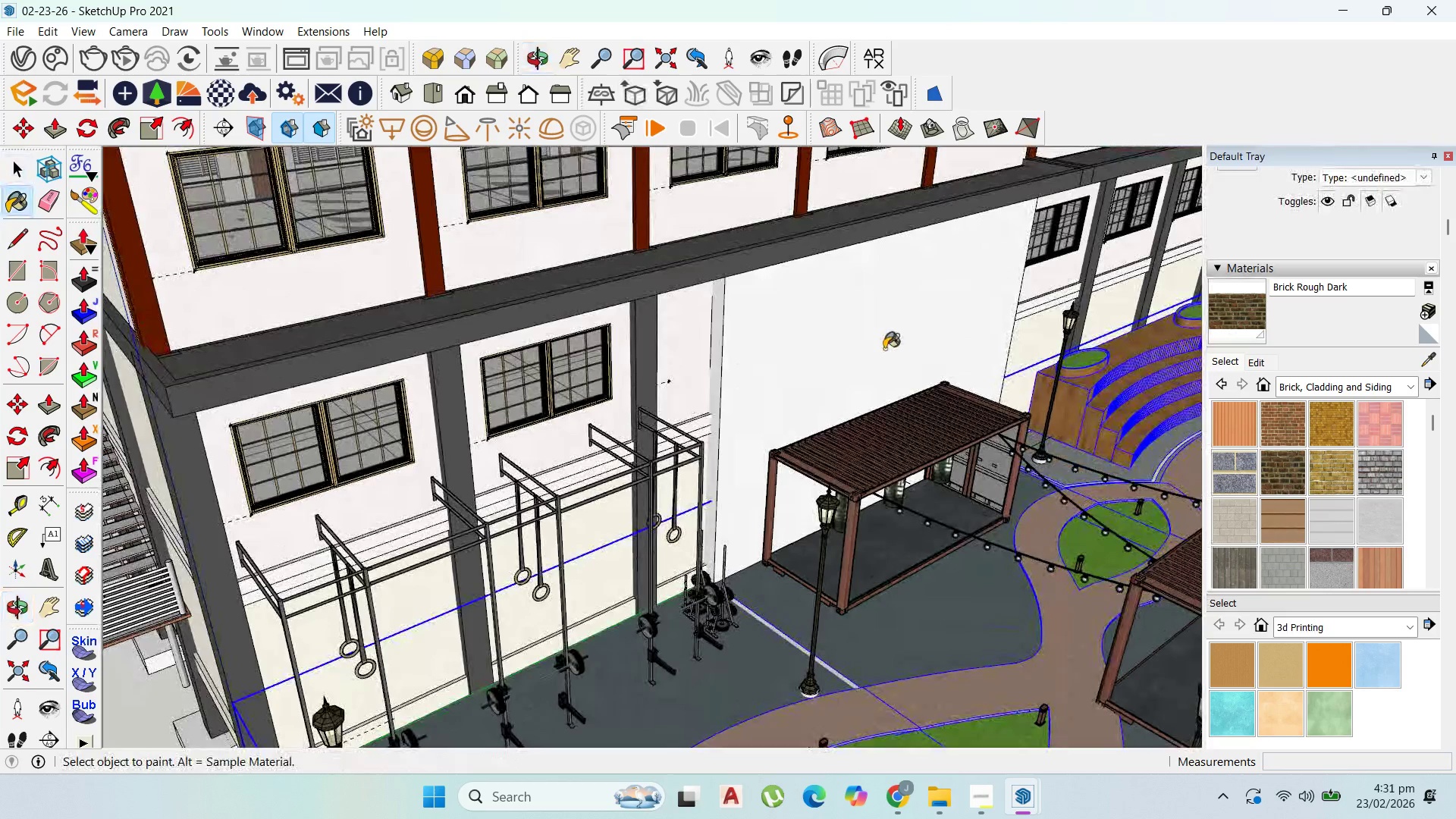 
scroll: coordinate [886, 350], scroll_direction: up, amount: 1.0
 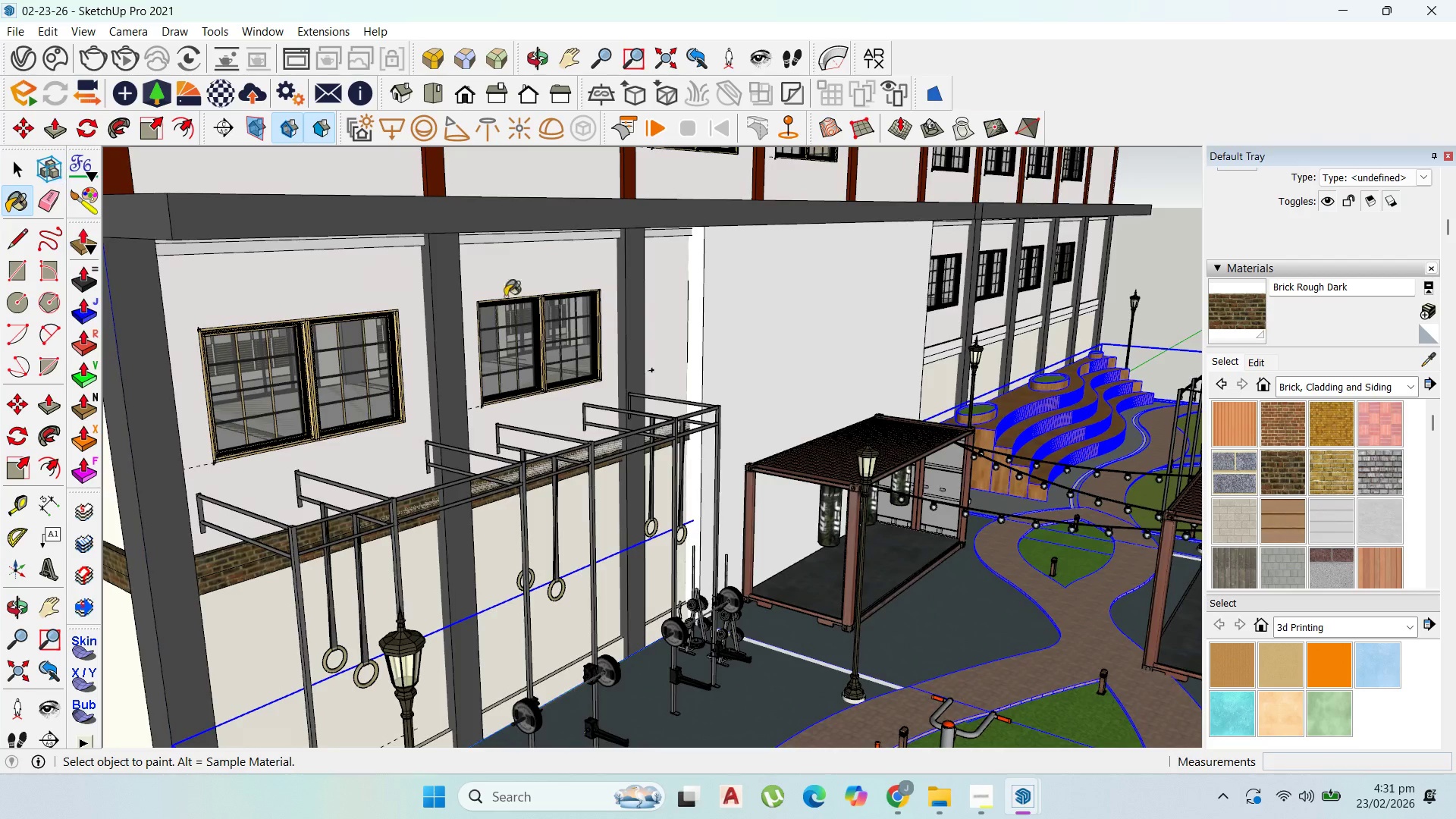 
left_click_drag(start_coordinate=[13, 176], to_coordinate=[37, 172])
 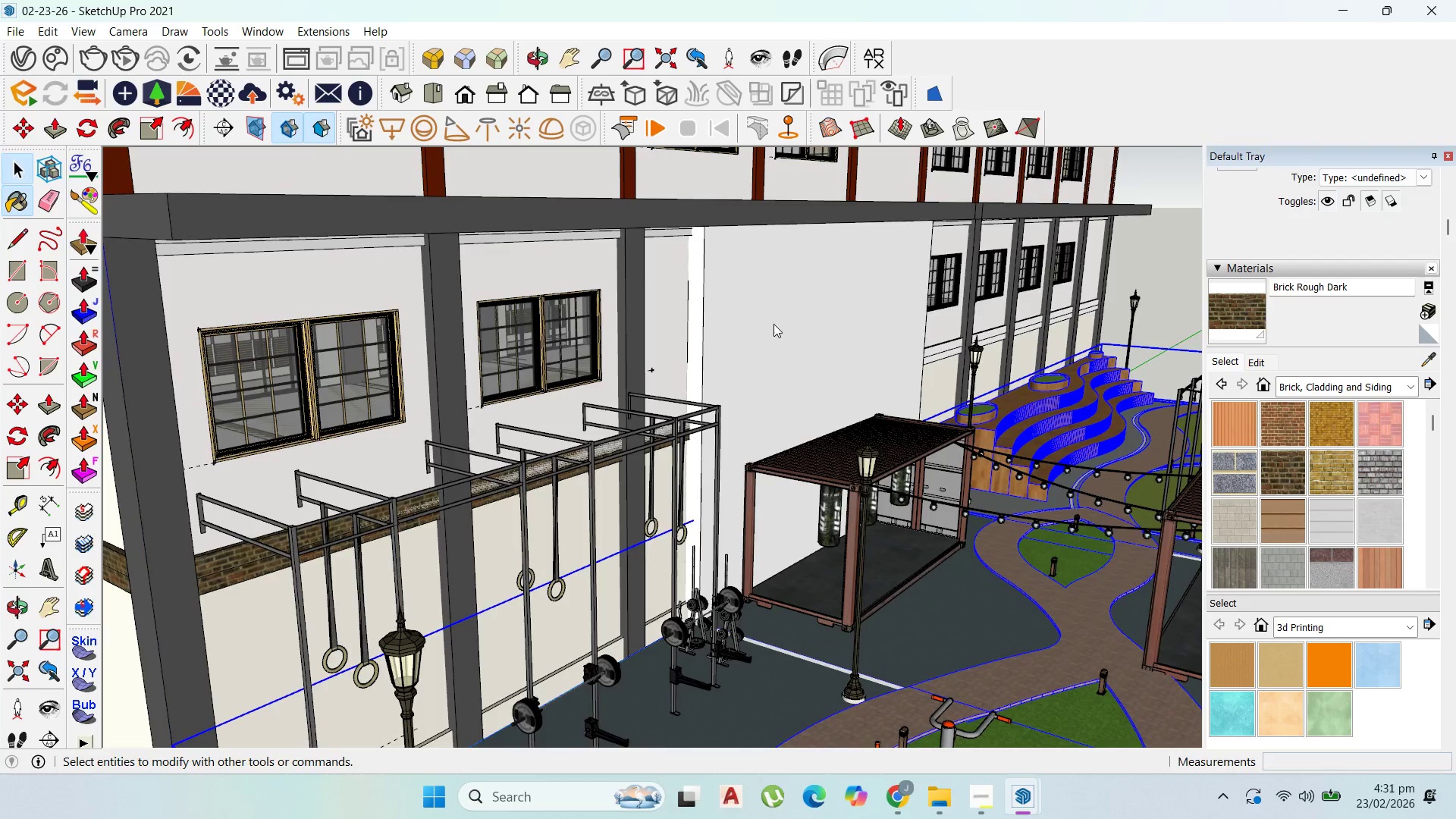 
double_click([774, 324])
 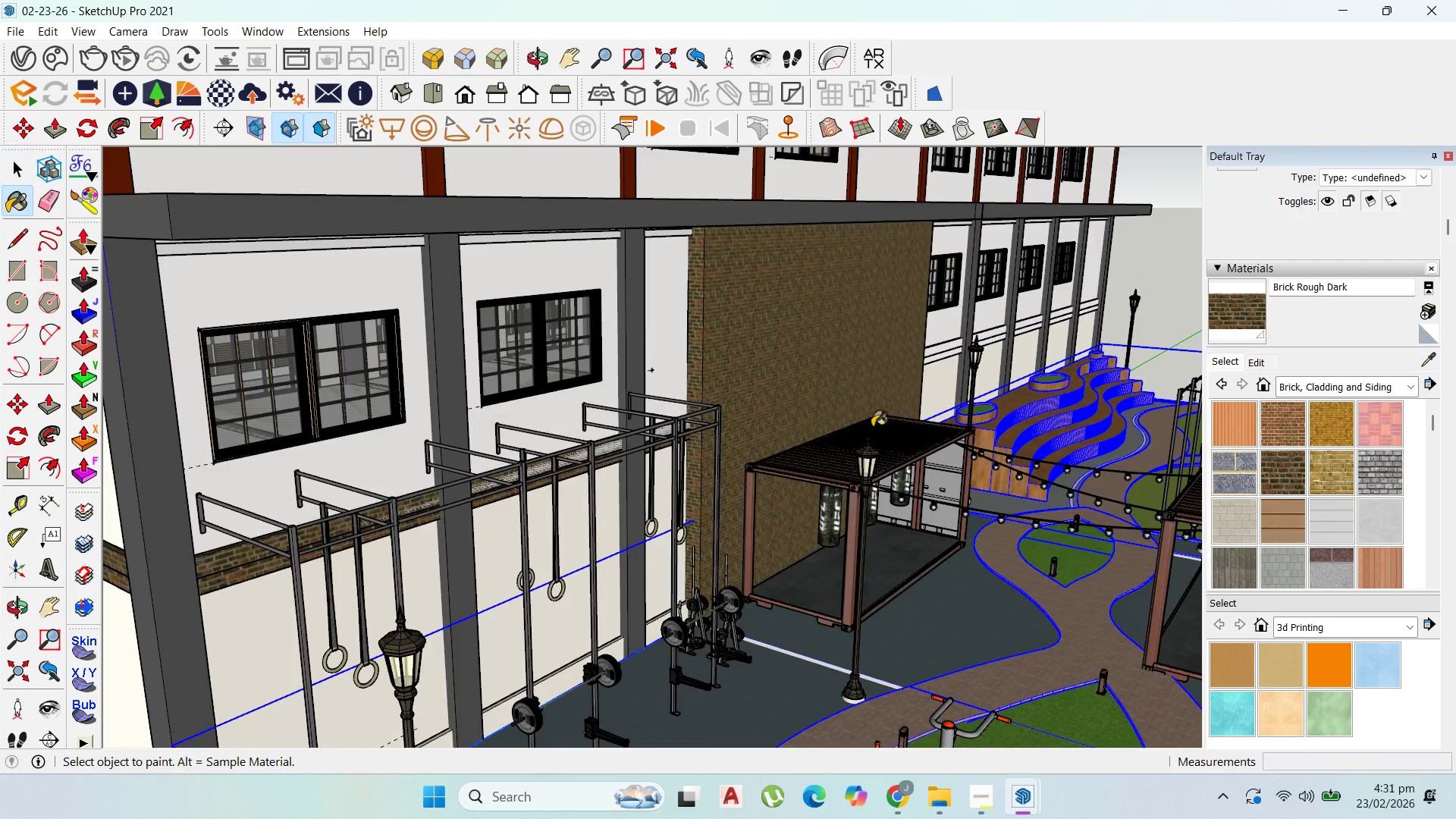 
scroll: coordinate [794, 460], scroll_direction: down, amount: 6.0
 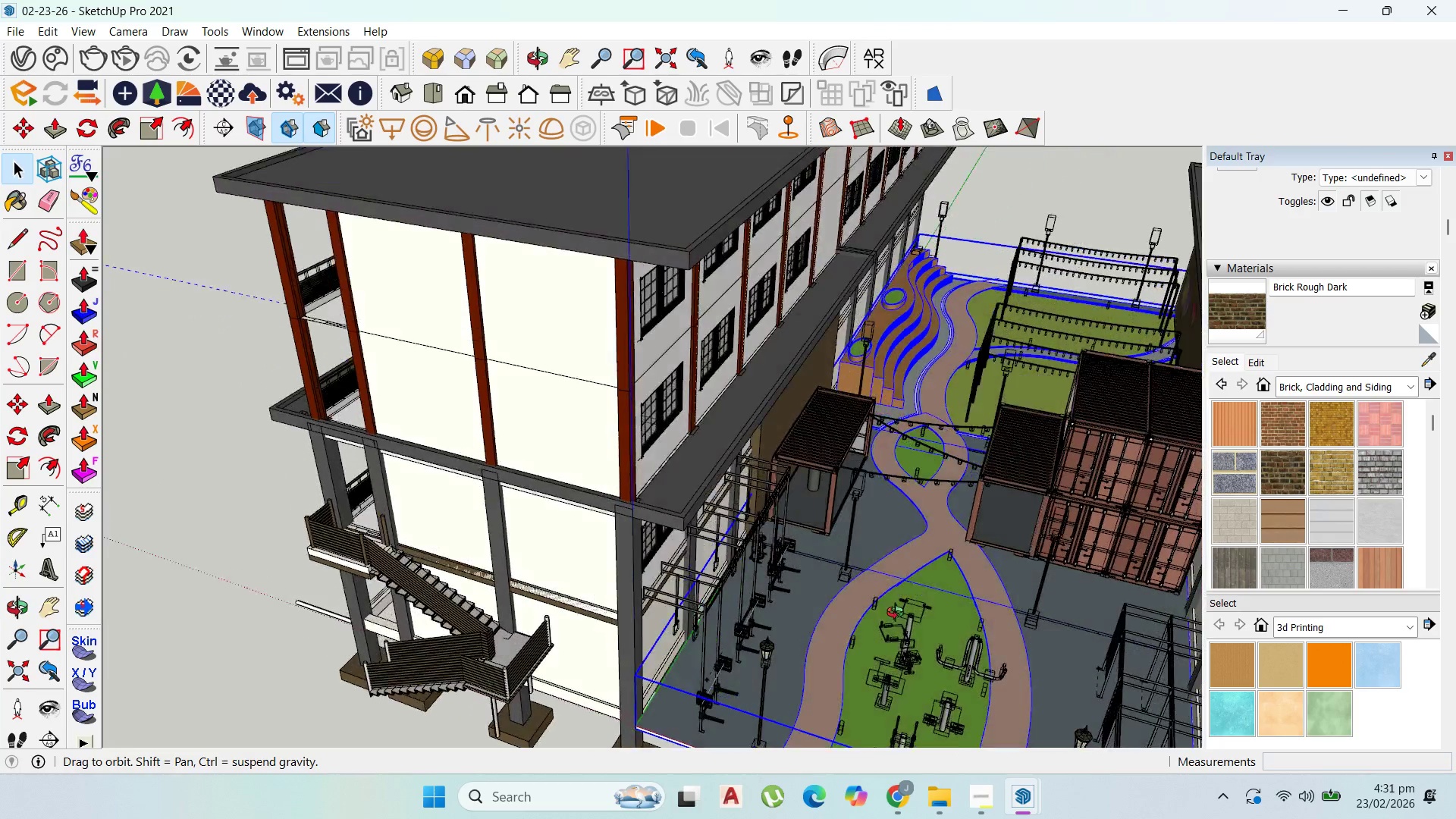 
scroll: coordinate [973, 217], scroll_direction: up, amount: 20.0
 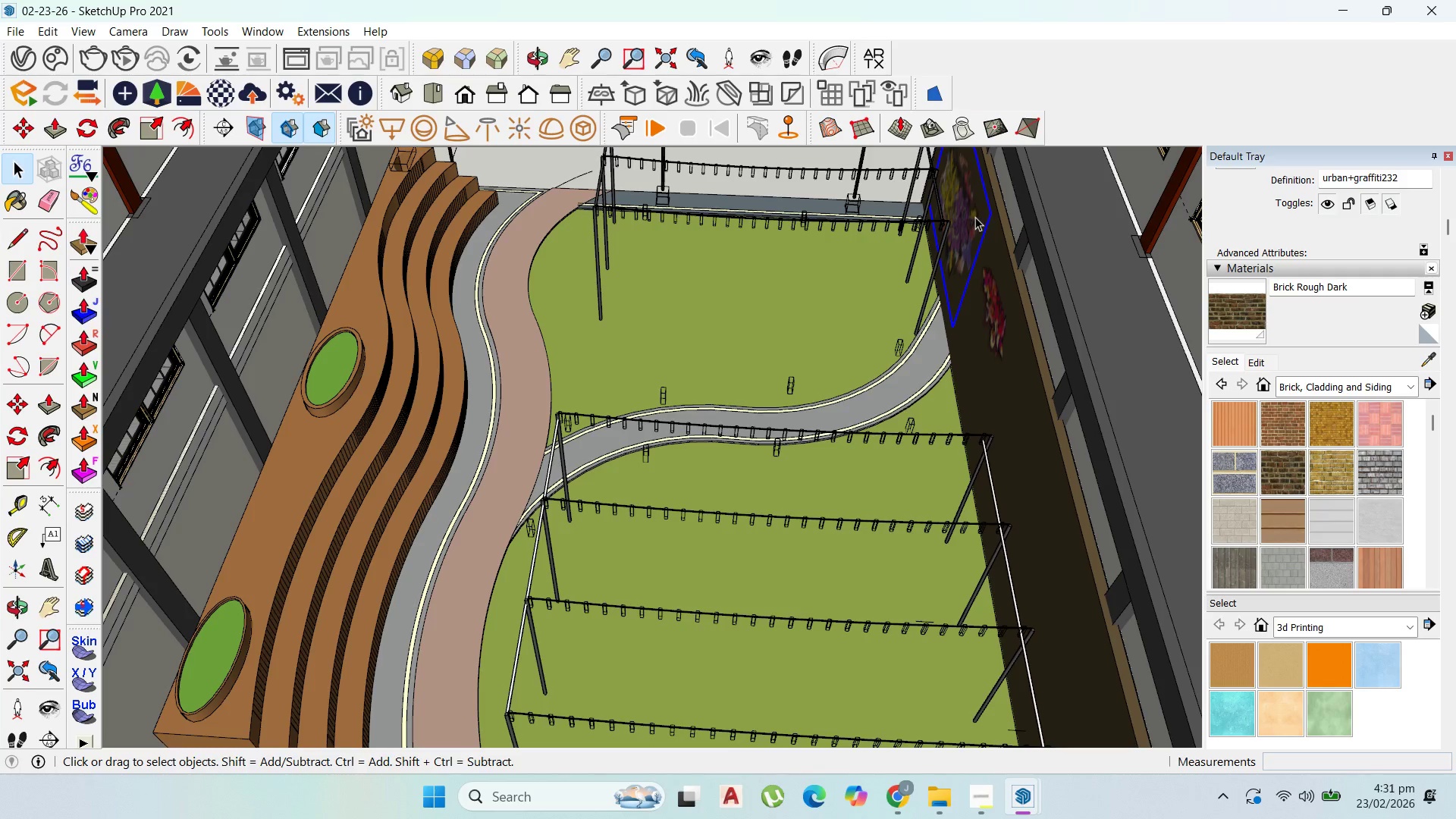 
key(M)
 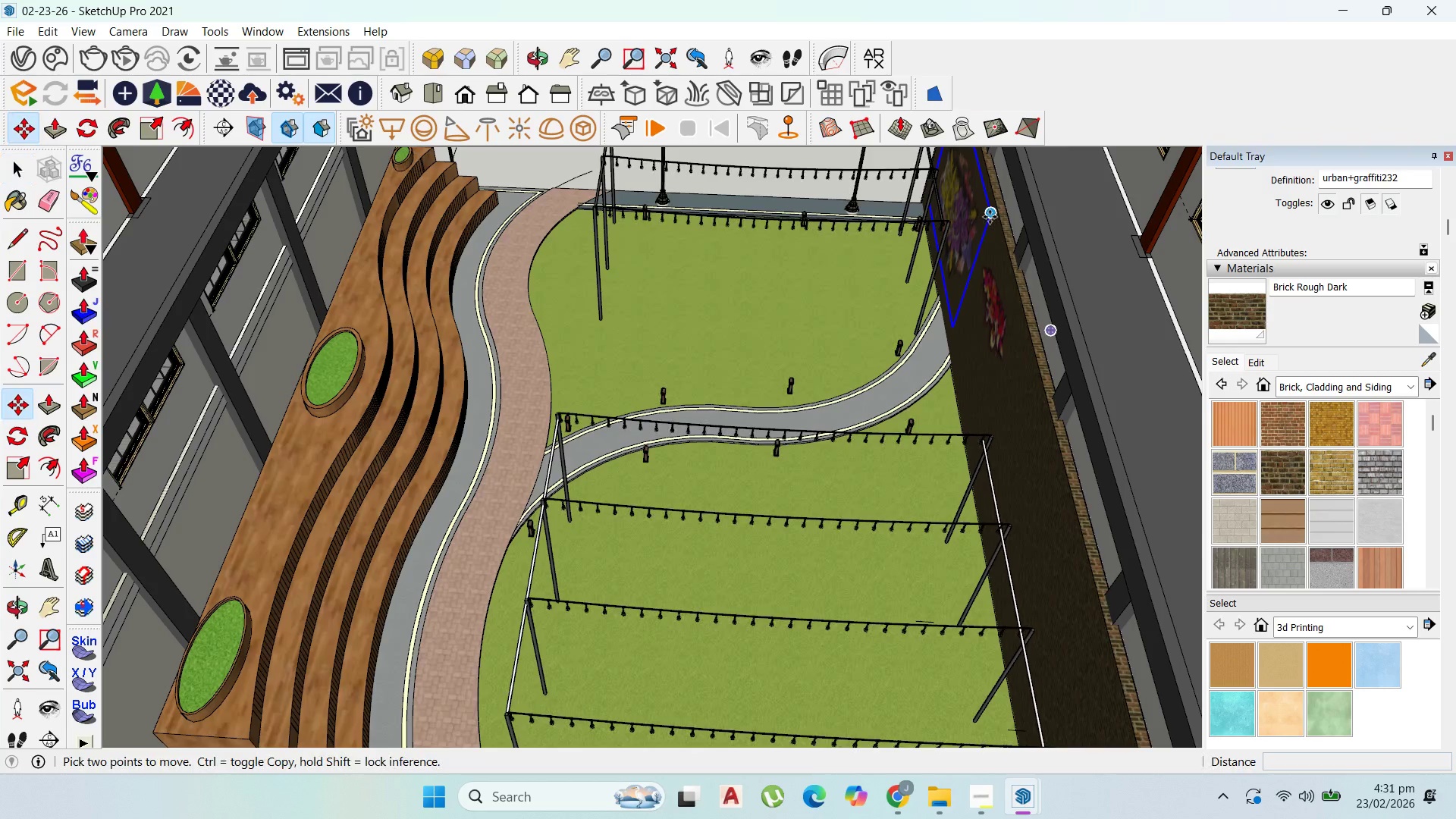 
left_click([990, 217])
 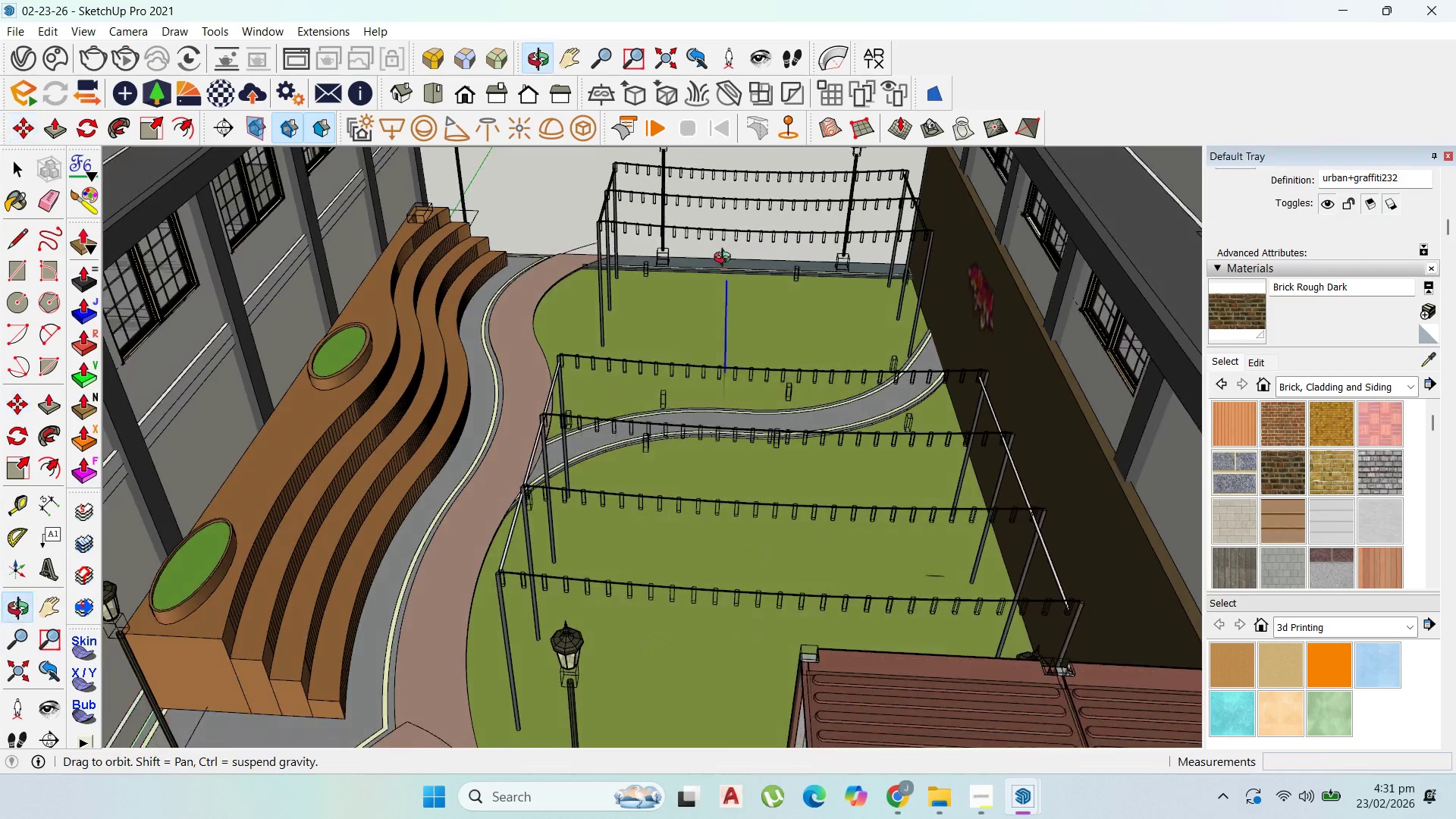 
scroll: coordinate [513, 455], scroll_direction: down, amount: 13.0
 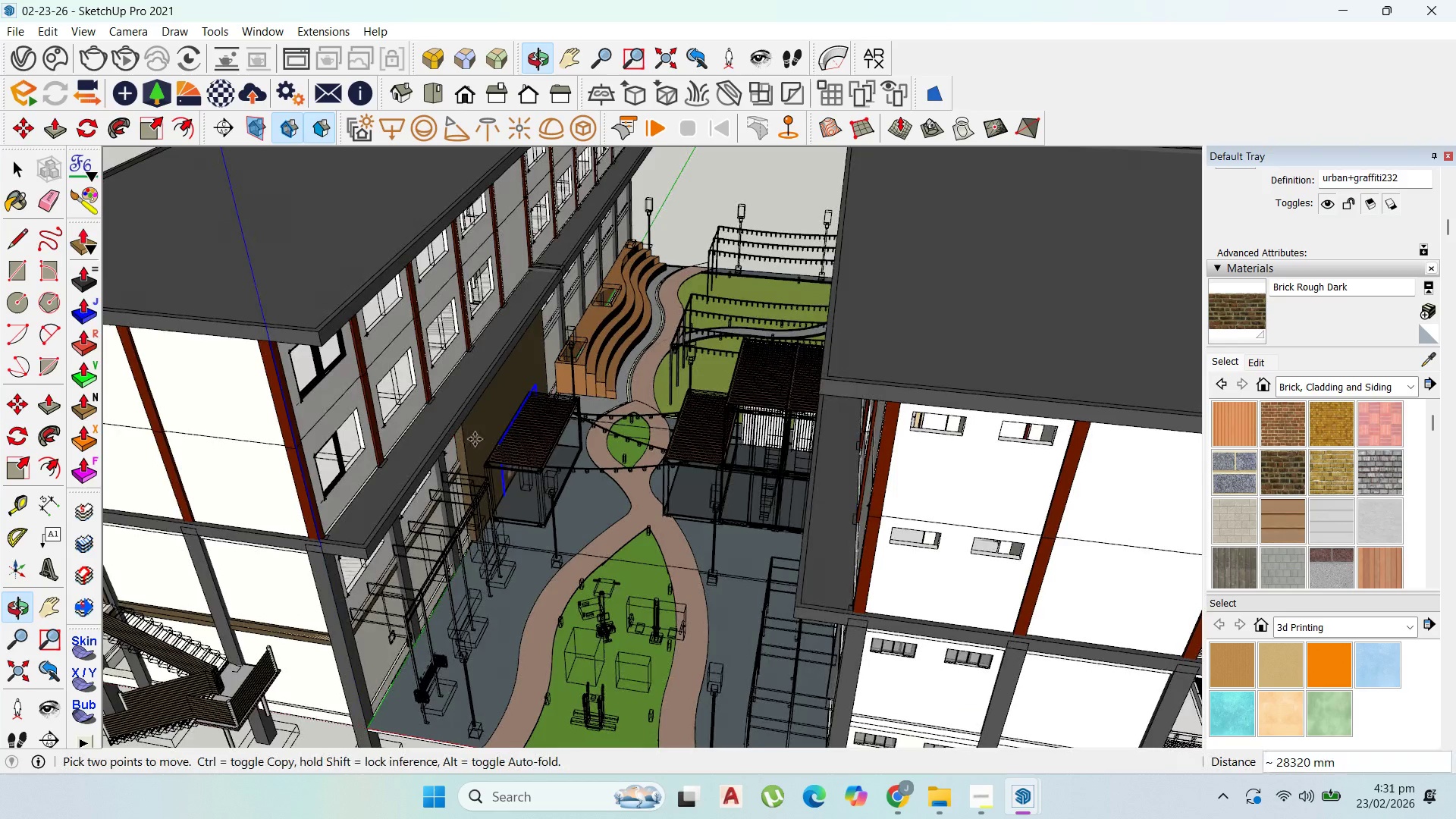 
scroll: coordinate [435, 399], scroll_direction: up, amount: 17.0
 